 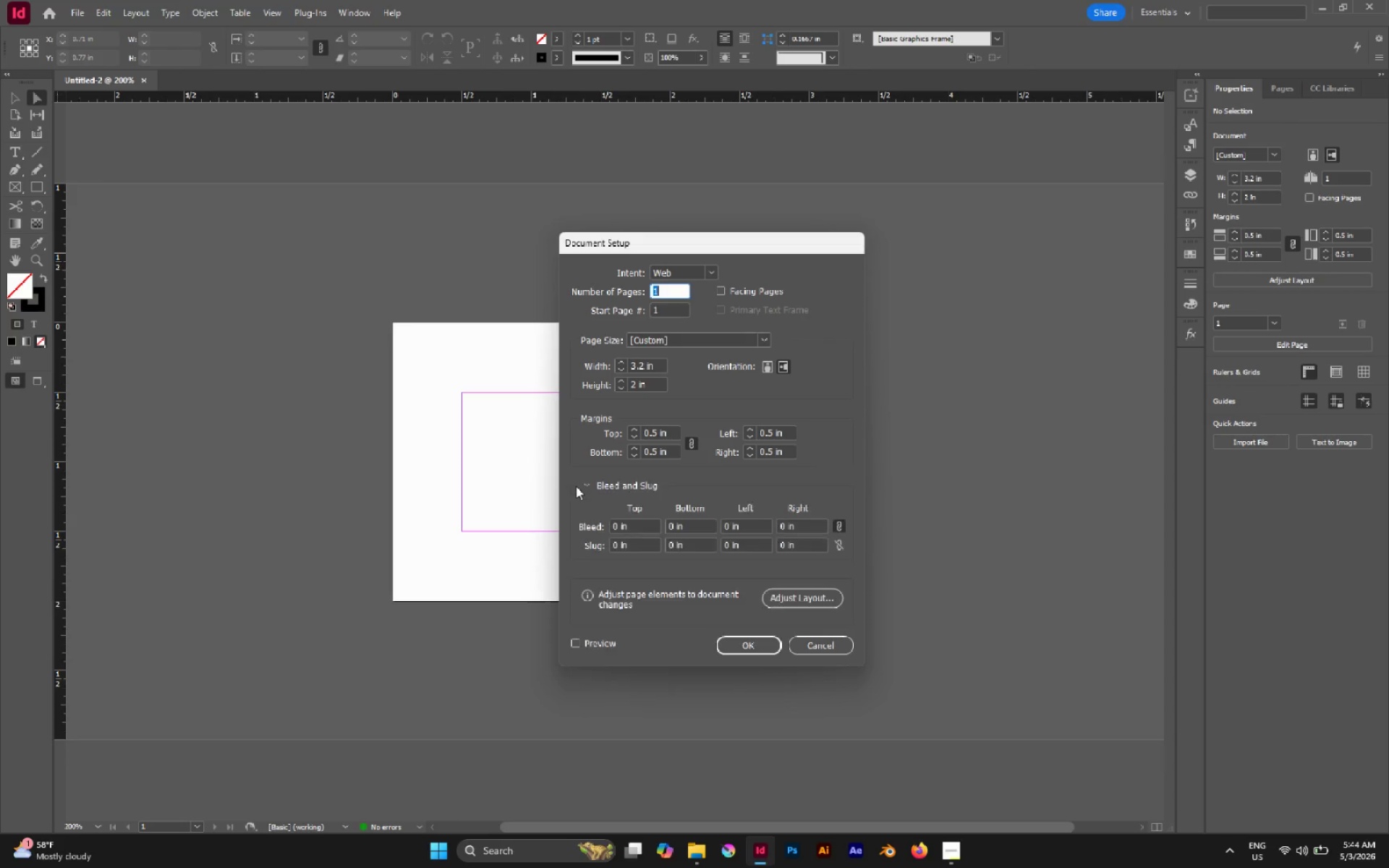 
left_click_drag(start_coordinate=[617, 529], to_coordinate=[608, 528])
 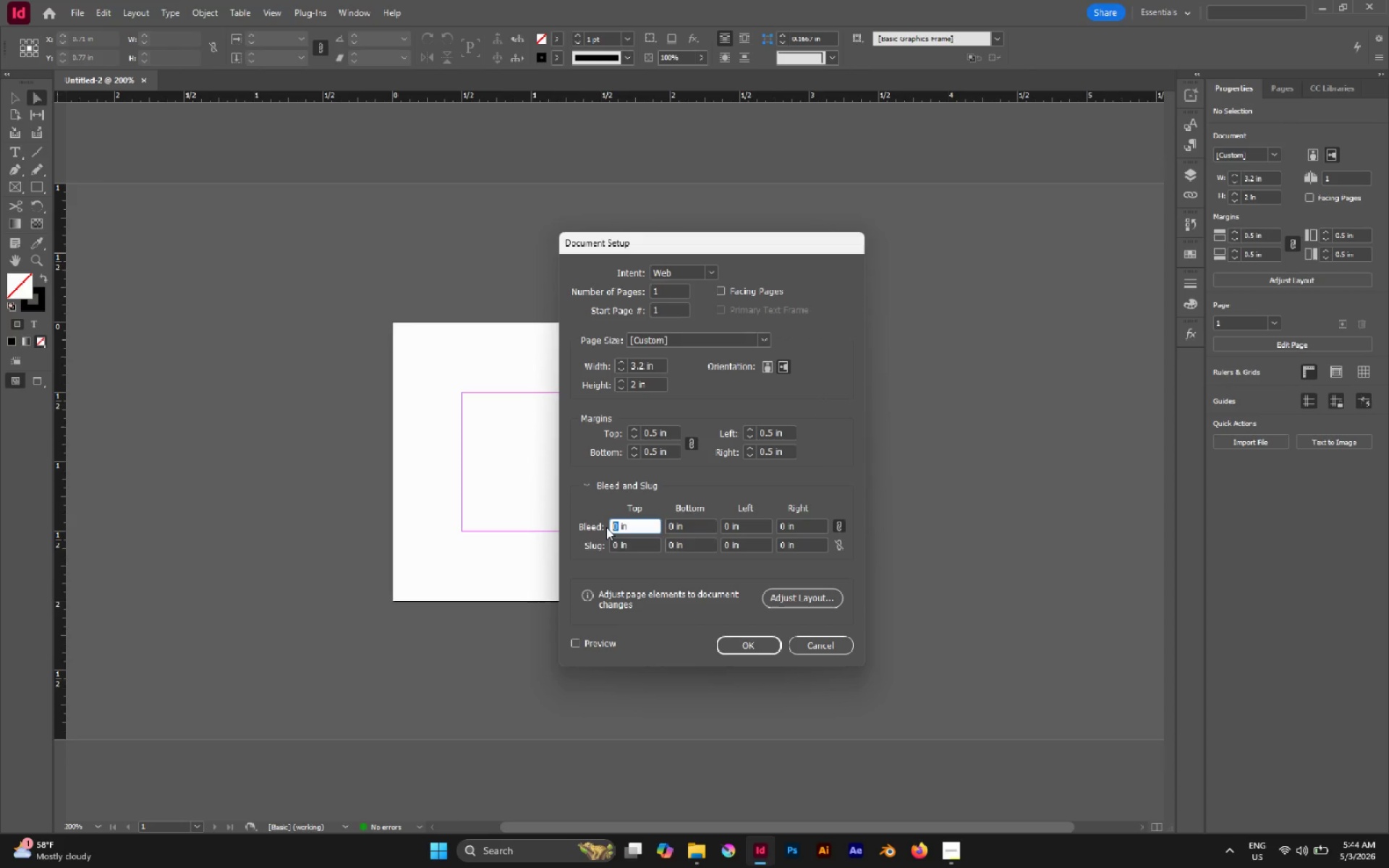 
key(Control+C)
 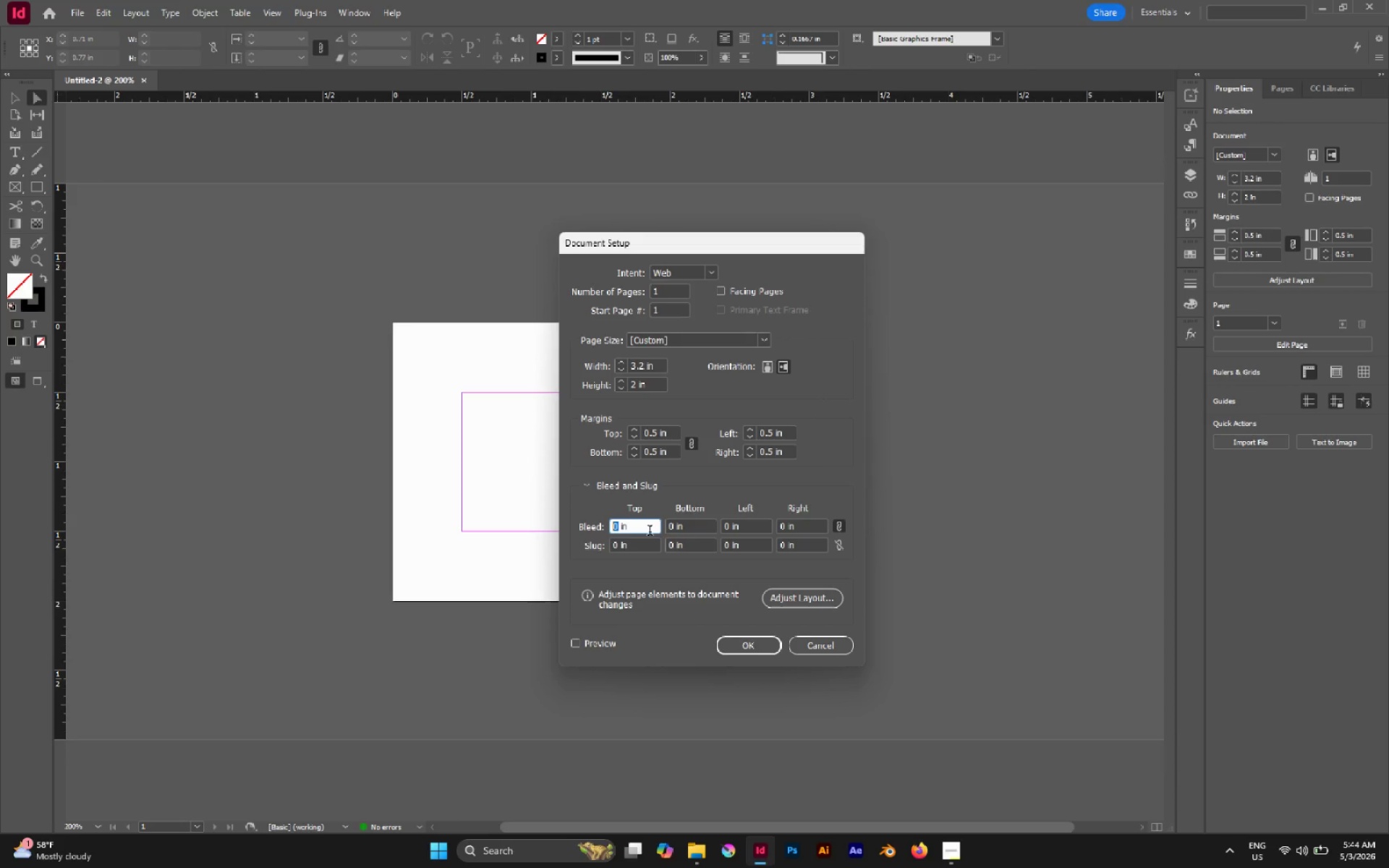 
left_click_drag(start_coordinate=[650, 532], to_coordinate=[538, 508])
 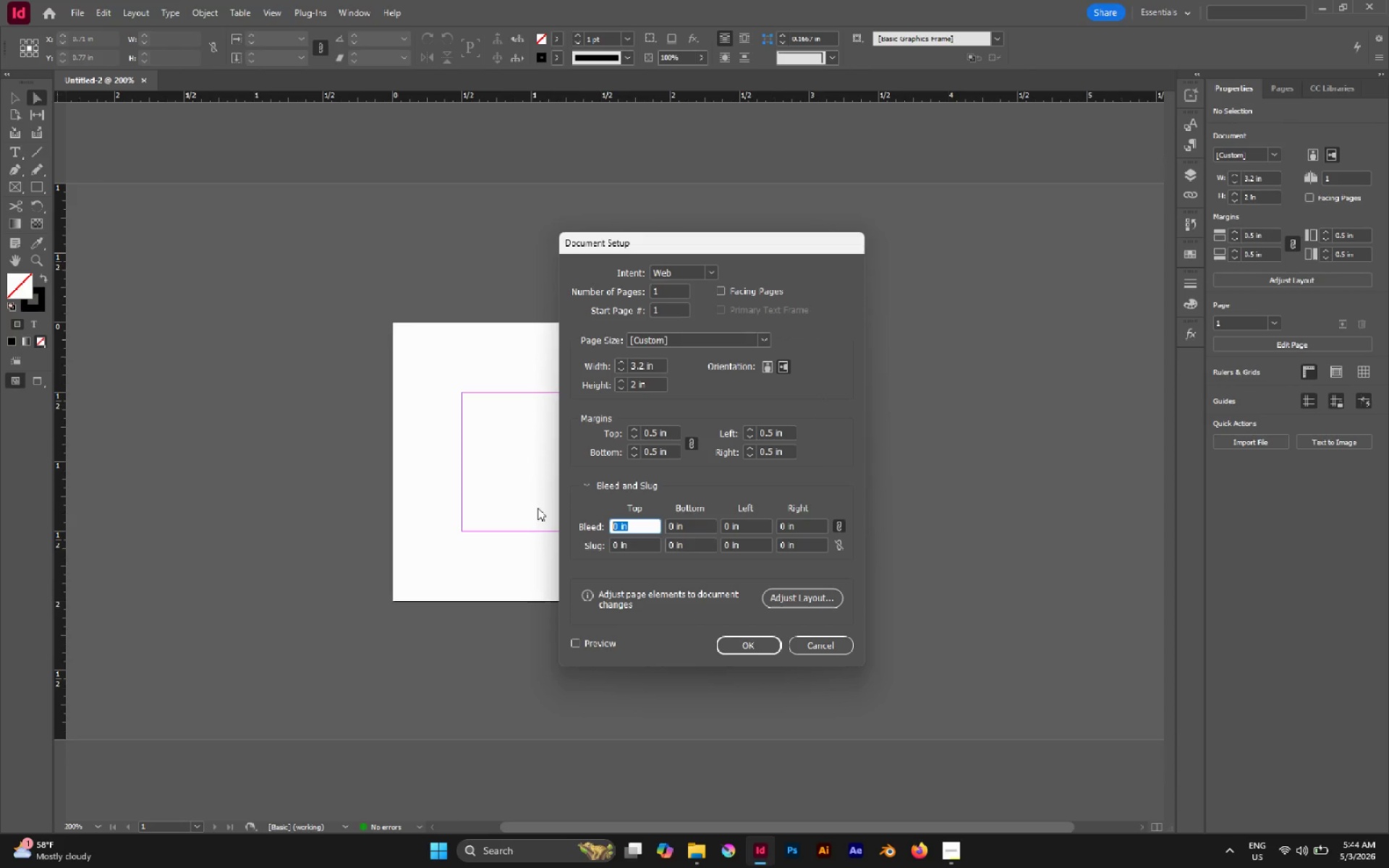 
key(Control+V)
 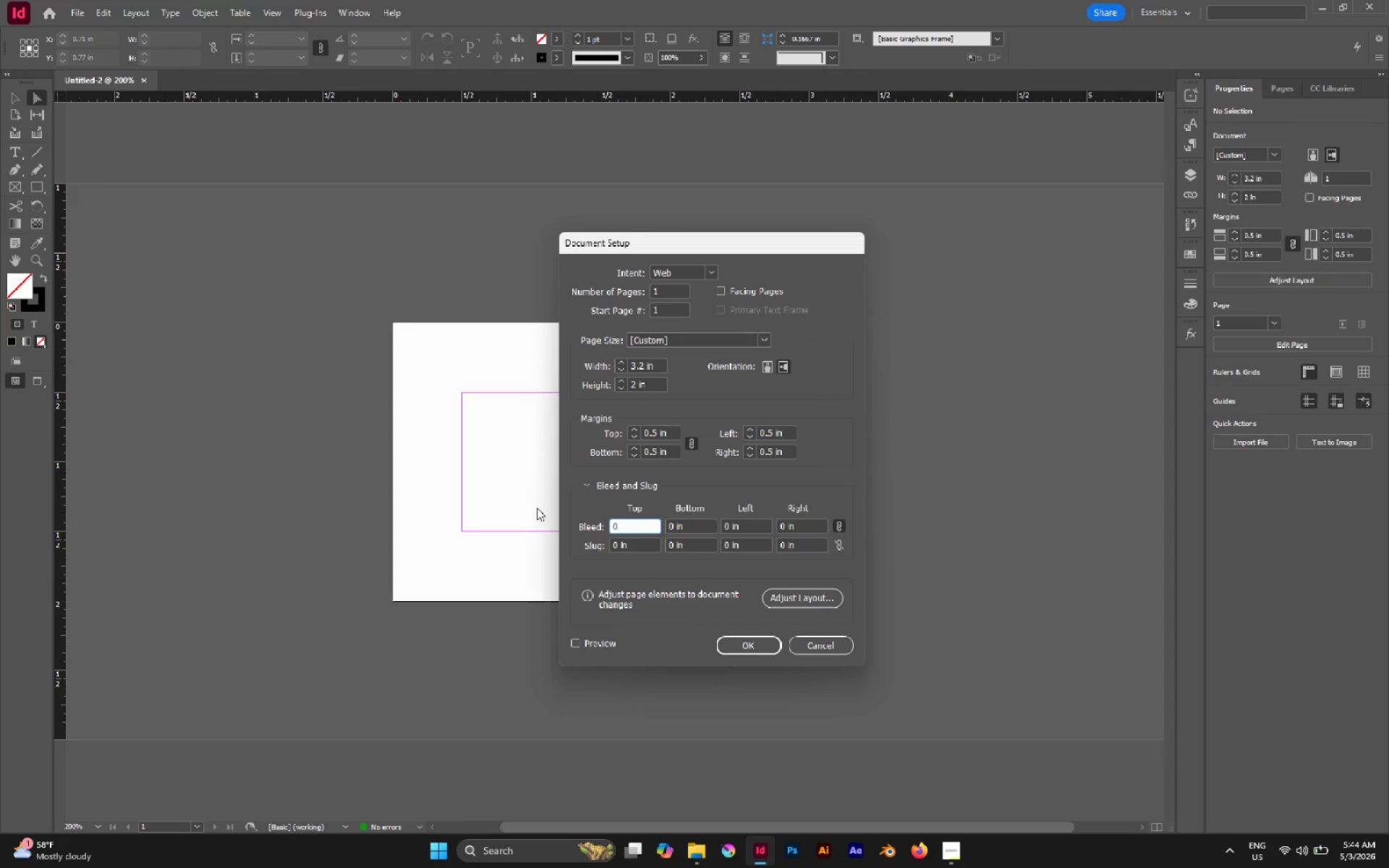 
type(.125)
key(Tab)
 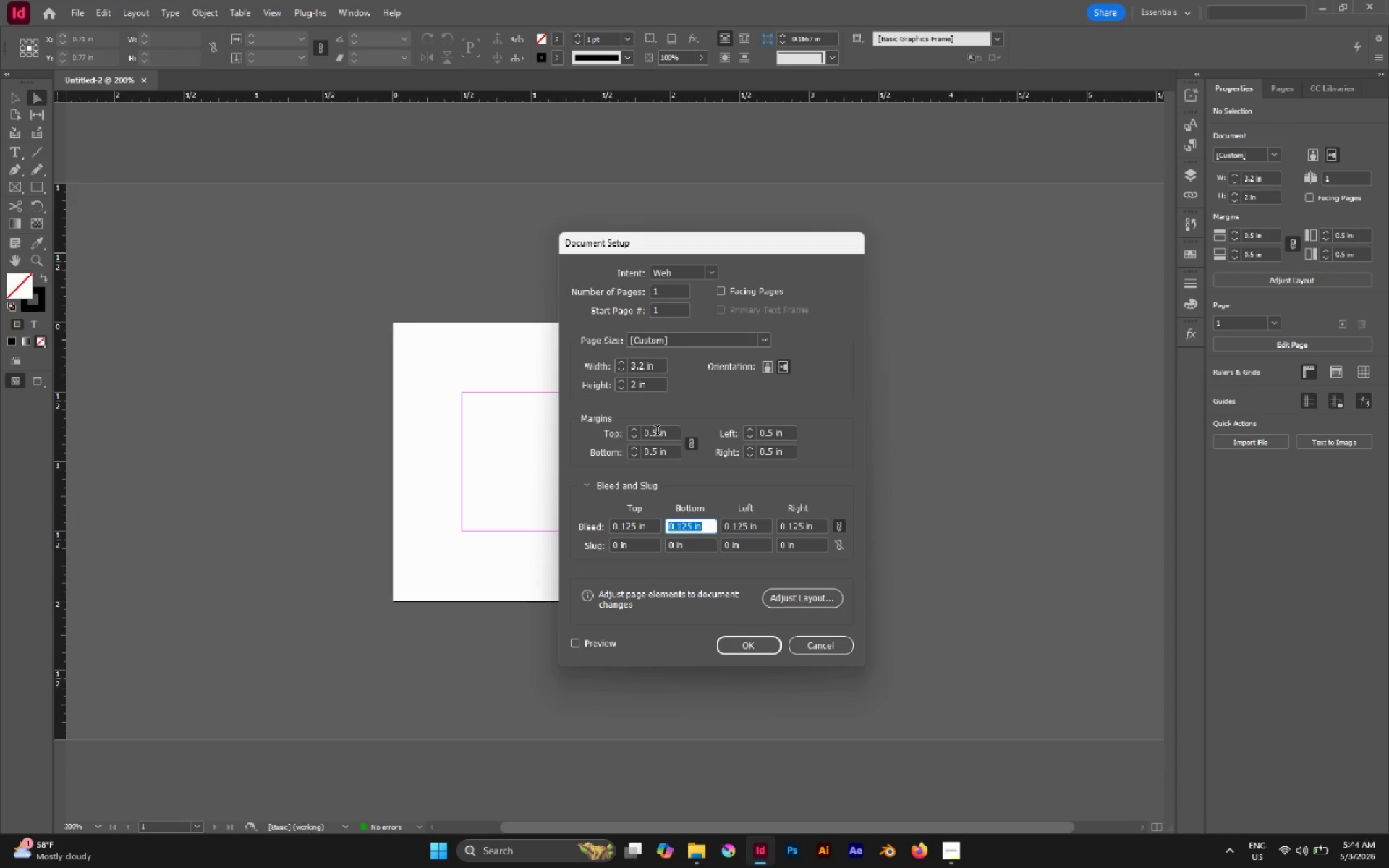 
wait(9.81)
 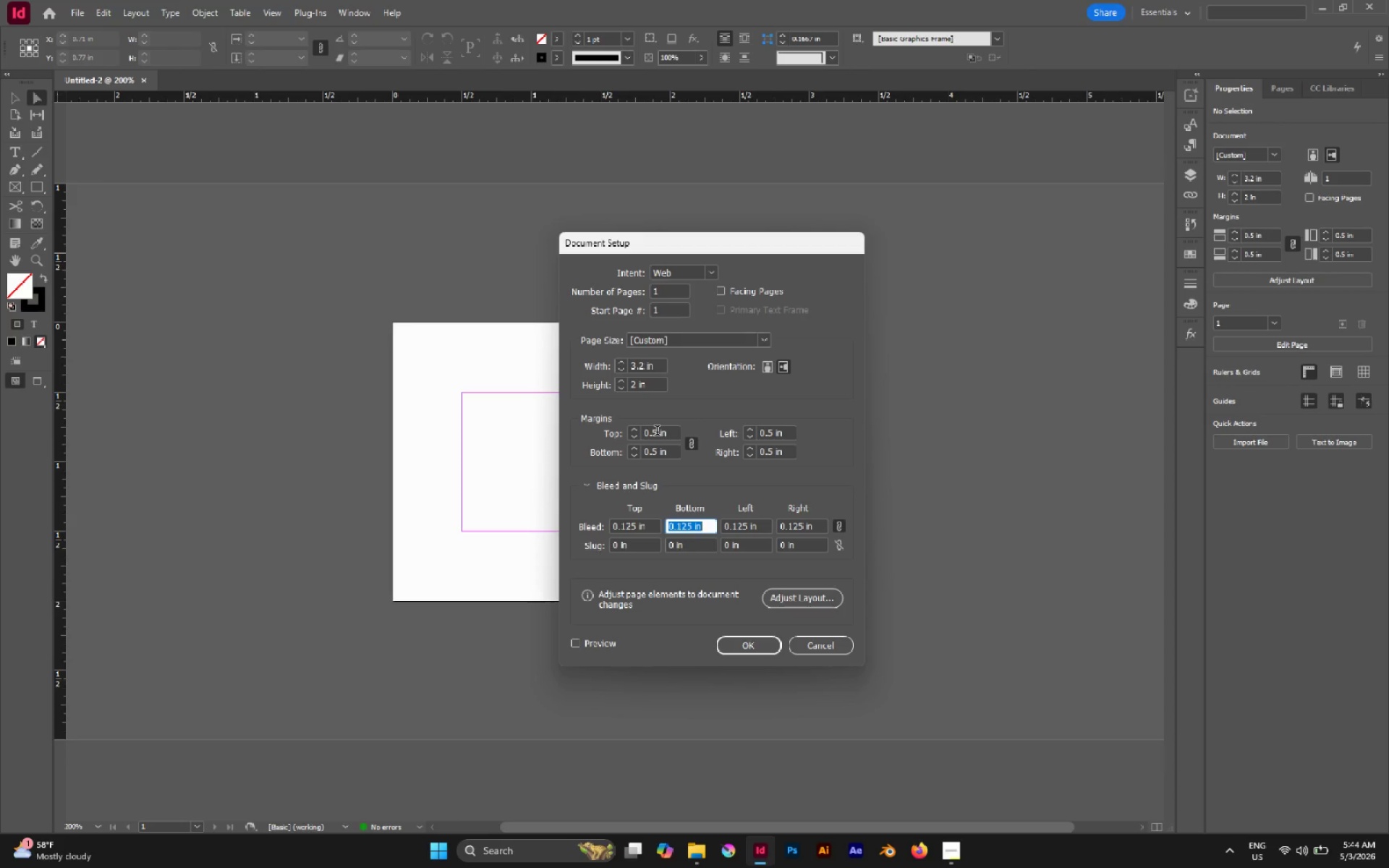 
left_click([697, 544])
 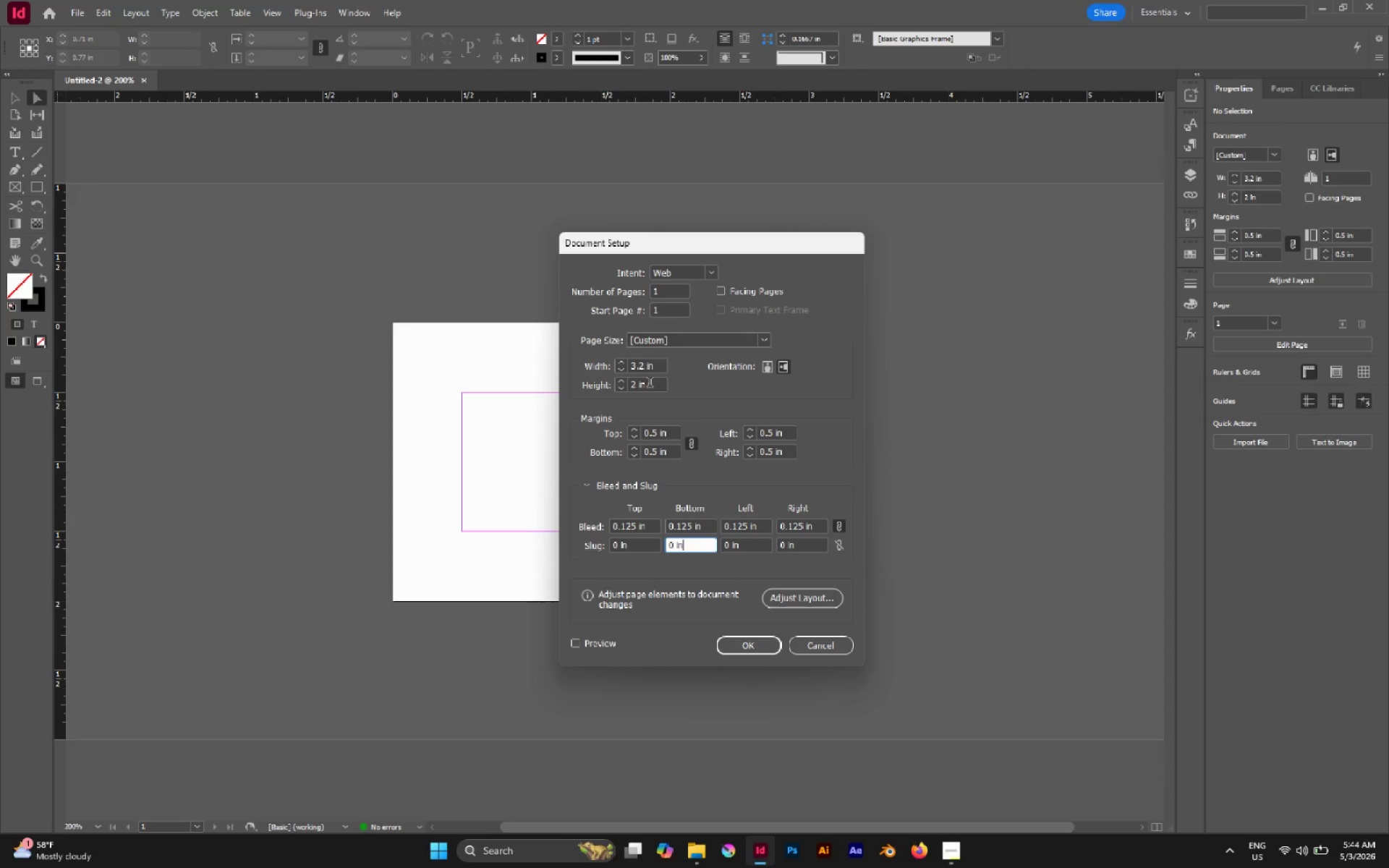 
left_click([694, 389])
 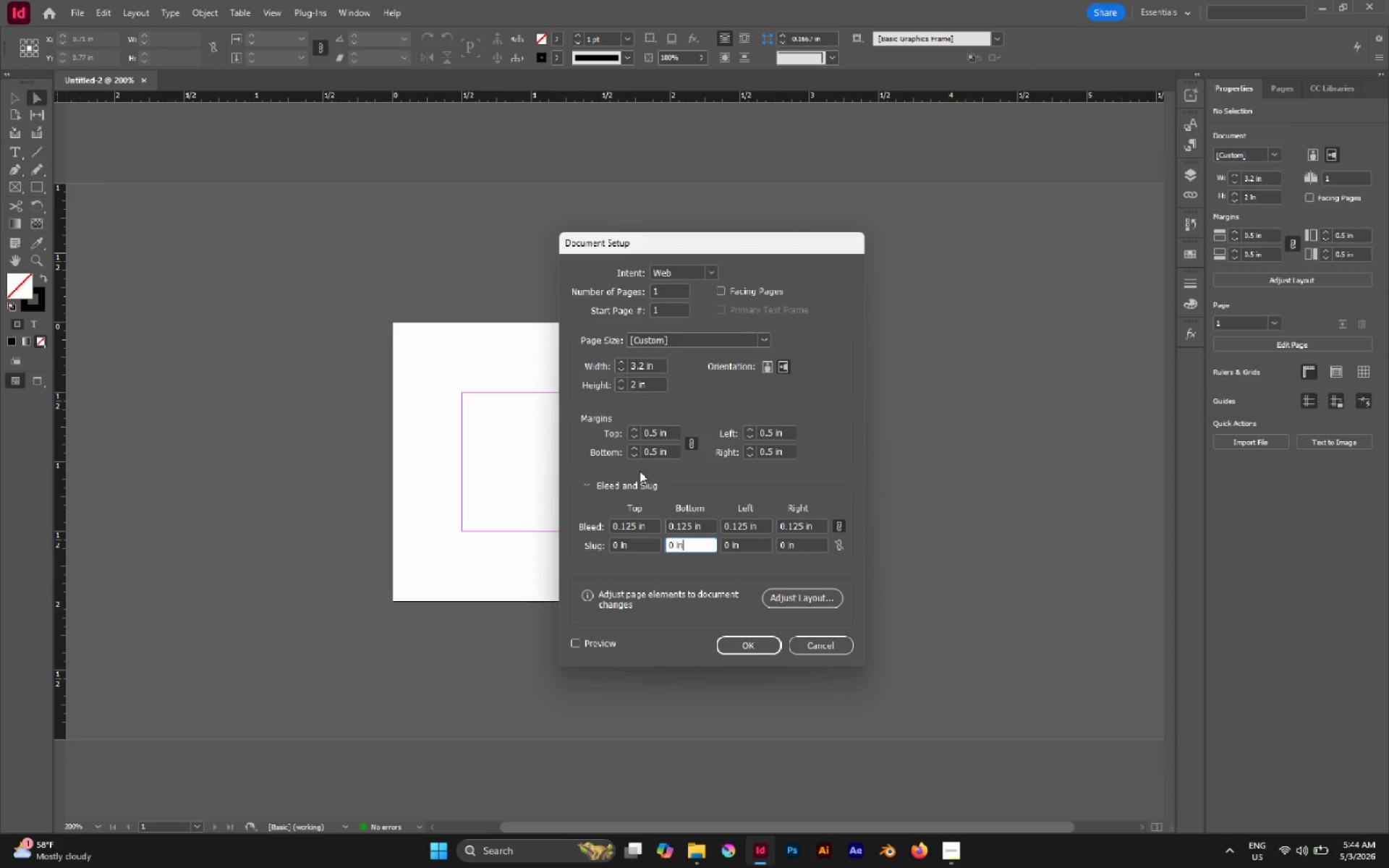 
left_click([633, 454])
 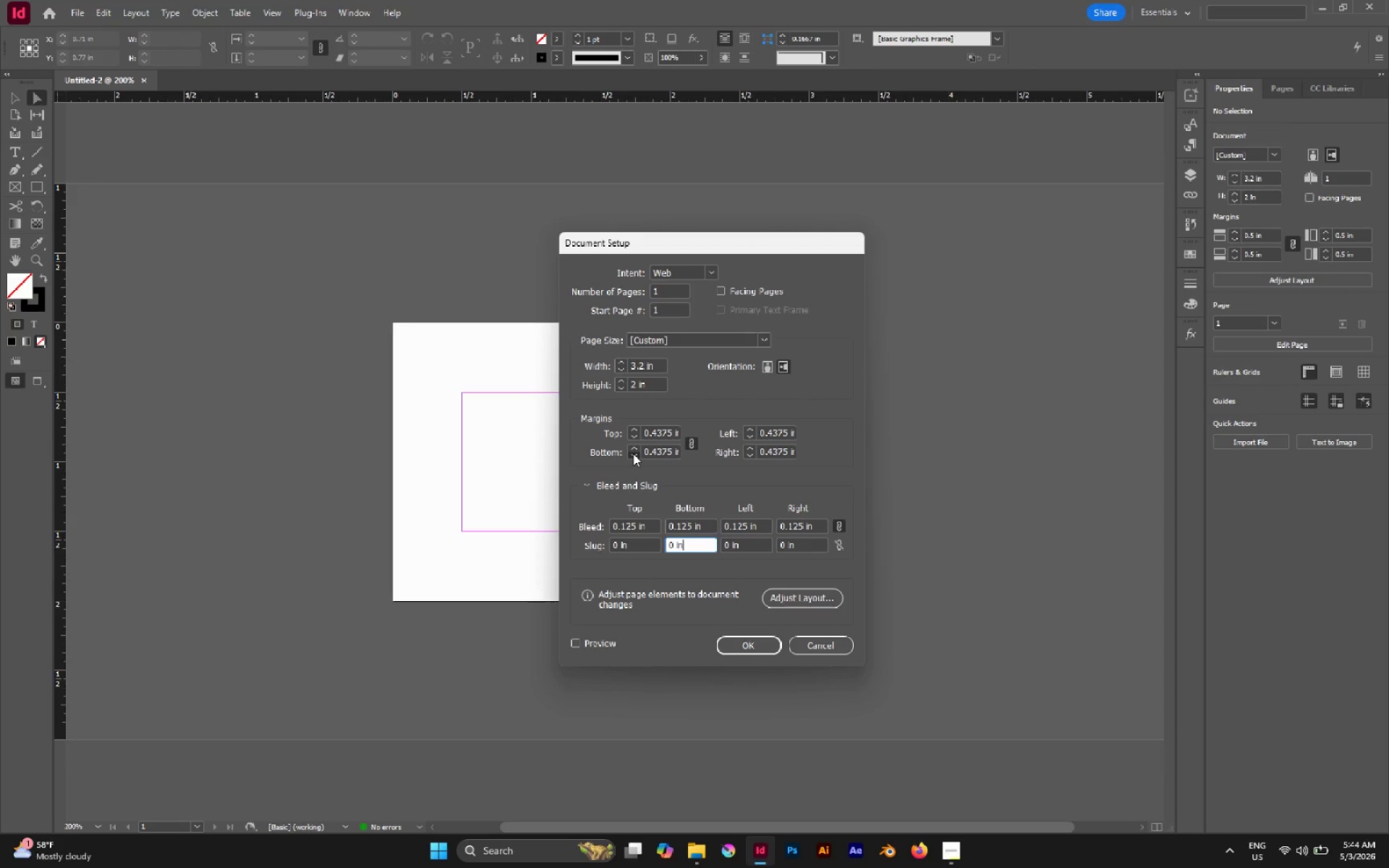 
double_click([633, 454])
 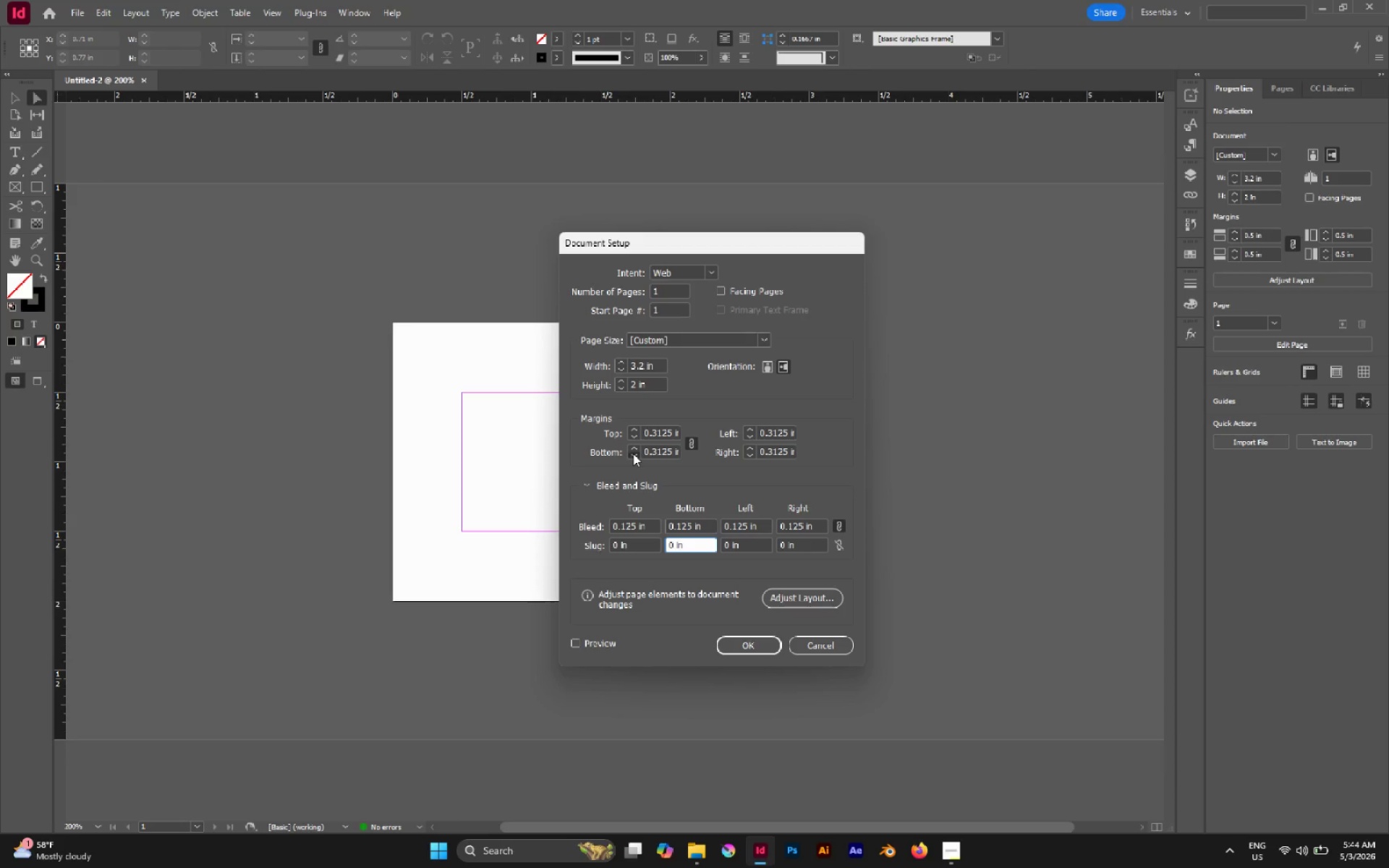 
triple_click([633, 454])
 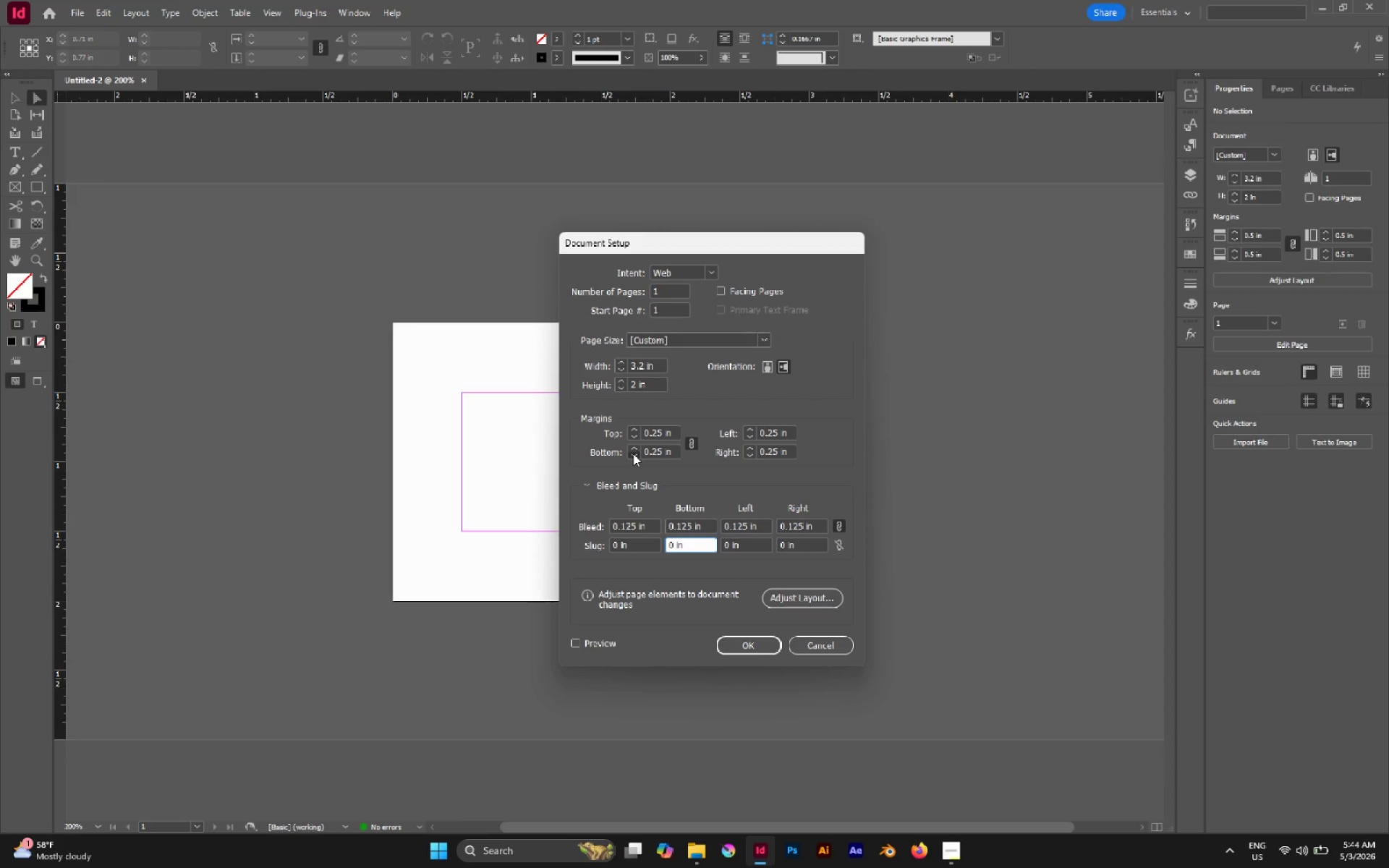 
triple_click([633, 454])
 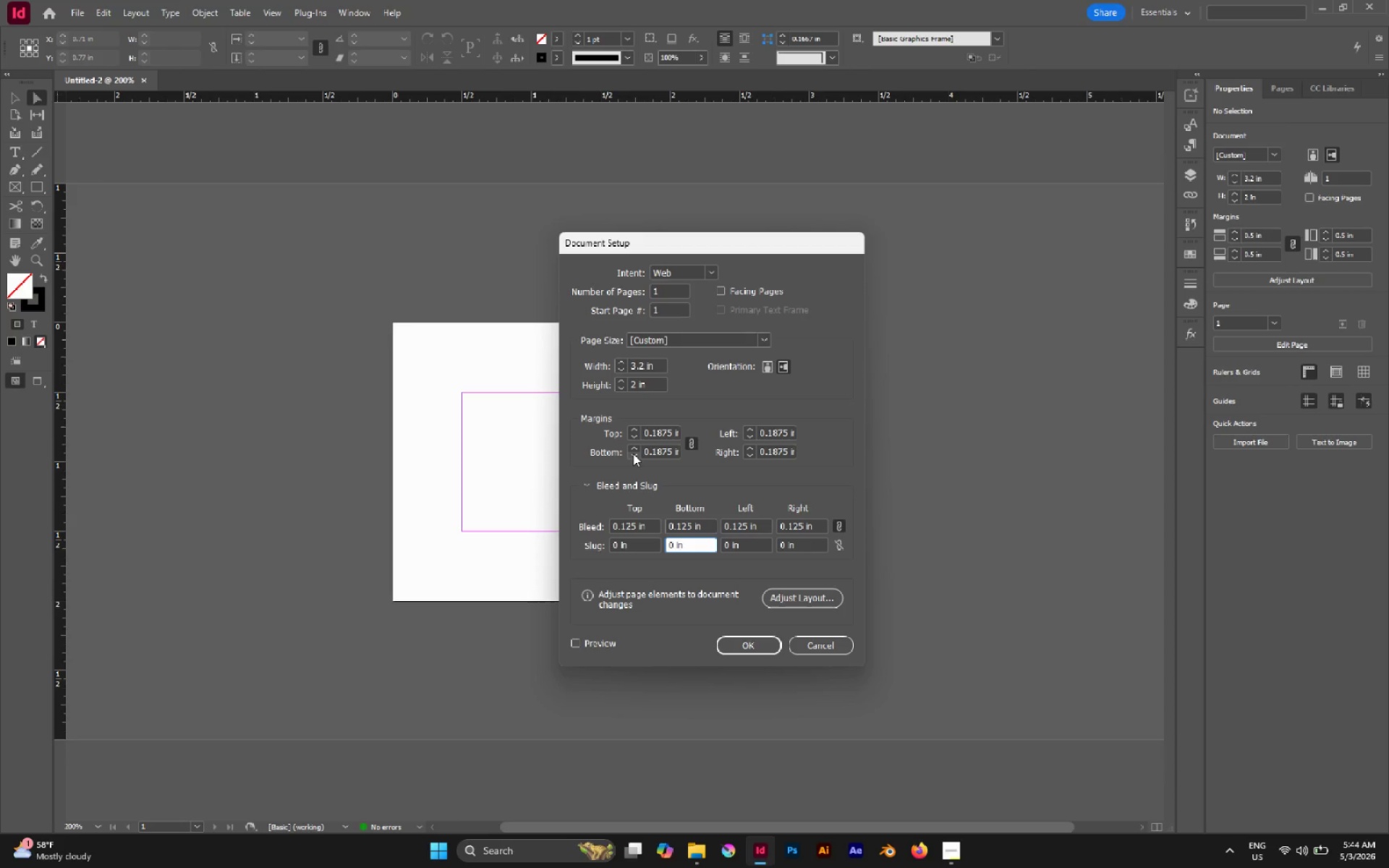 
triple_click([633, 454])
 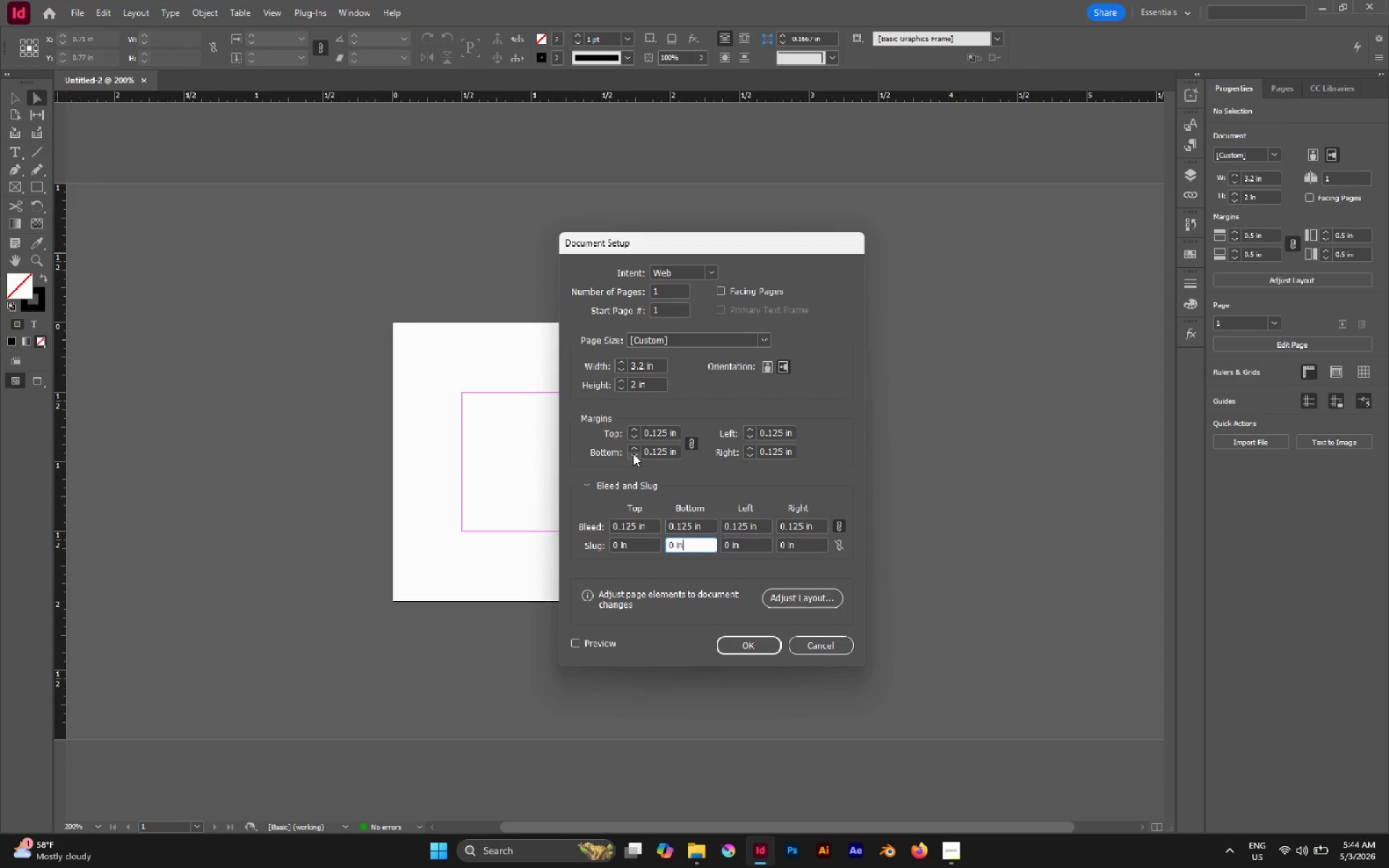 
triple_click([633, 454])
 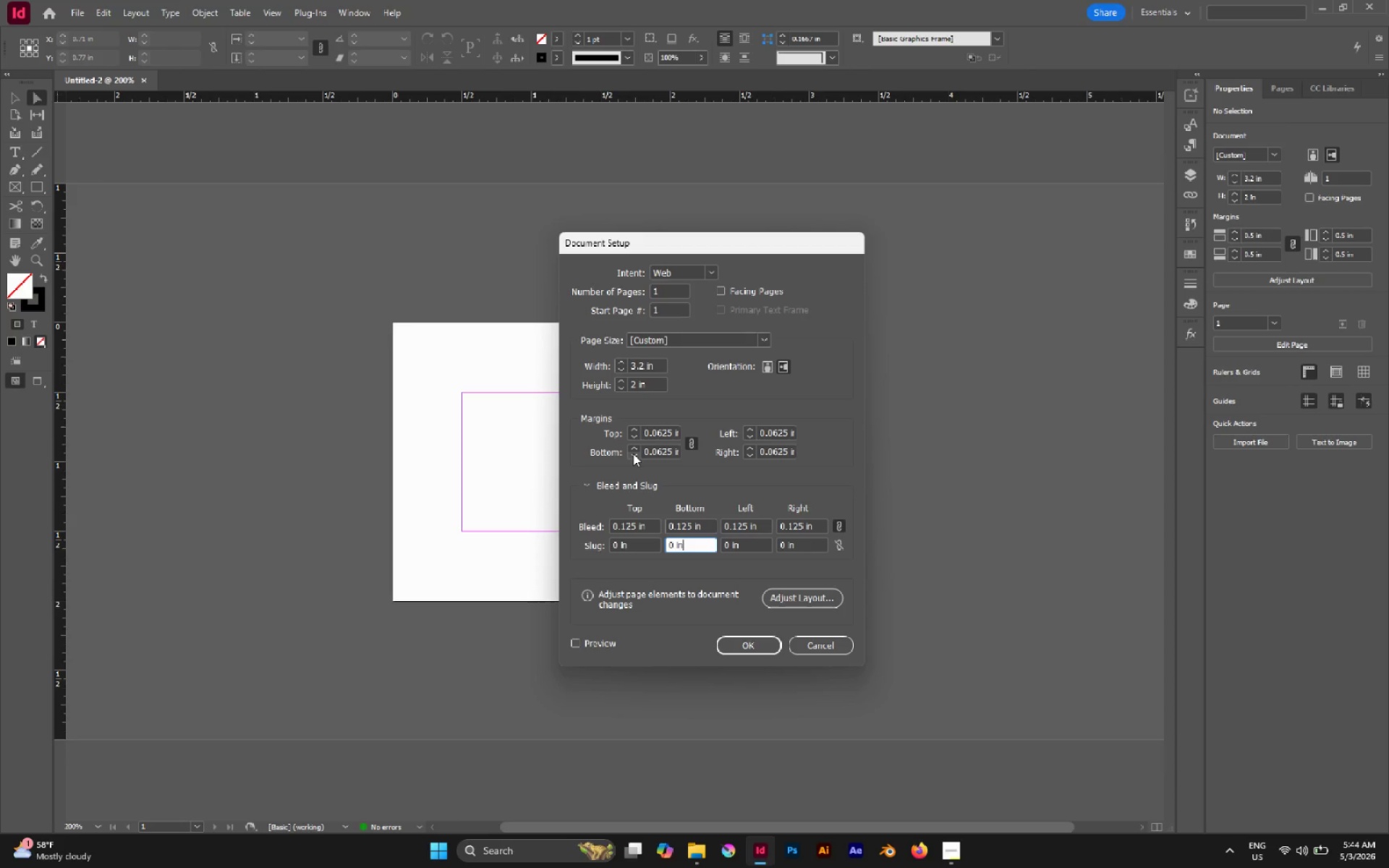 
triple_click([633, 454])
 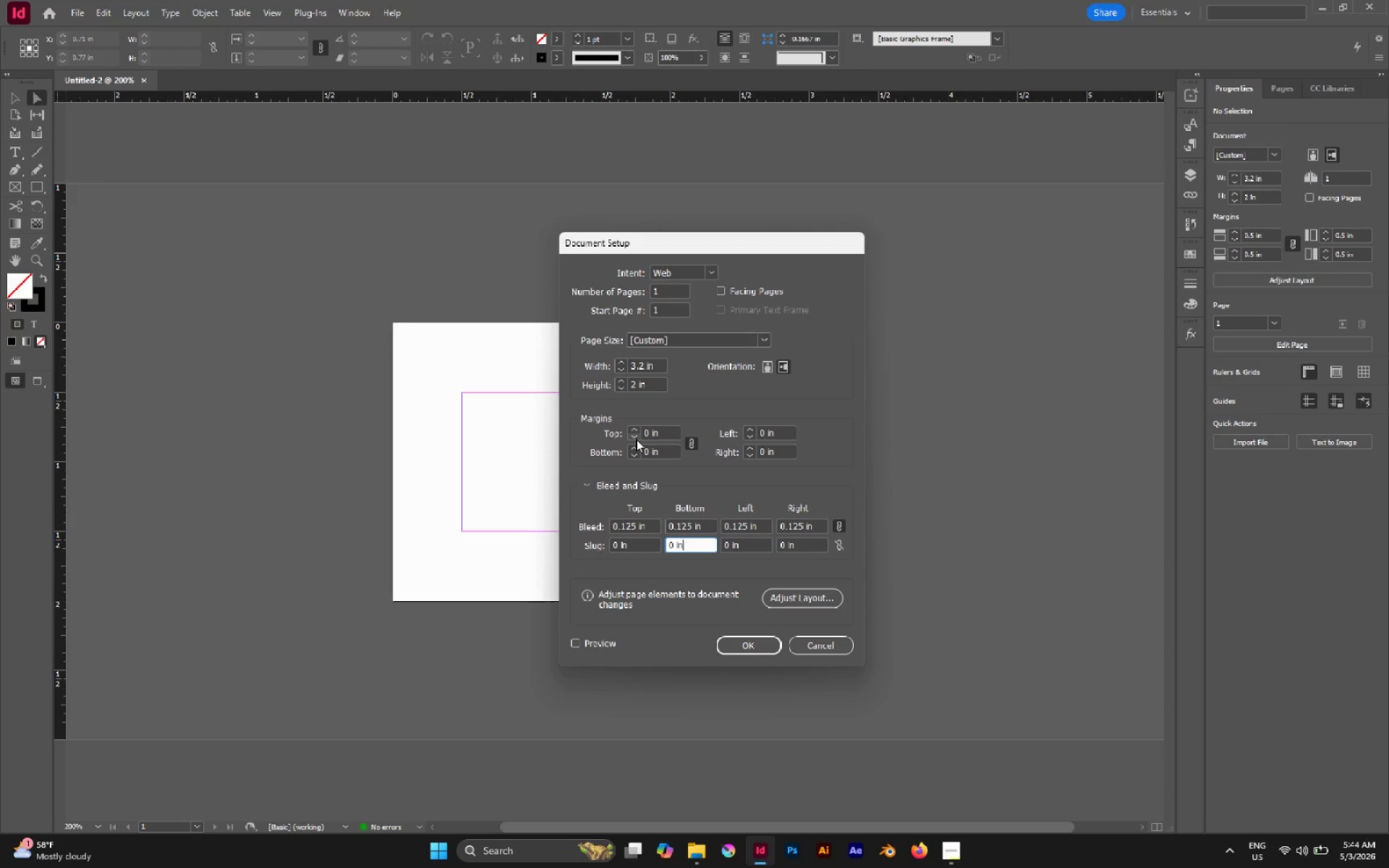 
left_click([634, 446])
 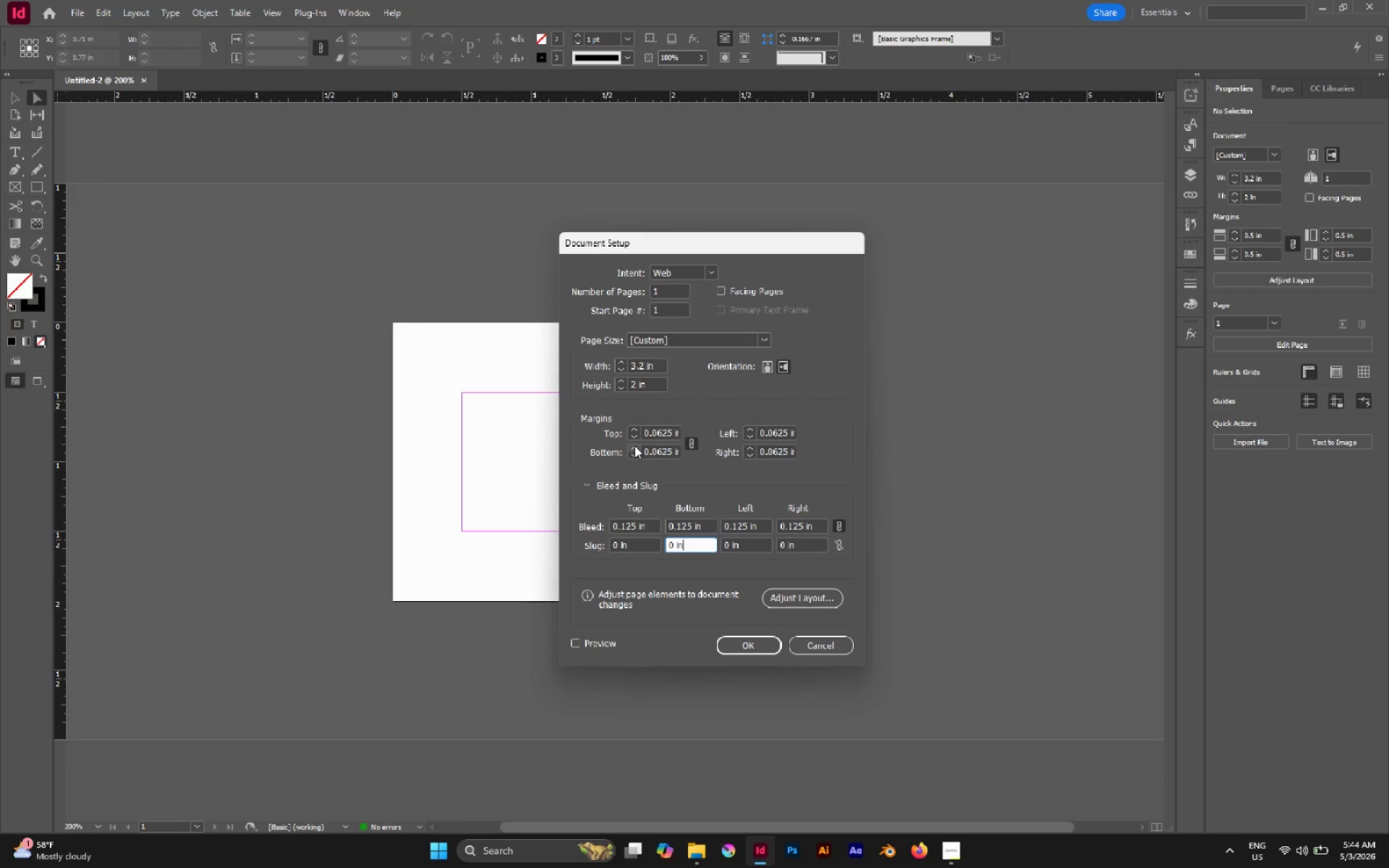 
left_click([634, 446])
 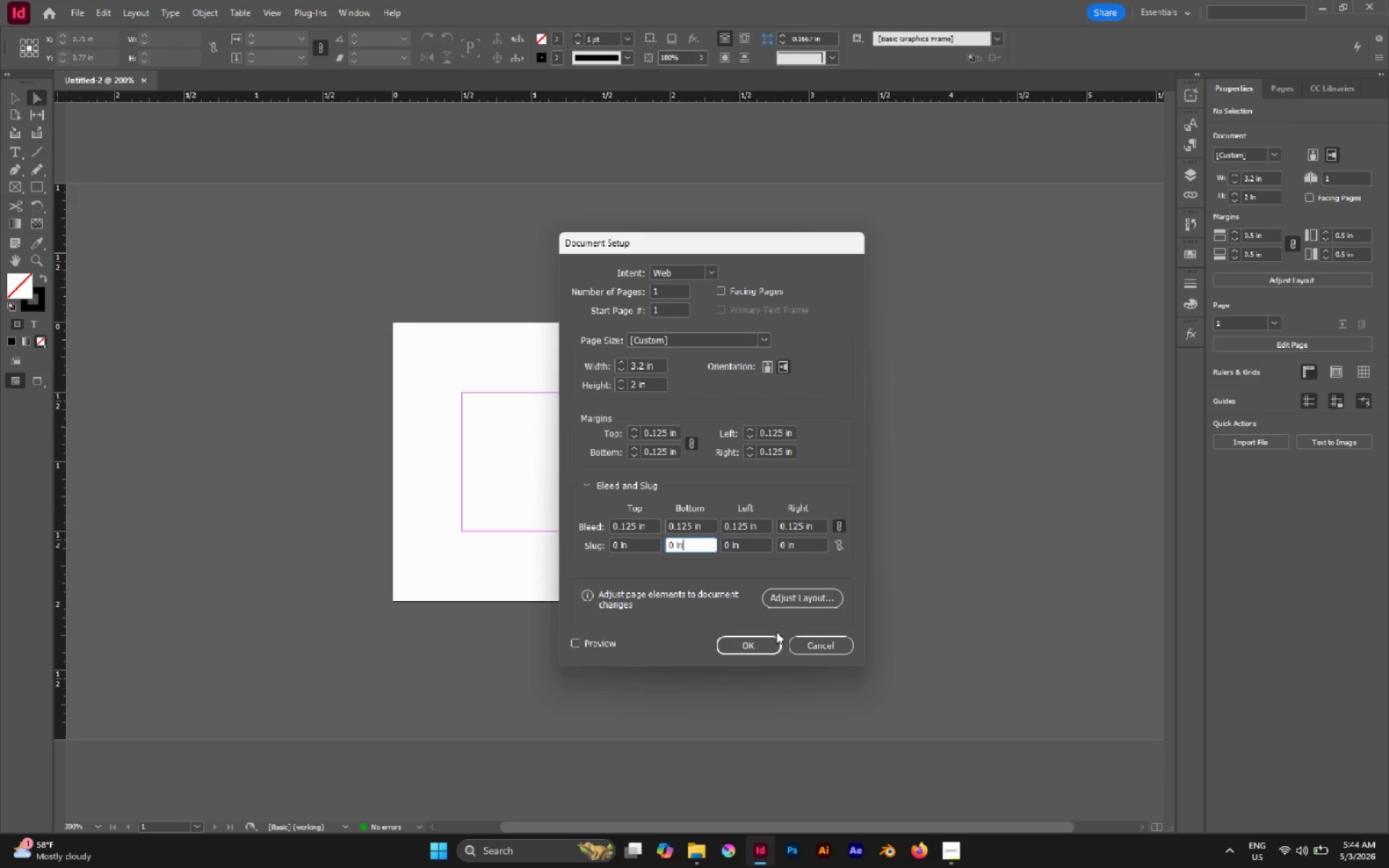 
left_click([768, 638])
 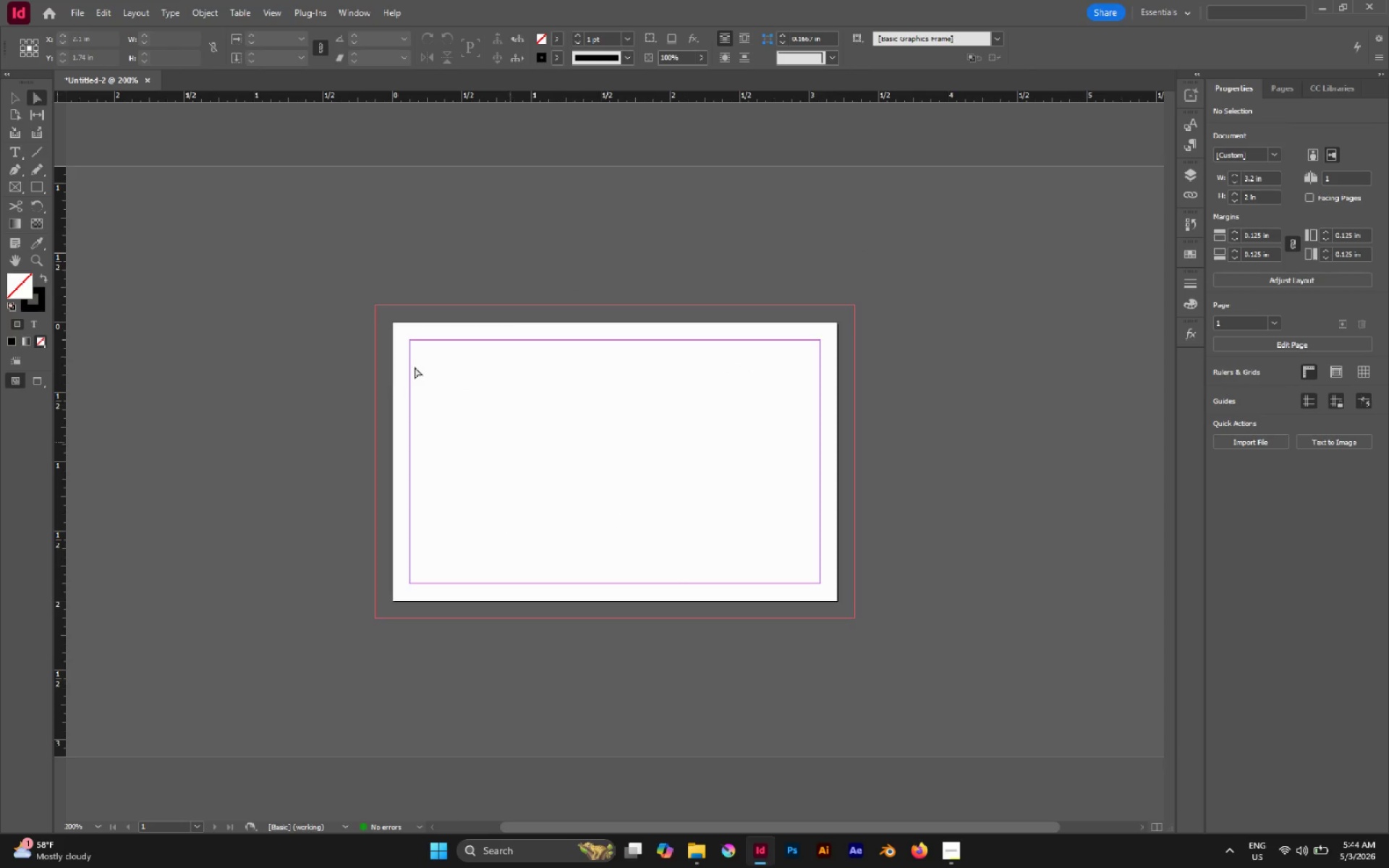 
left_click([318, 252])
 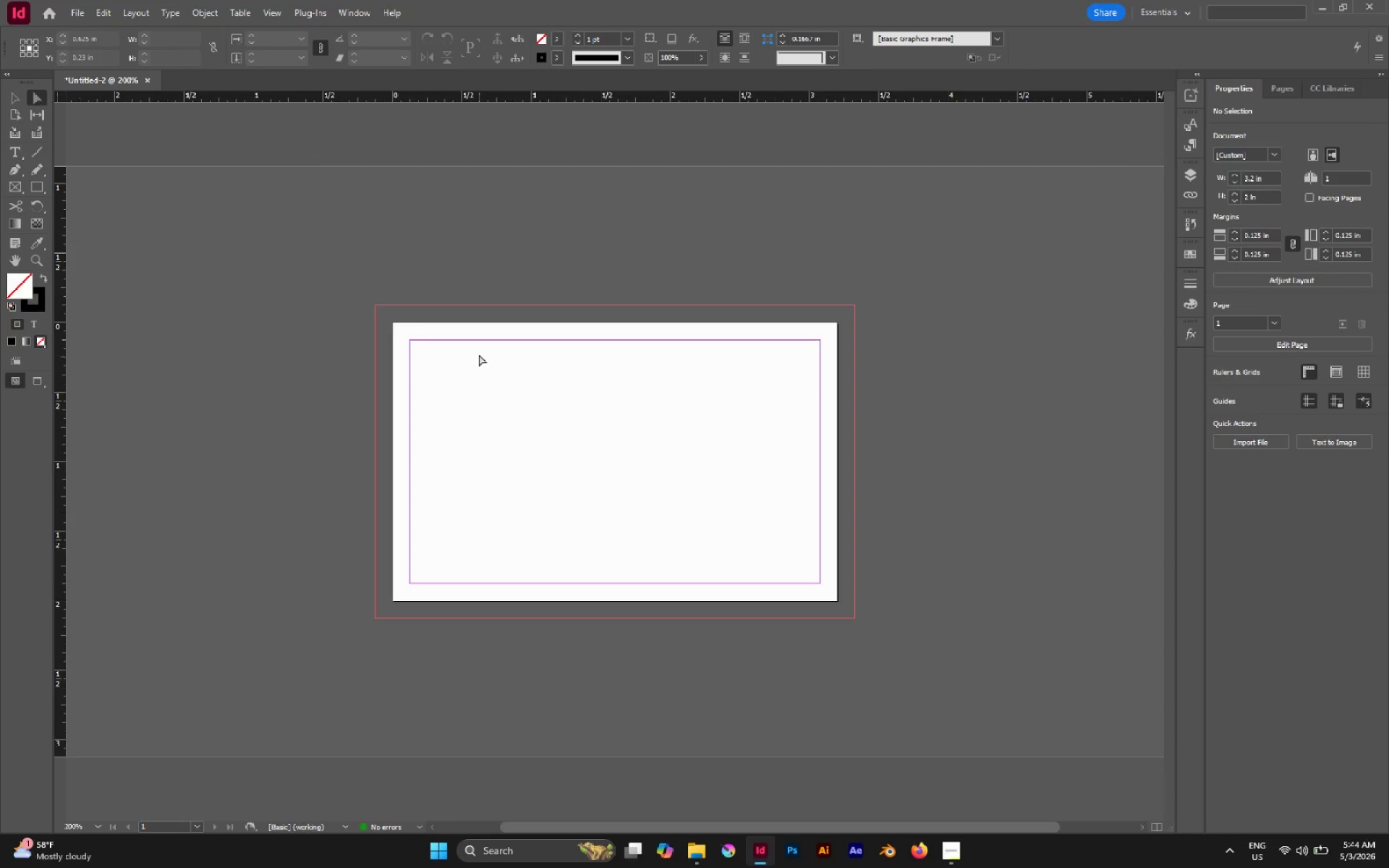 
wait(6.47)
 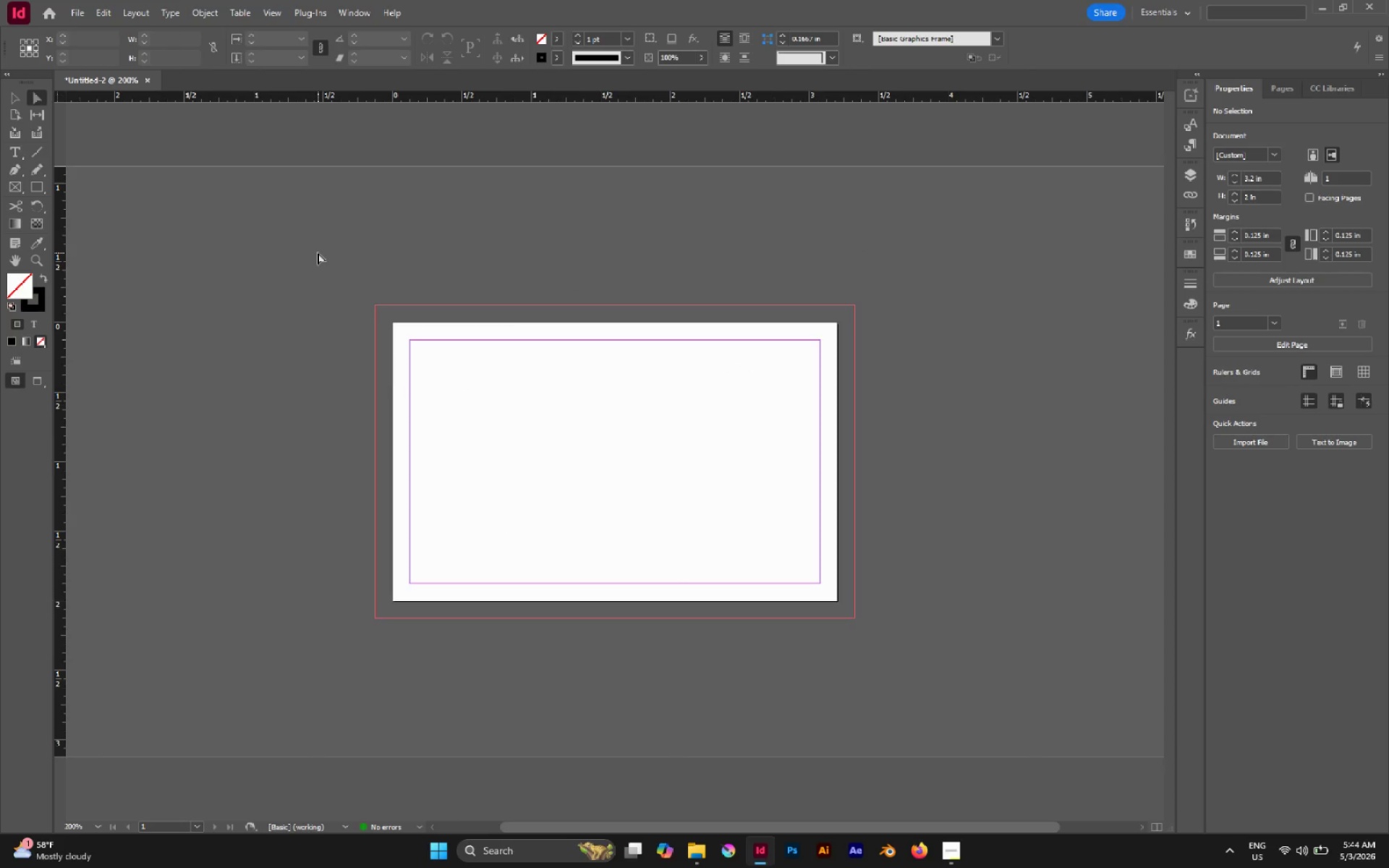 
hold_key(key=AltLeft, duration=1.02)
 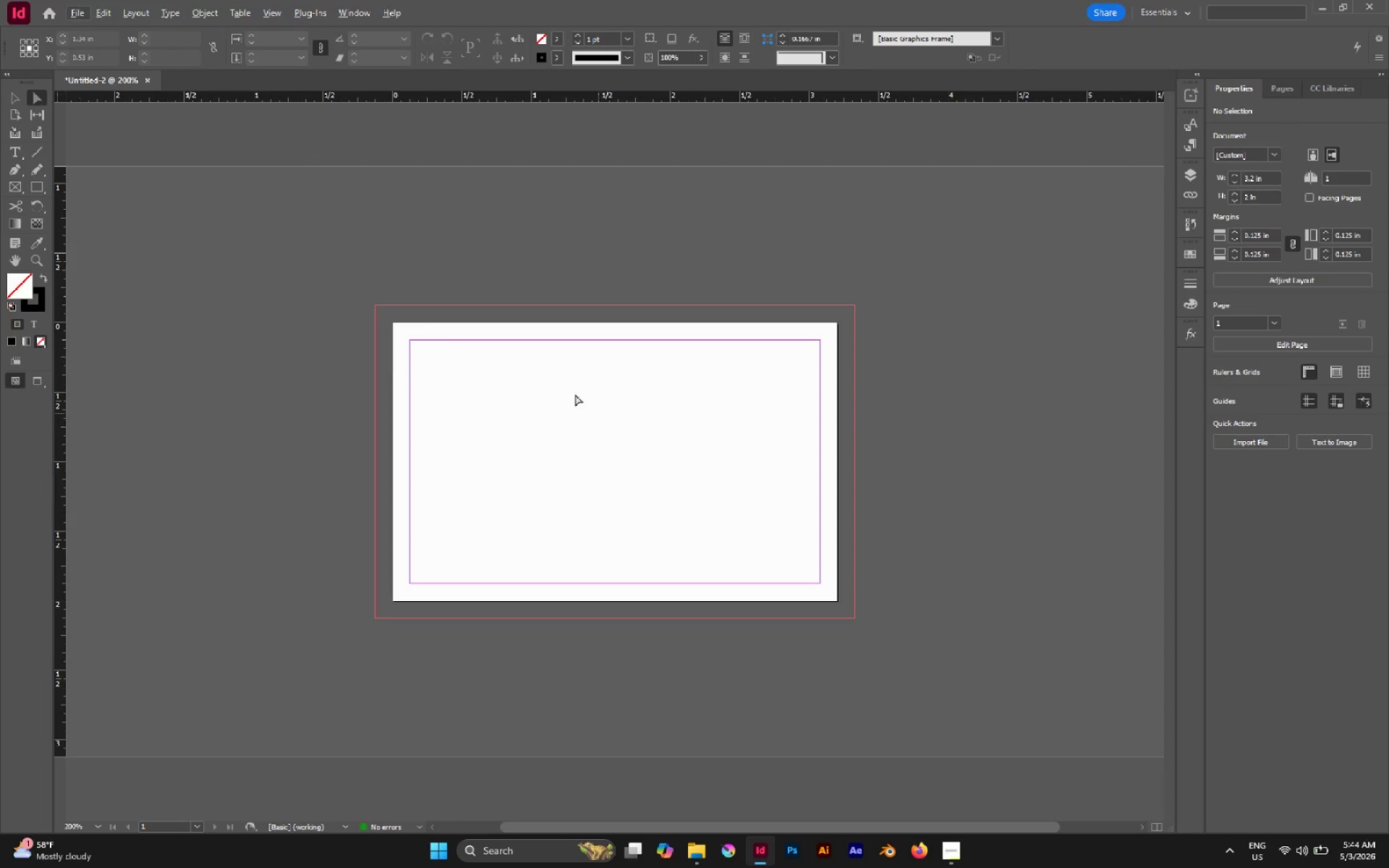 
hold_key(key=AltLeft, duration=0.53)
scroll: coordinate [566, 388], scroll_direction: up, amount: 1.0
 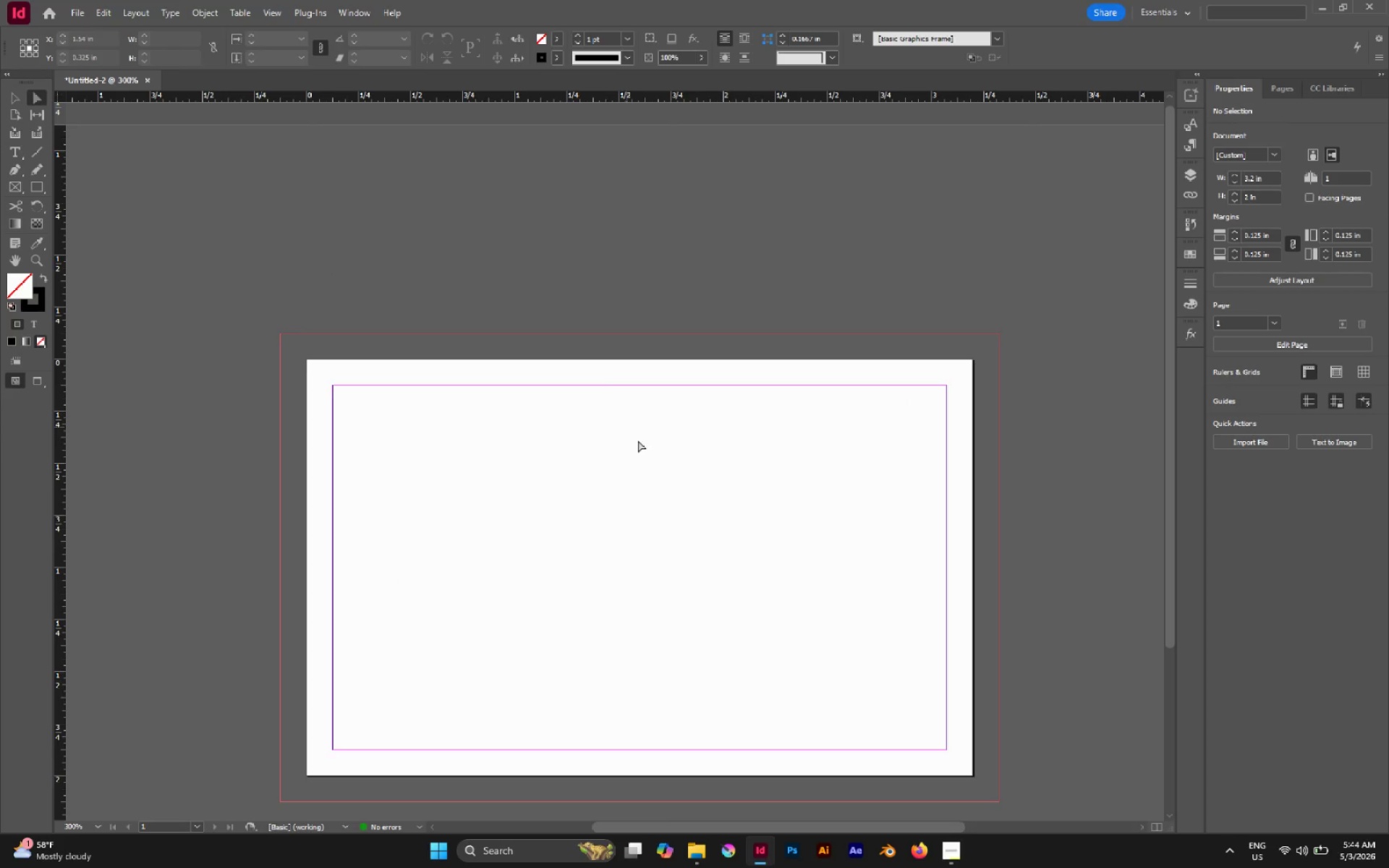 
hold_key(key=Space, duration=0.86)
 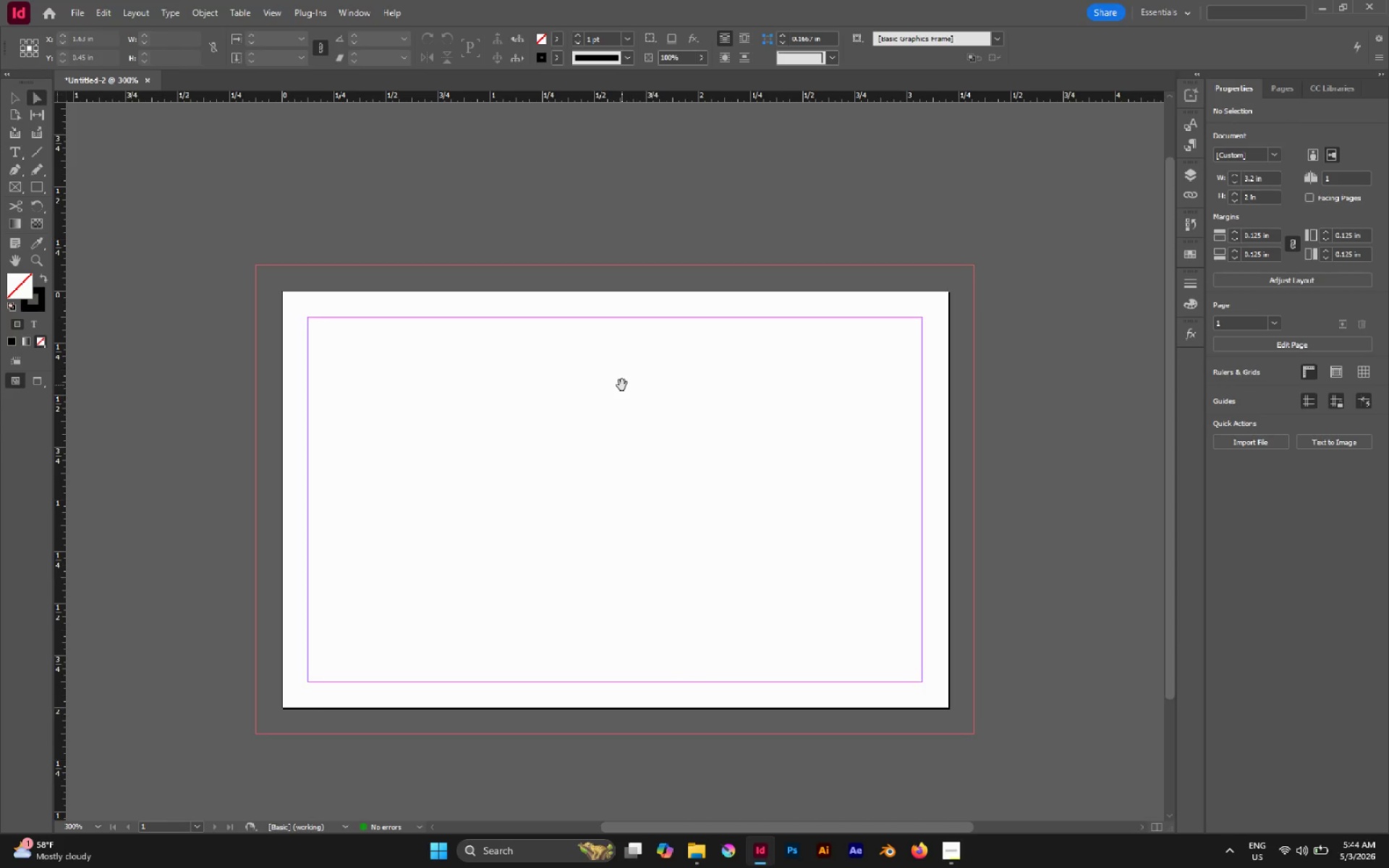 
left_click_drag(start_coordinate=[646, 453], to_coordinate=[621, 385])
 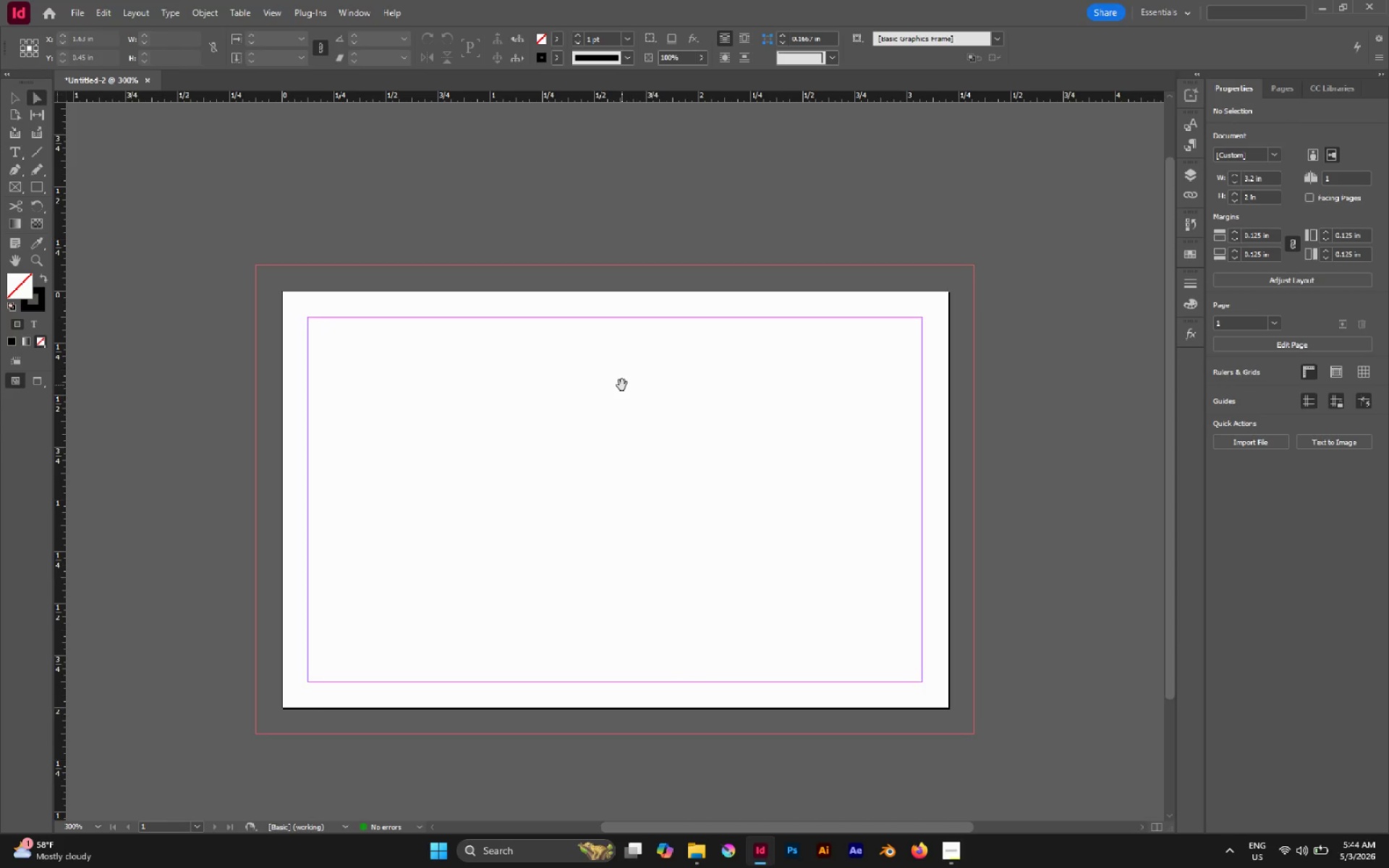 
wait(9.44)
 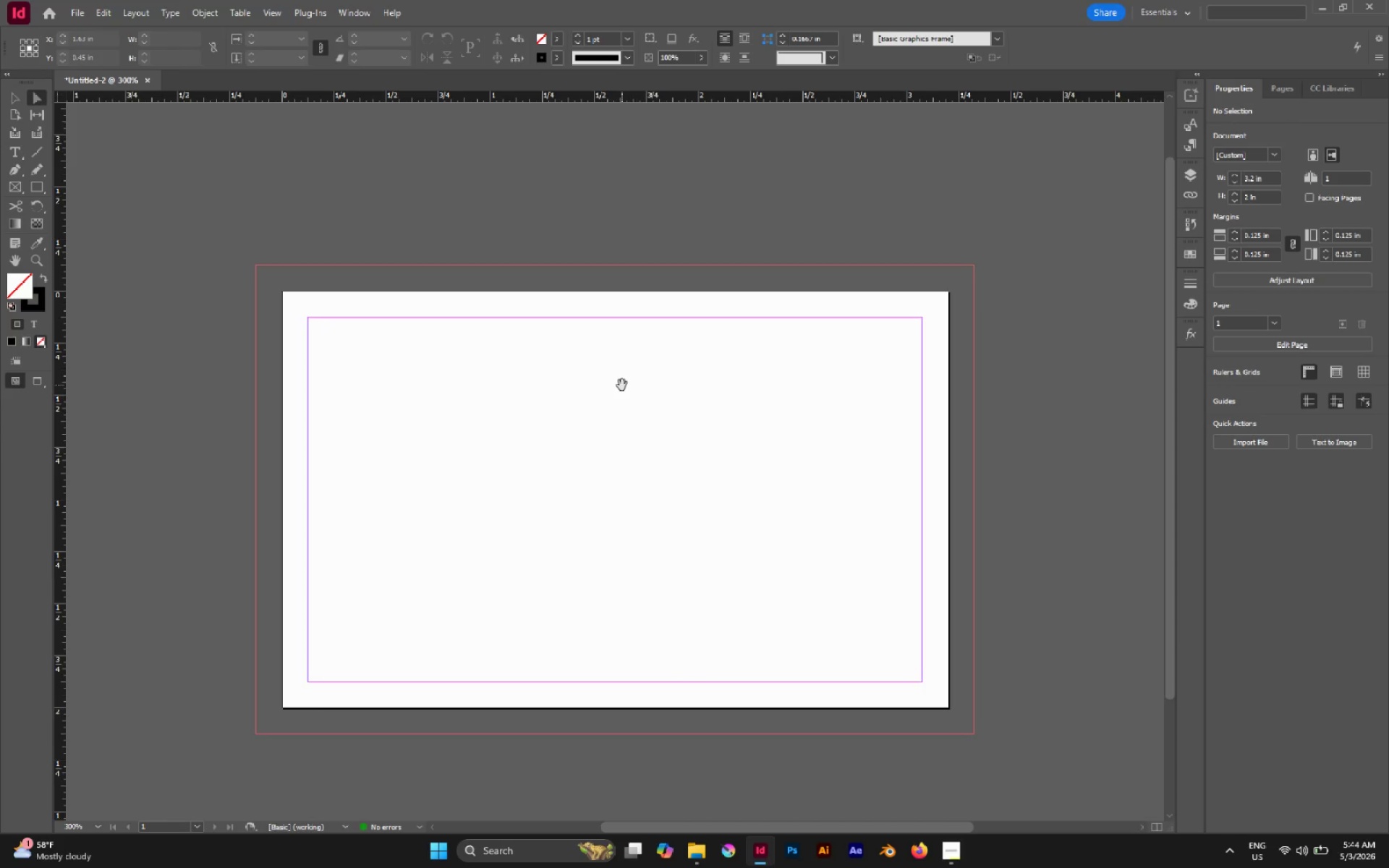 
key(L)
 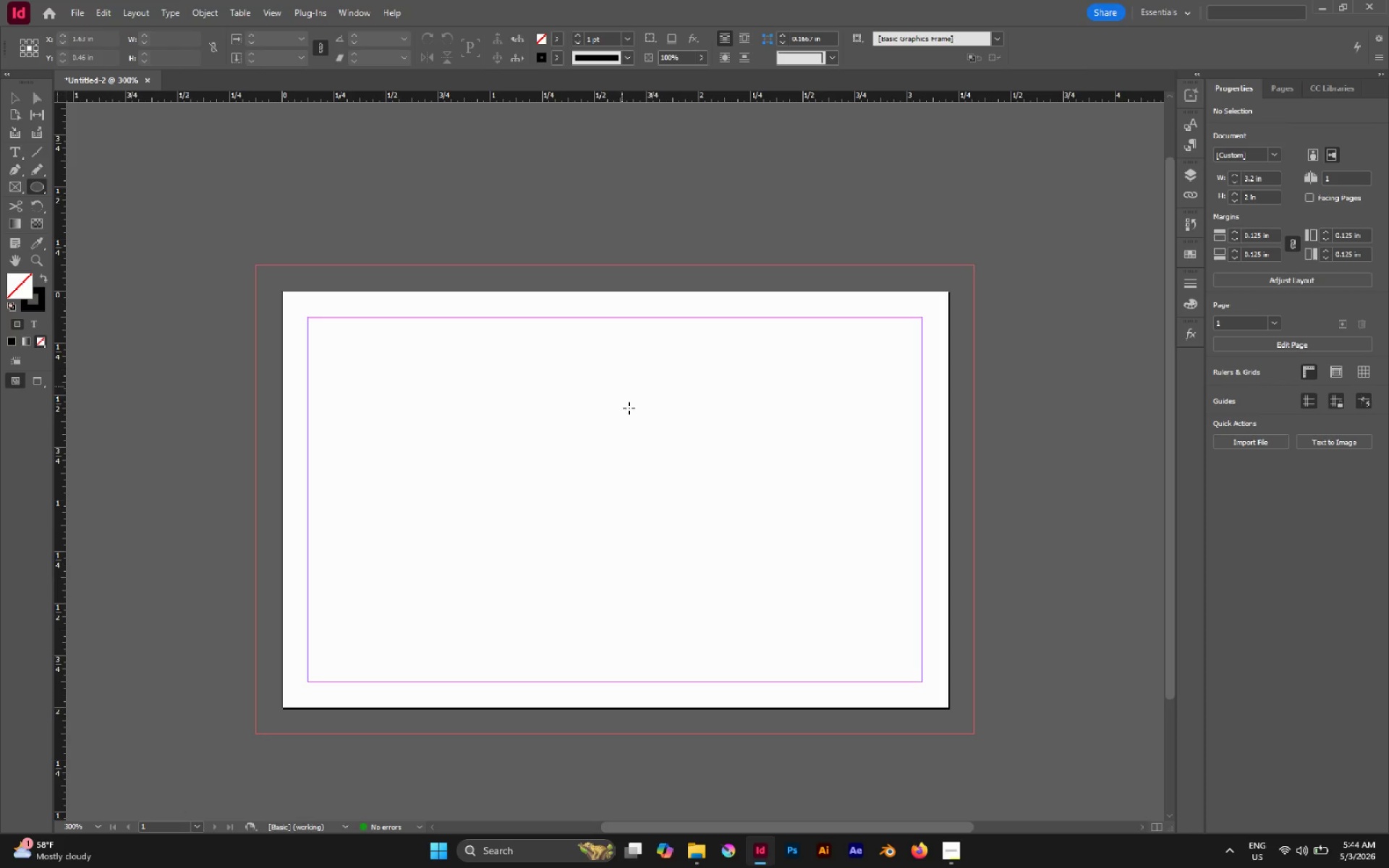 
hold_key(key=ShiftLeft, duration=2.03)
left_click_drag(start_coordinate=[510, 343], to_coordinate=[655, 467])
 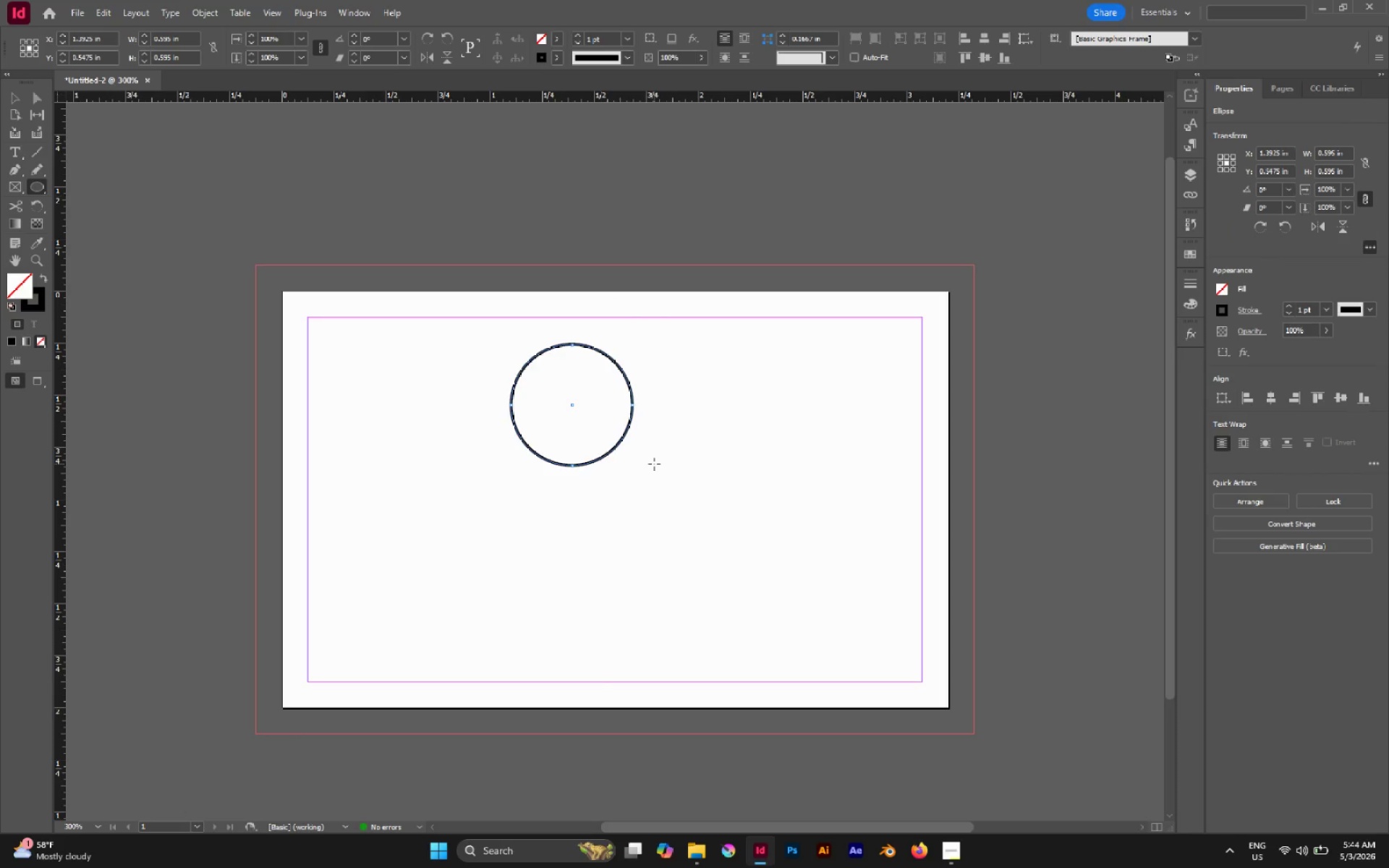 
key(V)
 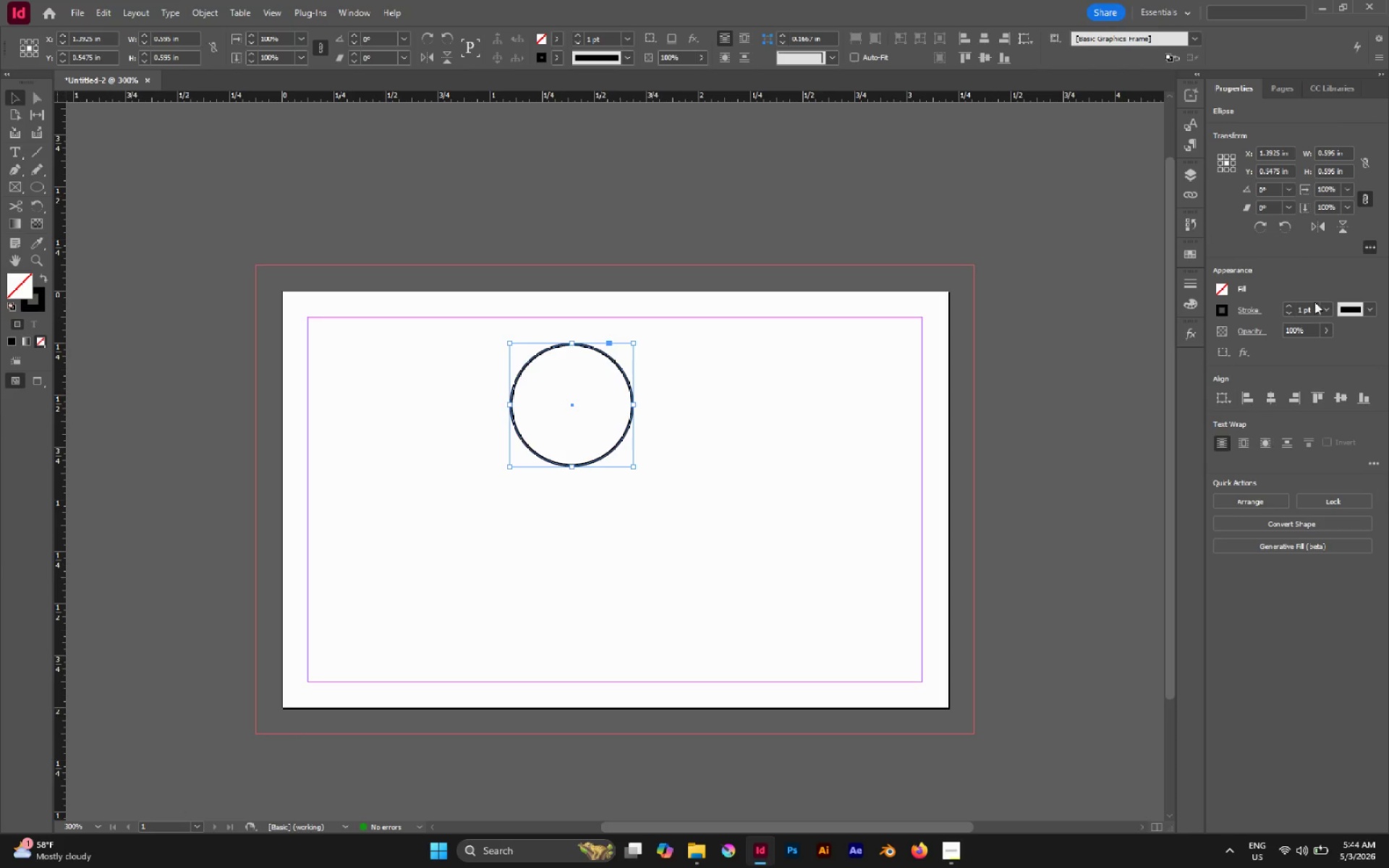 
left_click([1273, 396])
 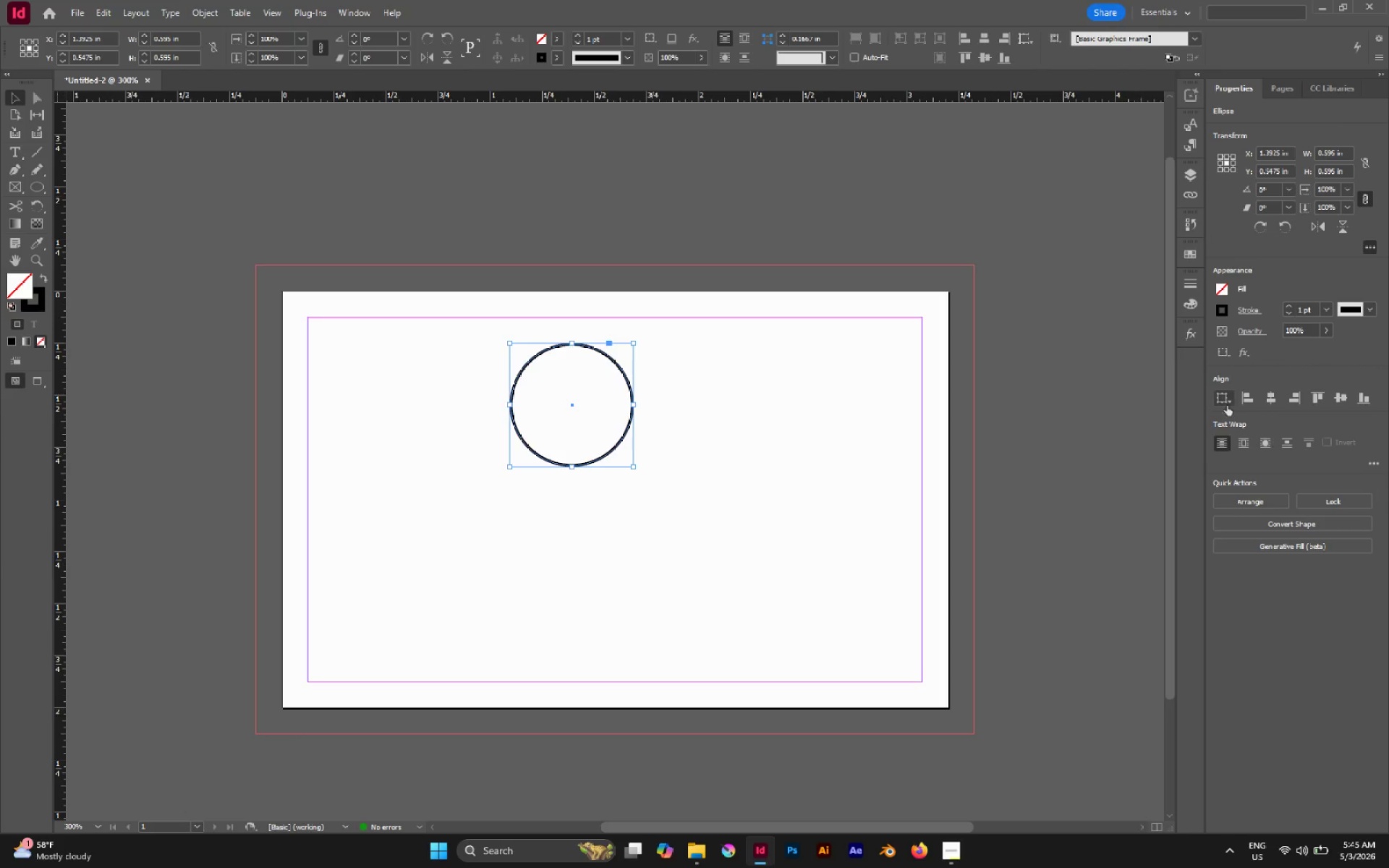 
left_click([1225, 401])
 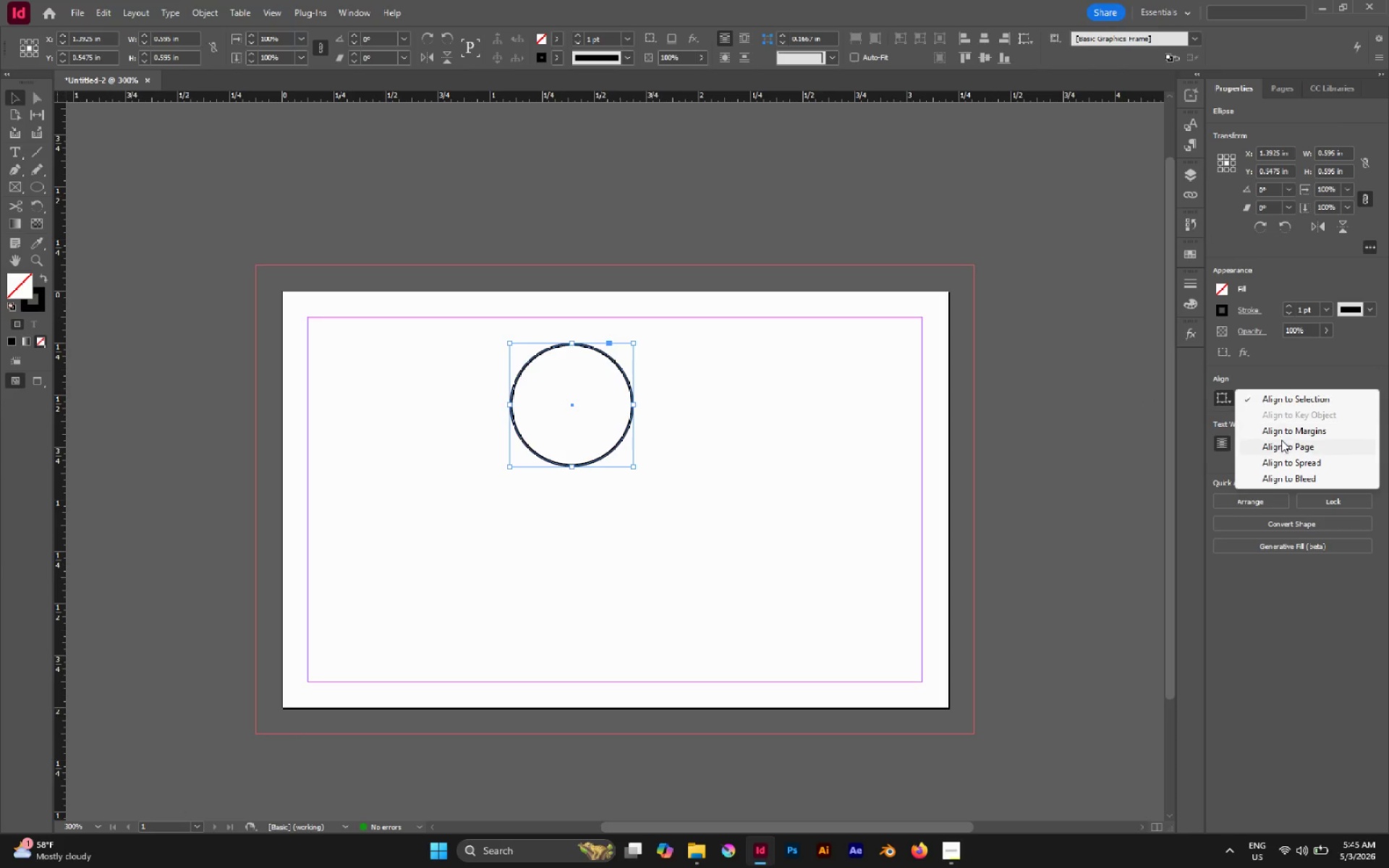 
left_click([1281, 441])
 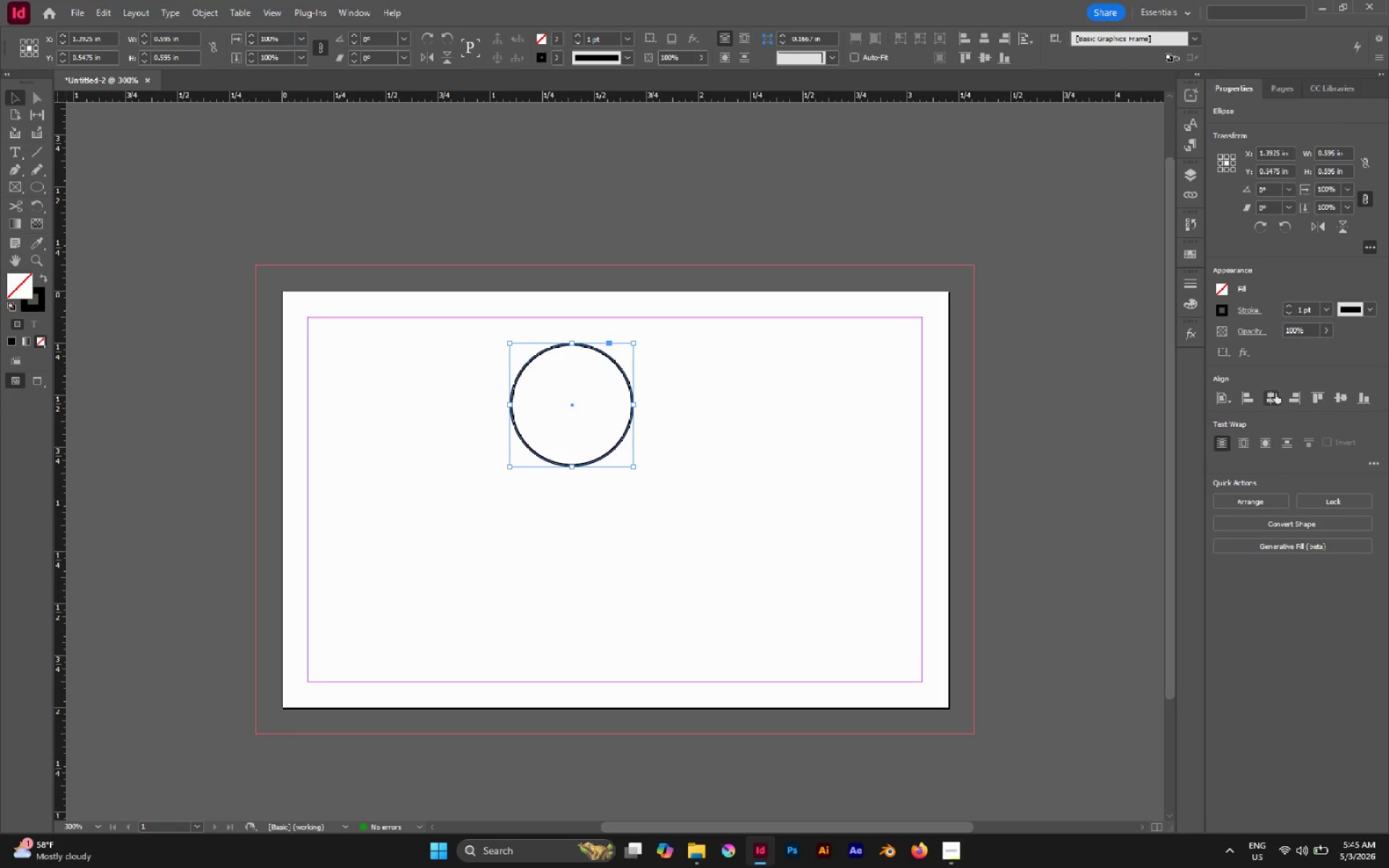 
left_click([1274, 393])
 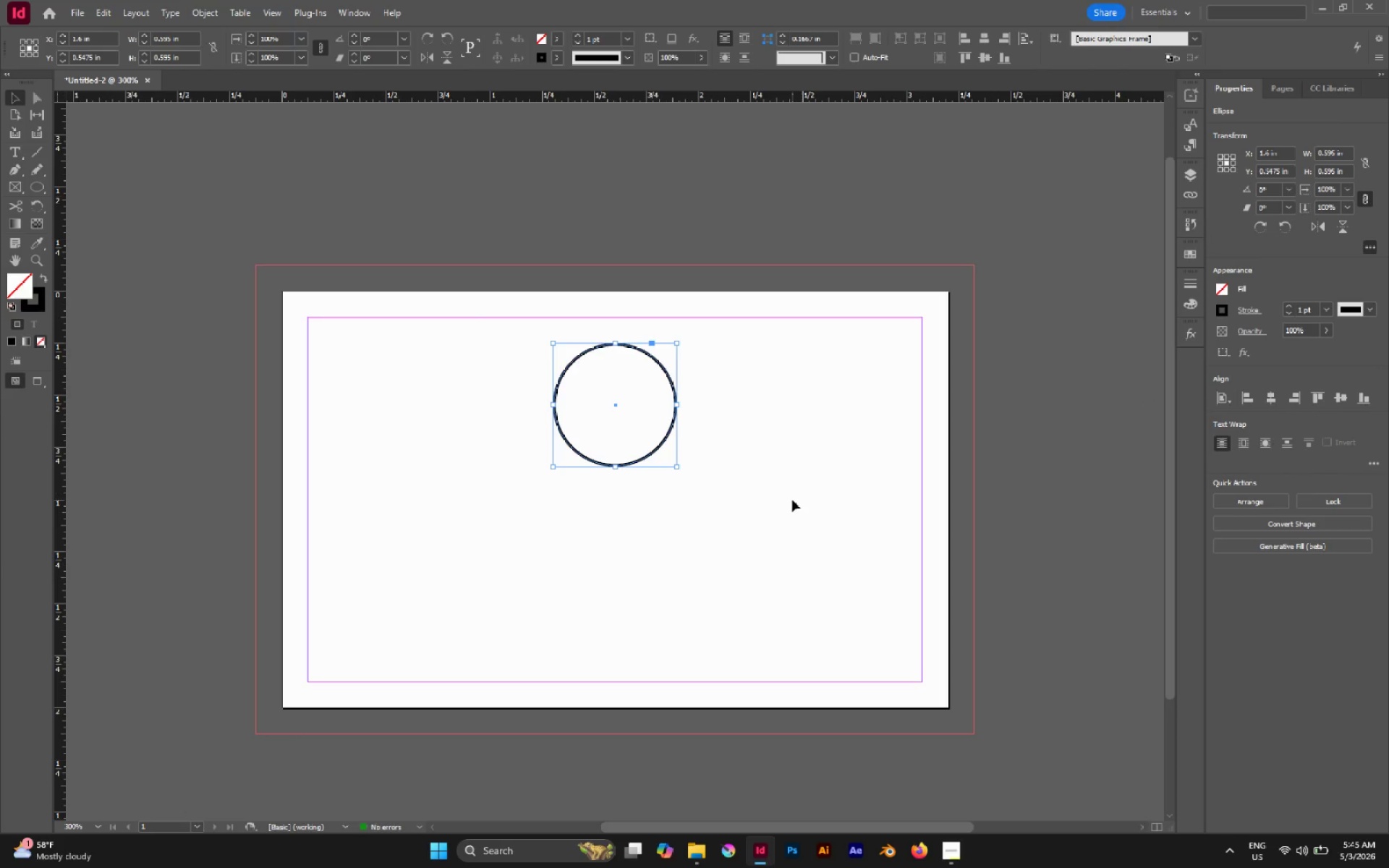 
key(V)
 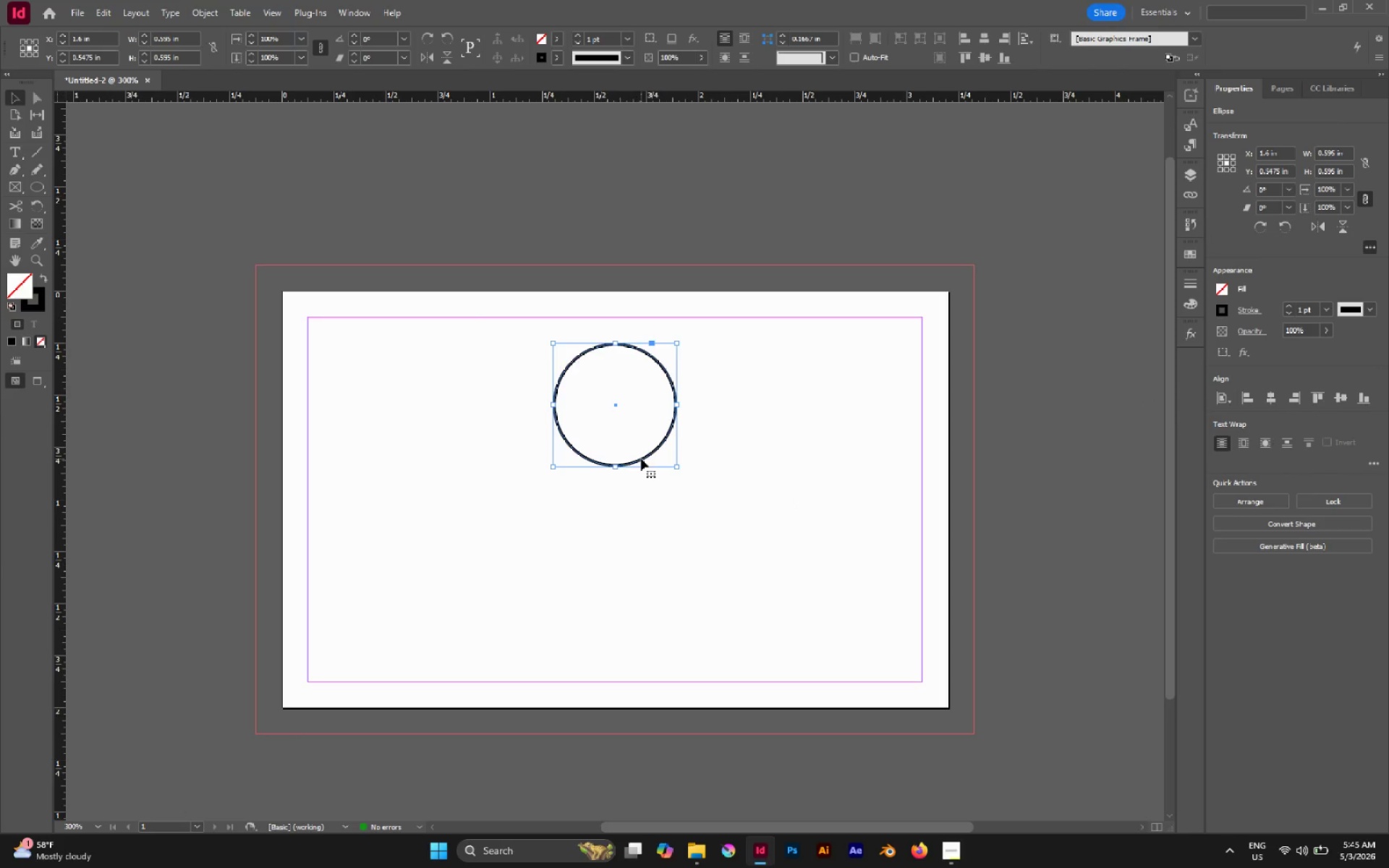 
hold_key(key=ShiftLeft, duration=2.3)
left_click_drag(start_coordinate=[616, 467], to_coordinate=[621, 423])
 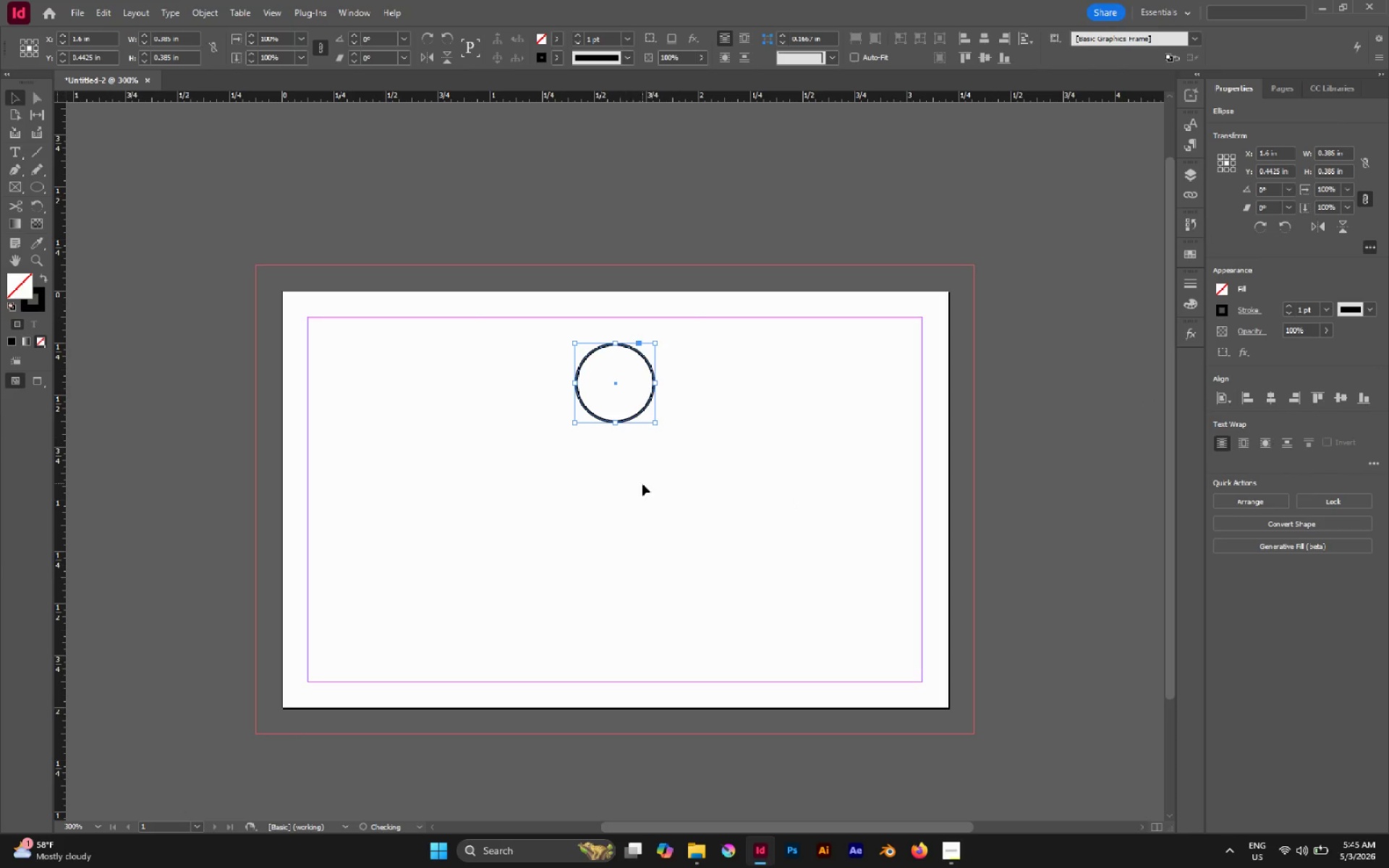 
left_click([642, 484])
 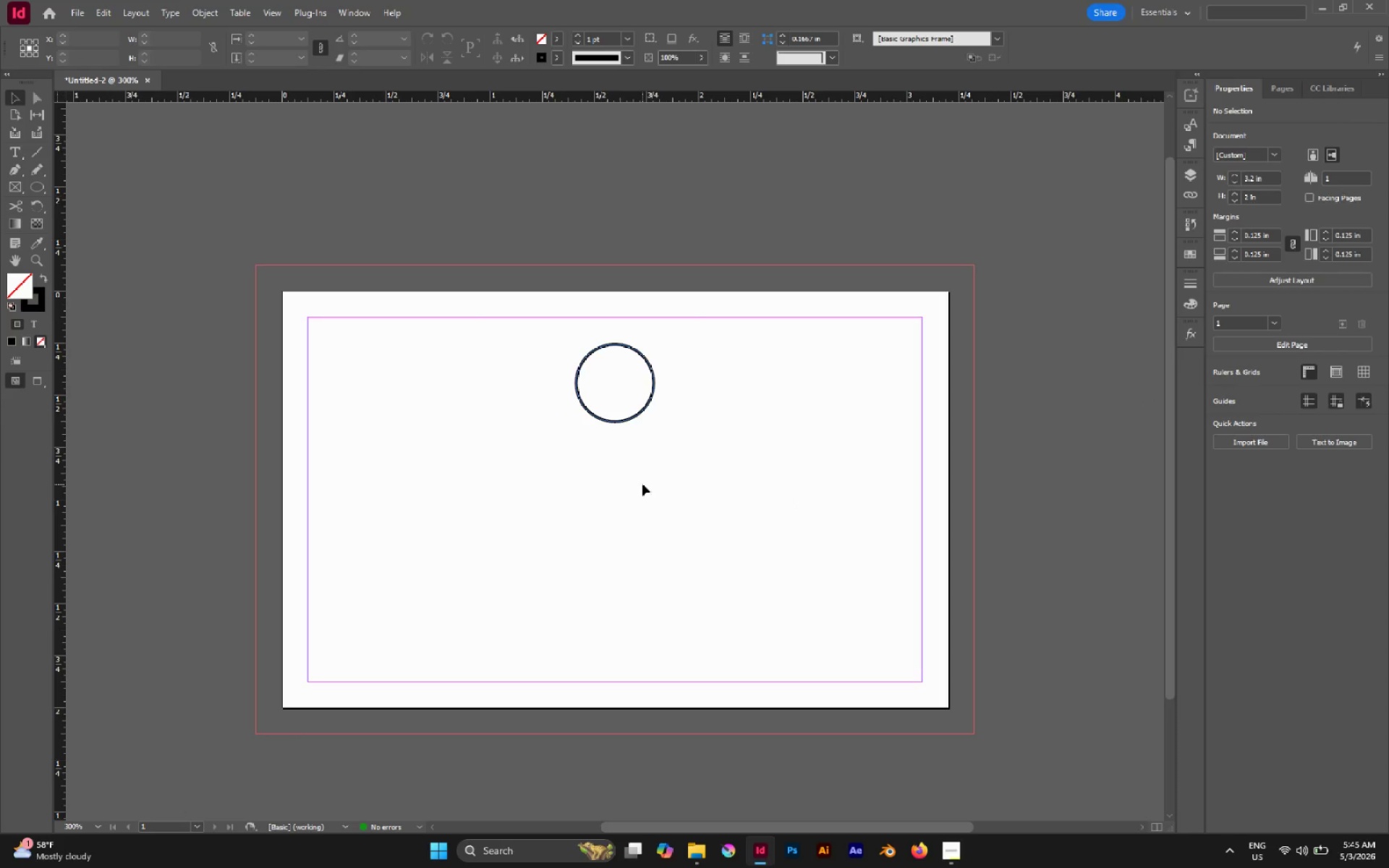 
wait(8.42)
 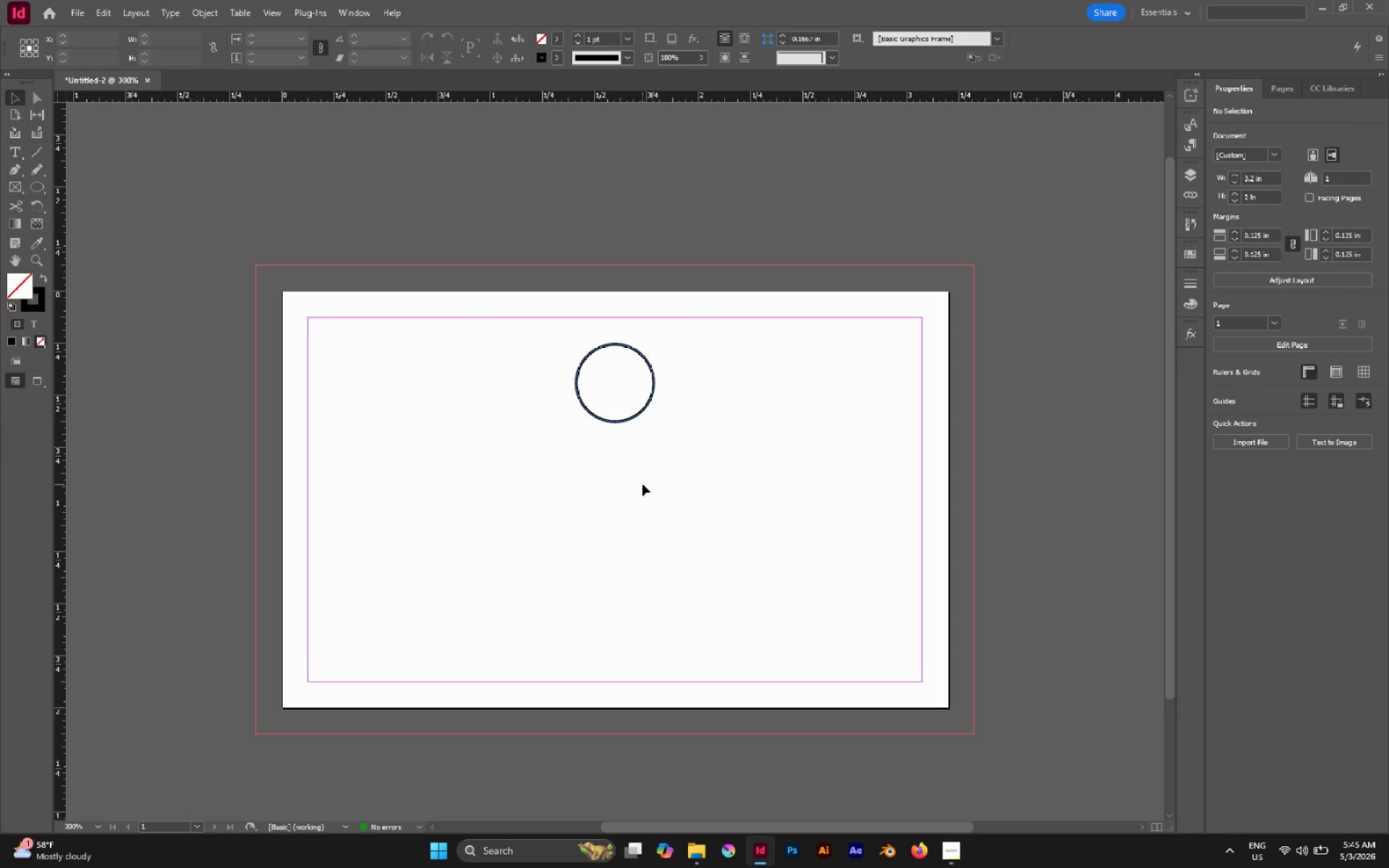 
hold_key(key=AltLeft, duration=1.17)
scroll: coordinate [684, 435], scroll_direction: none, amount: 0.0
 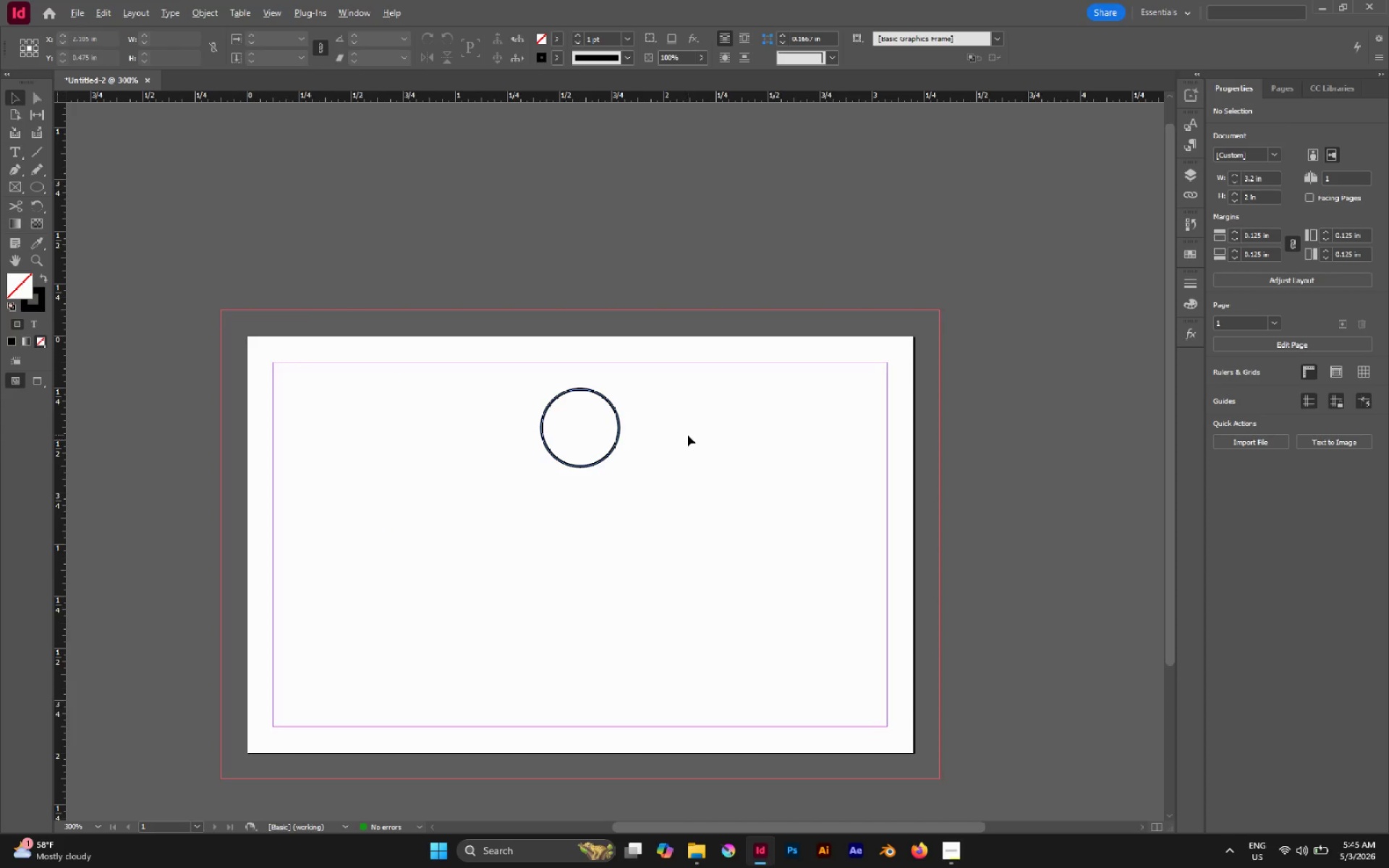 
scroll: coordinate [687, 435], scroll_direction: up, amount: 2.0
 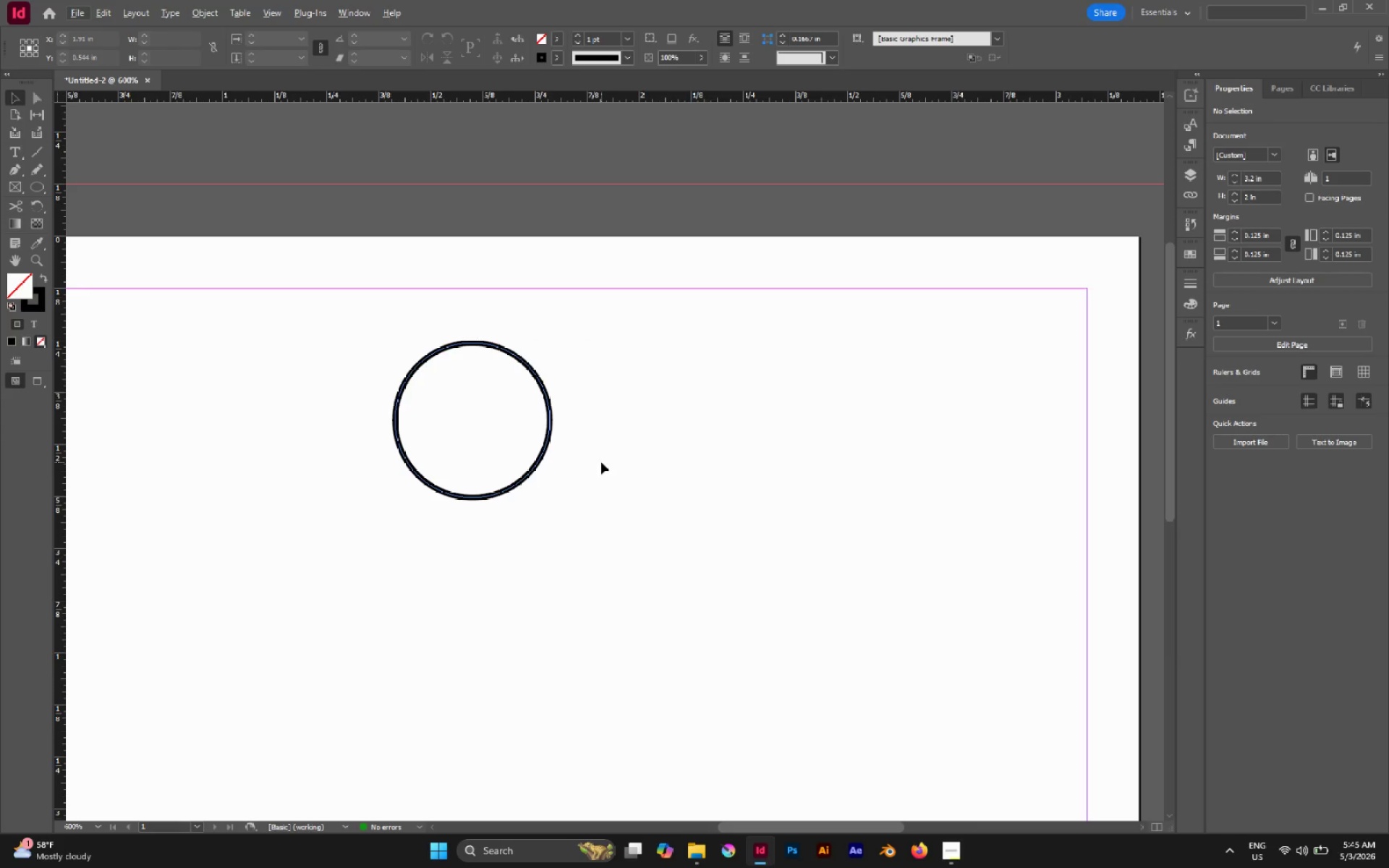 
hold_key(key=Space, duration=0.55)
 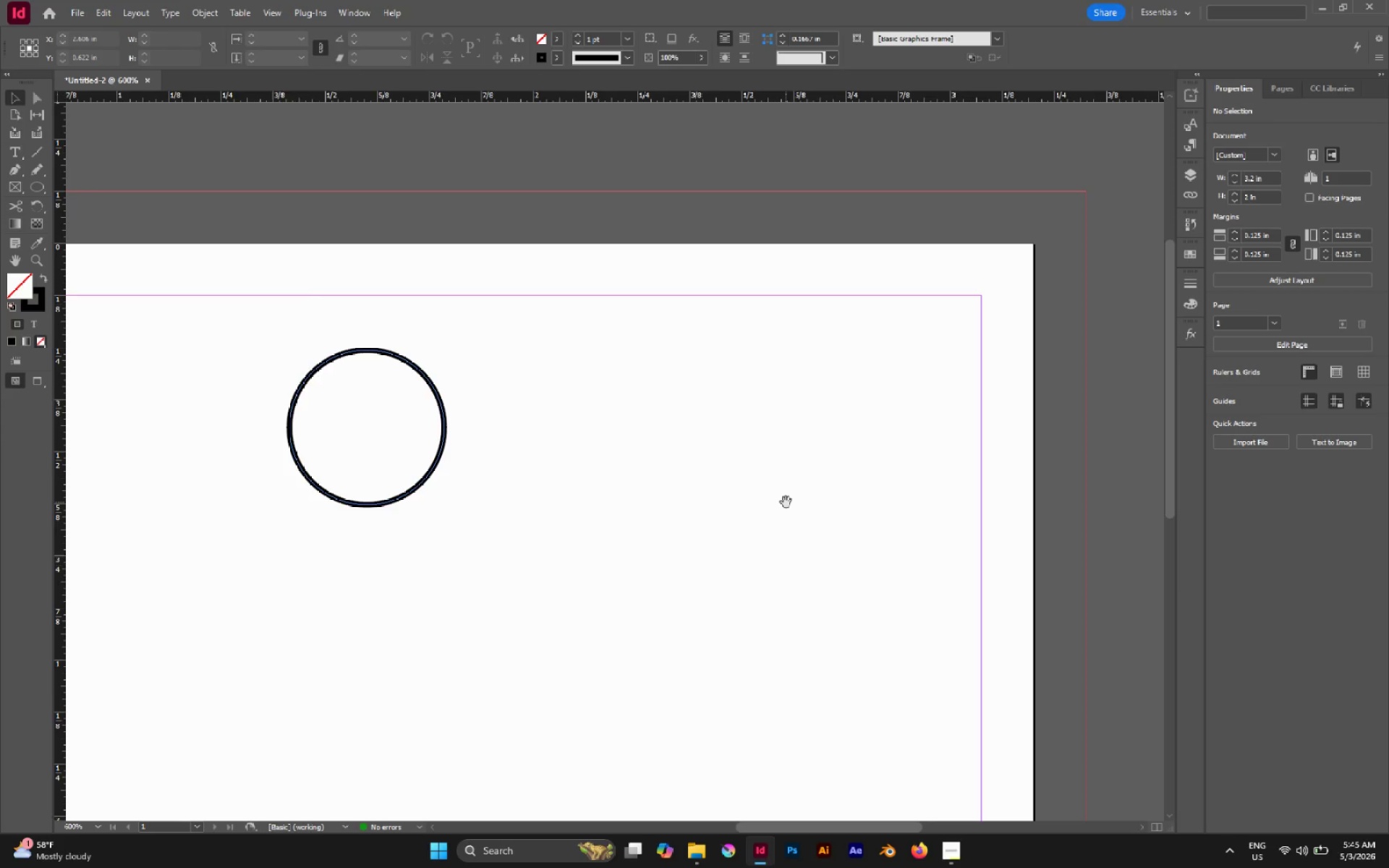 
left_click_drag(start_coordinate=[891, 495], to_coordinate=[786, 502])
 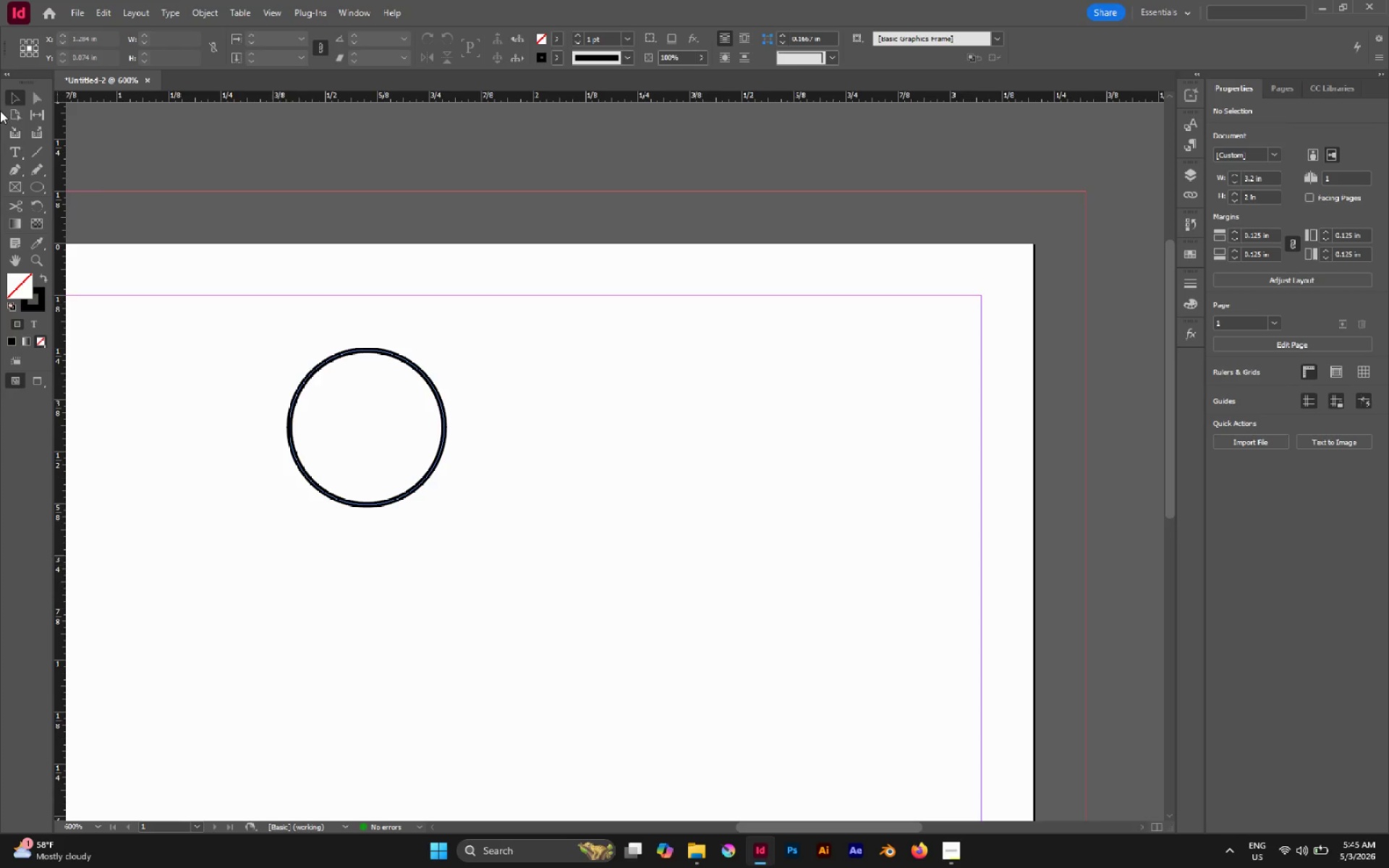 
left_click([43, 170])
 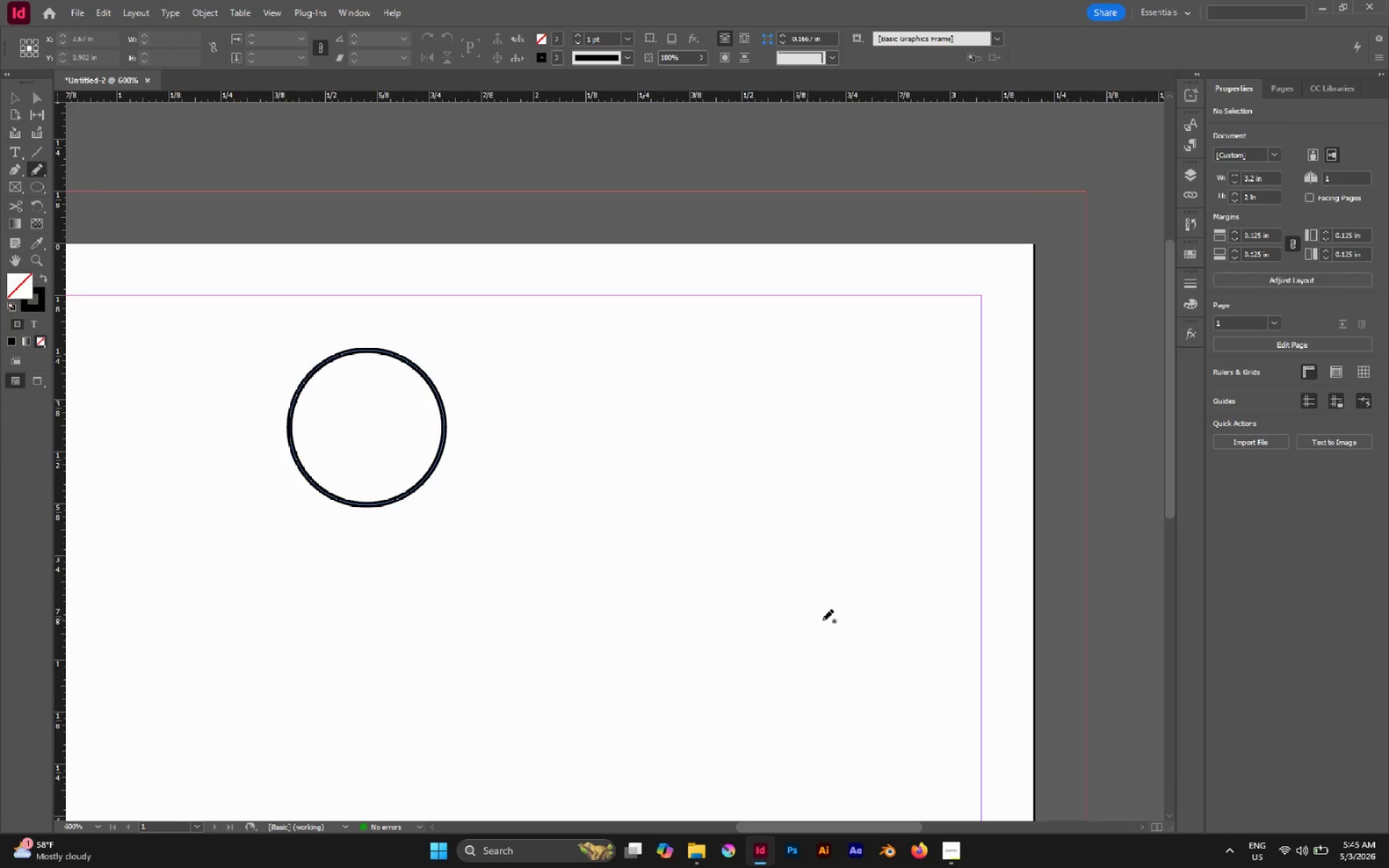 
left_click_drag(start_coordinate=[723, 532], to_coordinate=[799, 427])
 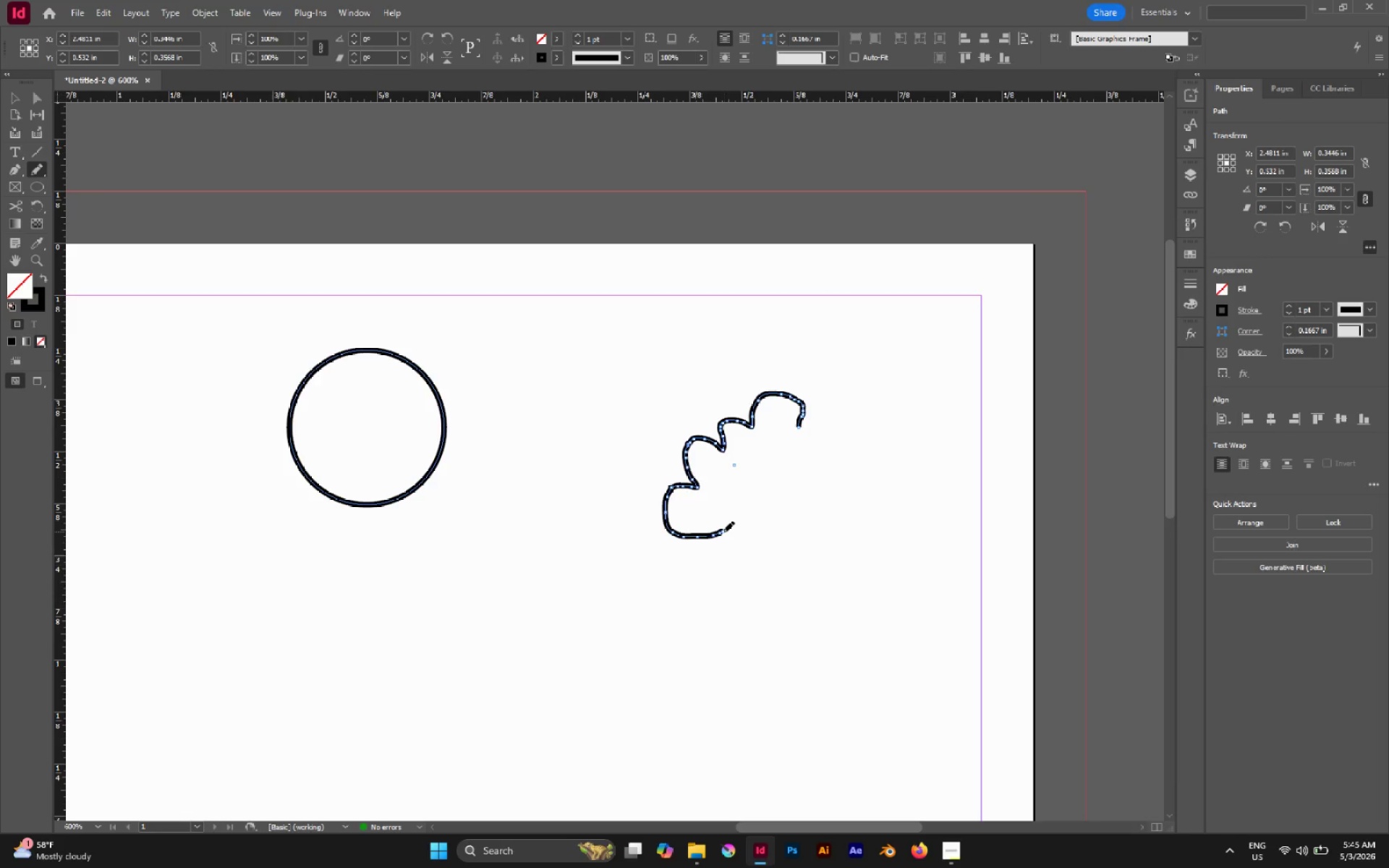 
left_click_drag(start_coordinate=[721, 532], to_coordinate=[746, 547])
 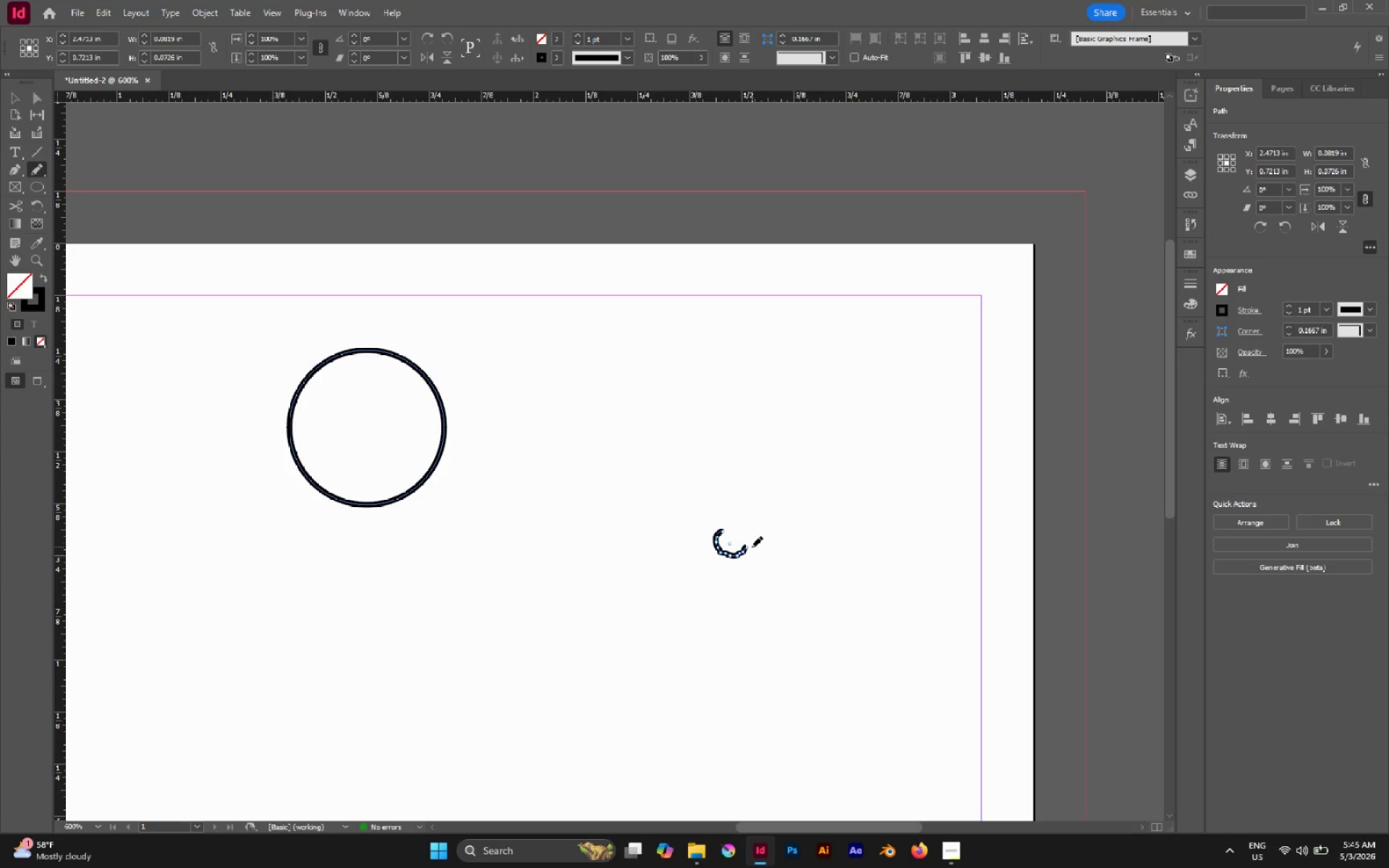 
key(Control+Z)
 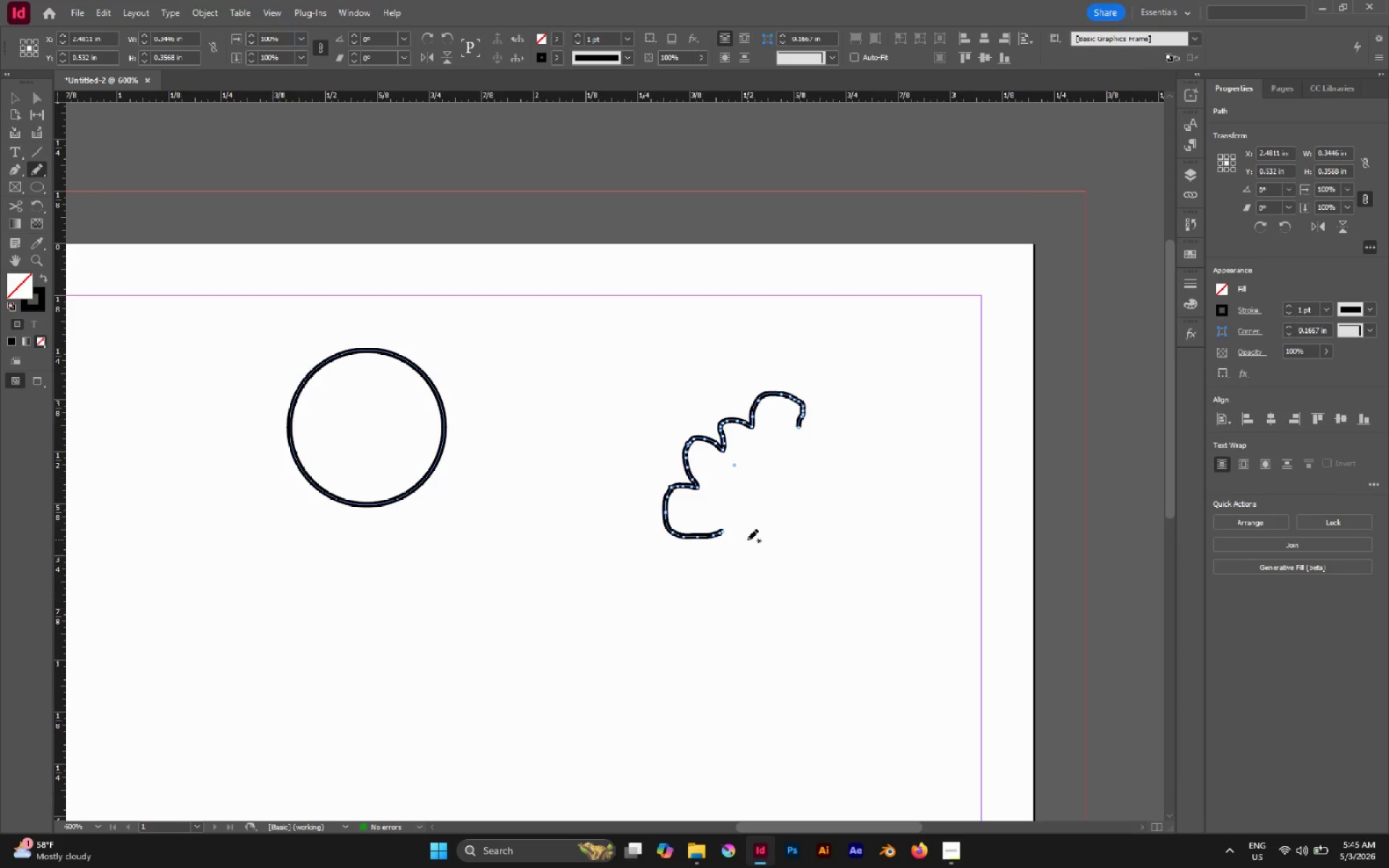 
type(pa)
 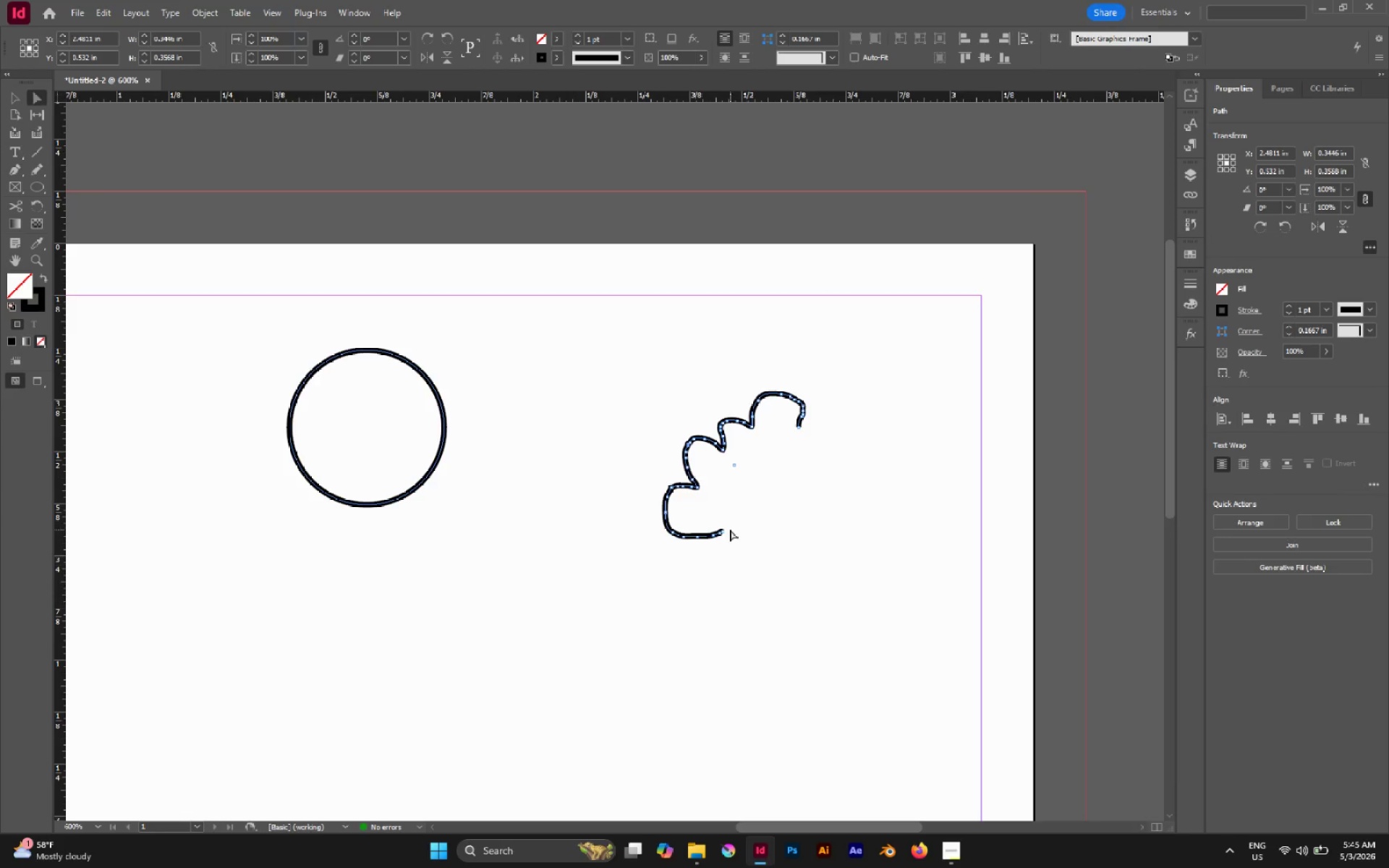 
hold_key(key=AltLeft, duration=1.77)
left_click([717, 533])
 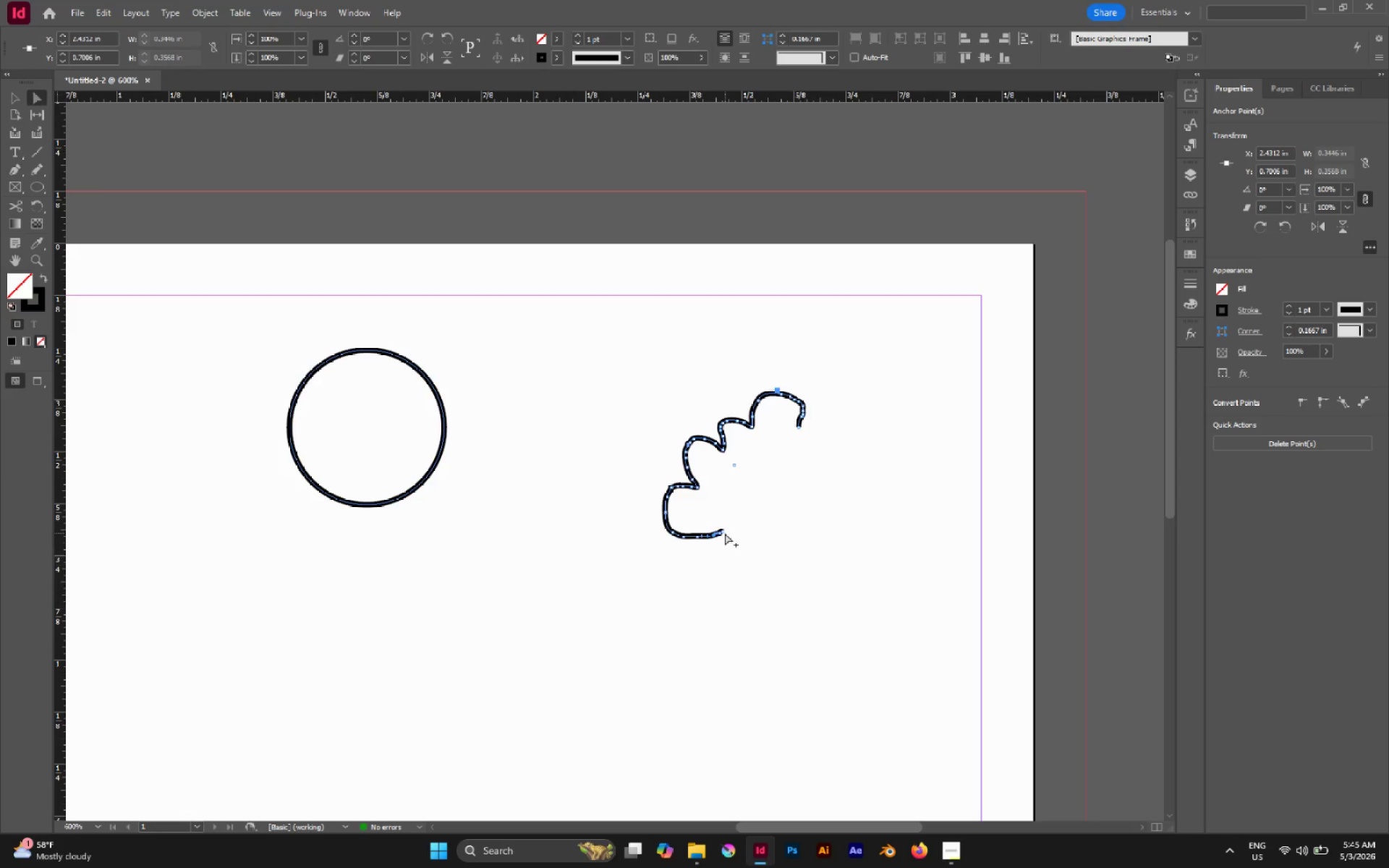 
left_click([725, 532])
 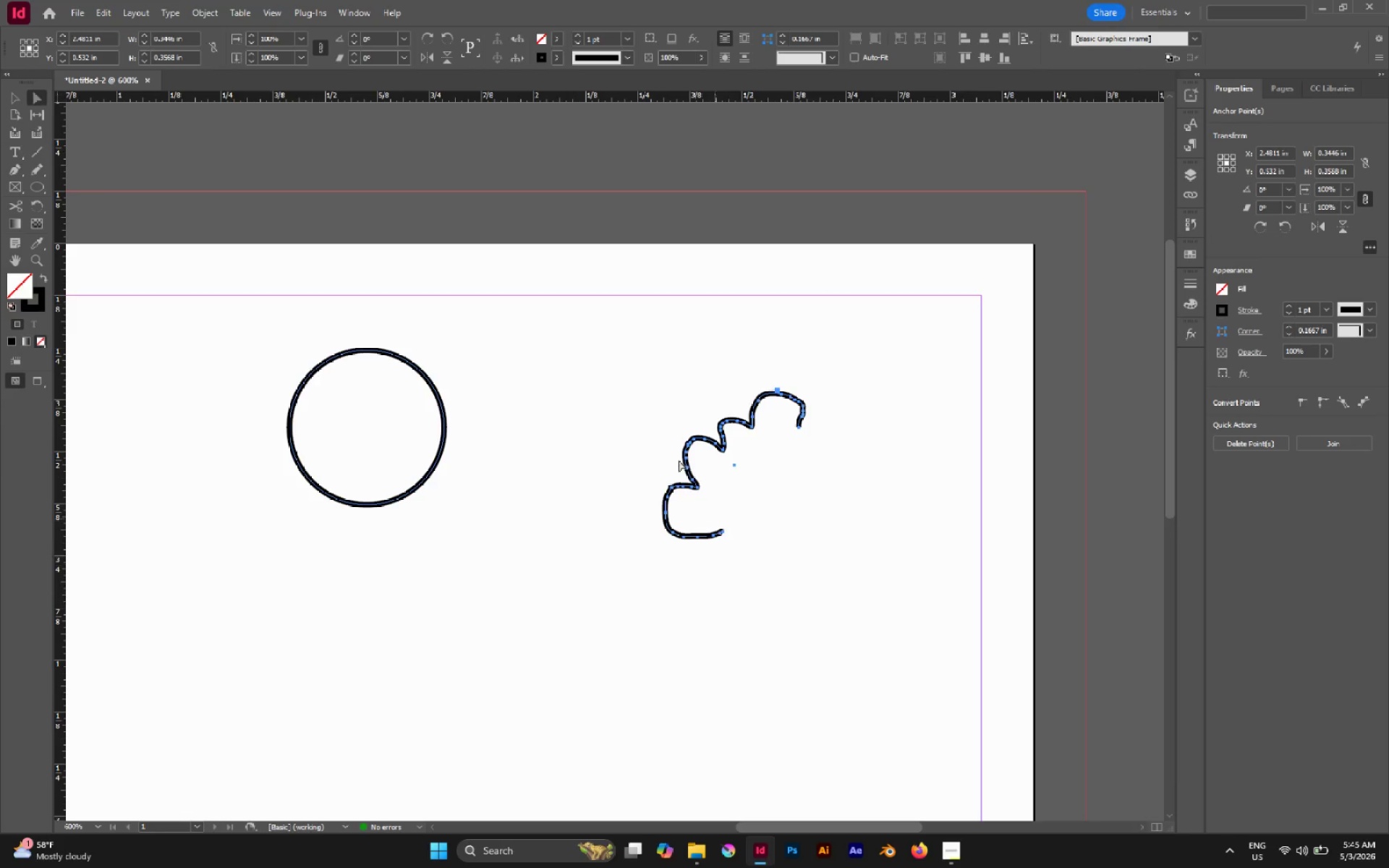 
left_click_drag(start_coordinate=[658, 408], to_coordinate=[957, 633])
 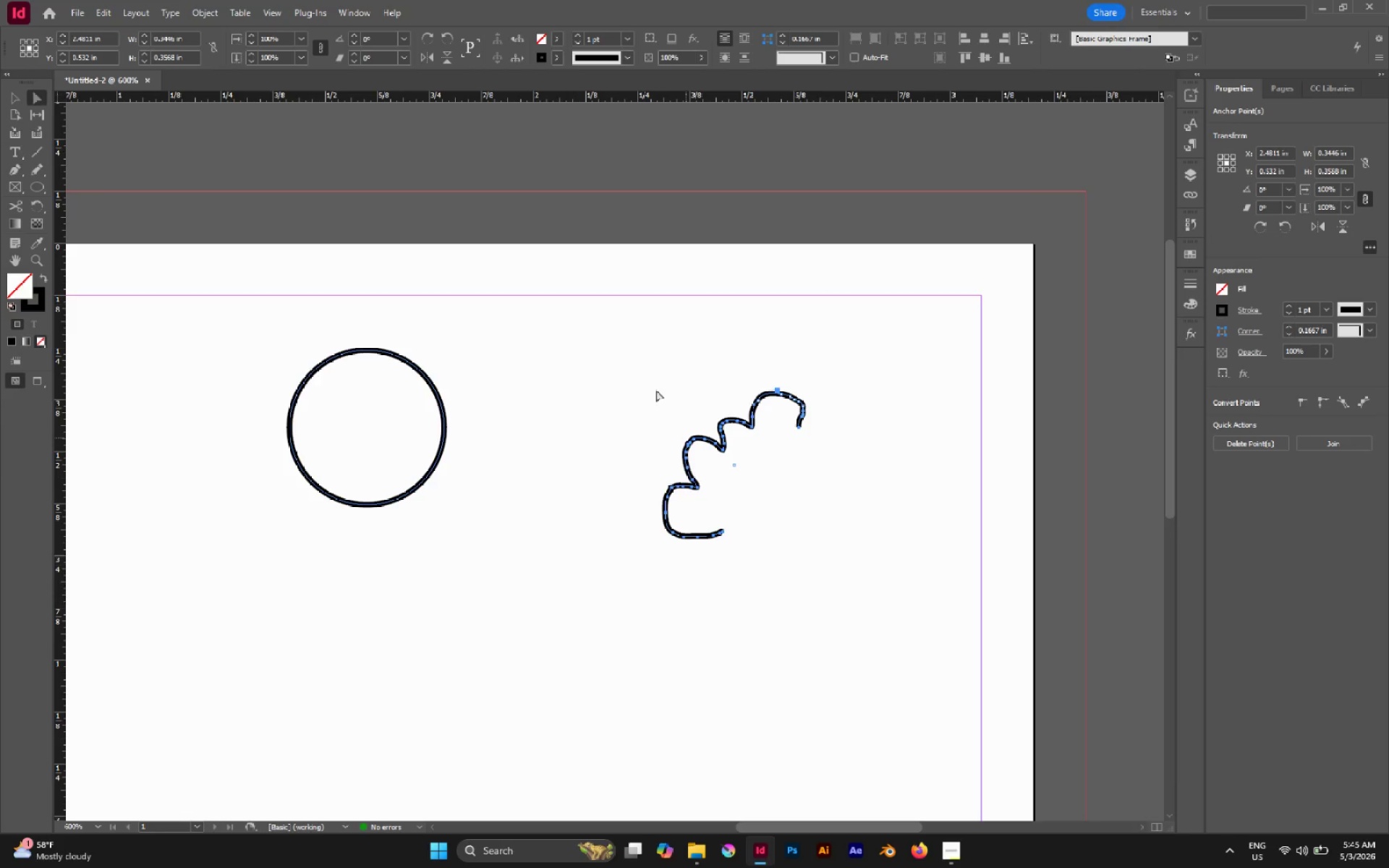 
left_click_drag(start_coordinate=[619, 348], to_coordinate=[992, 704])
 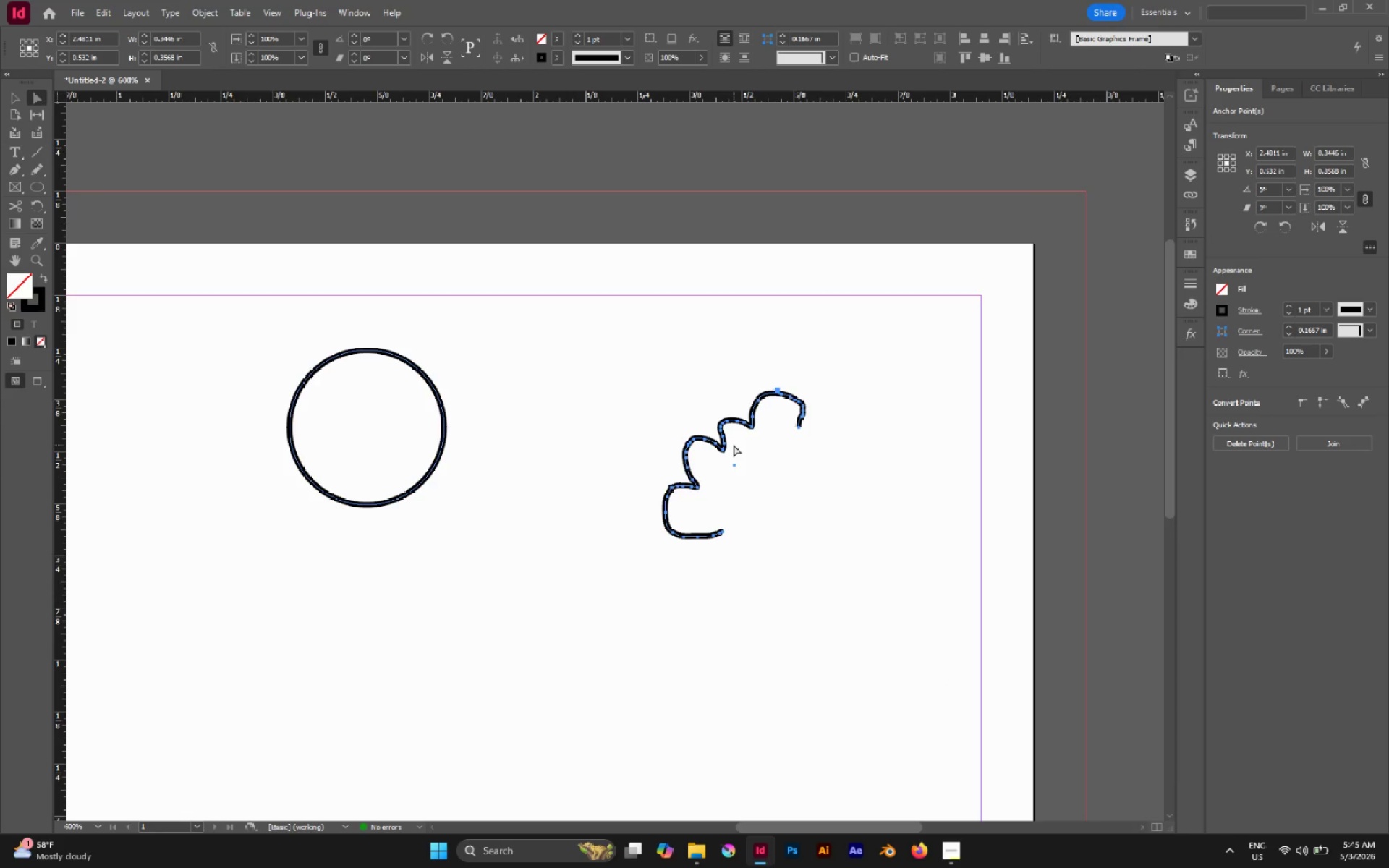 
right_click([726, 435])
 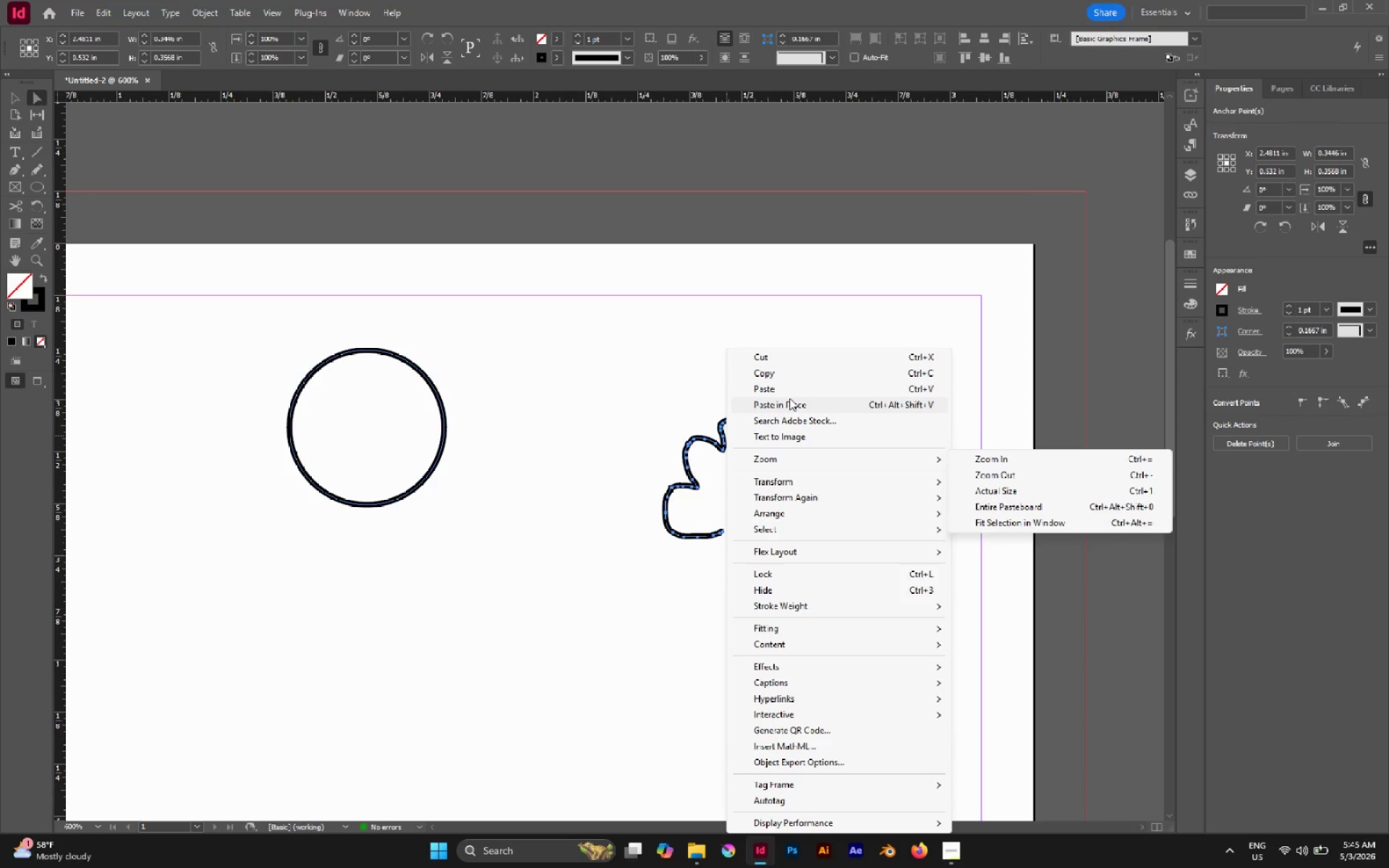 
left_click([622, 424])
 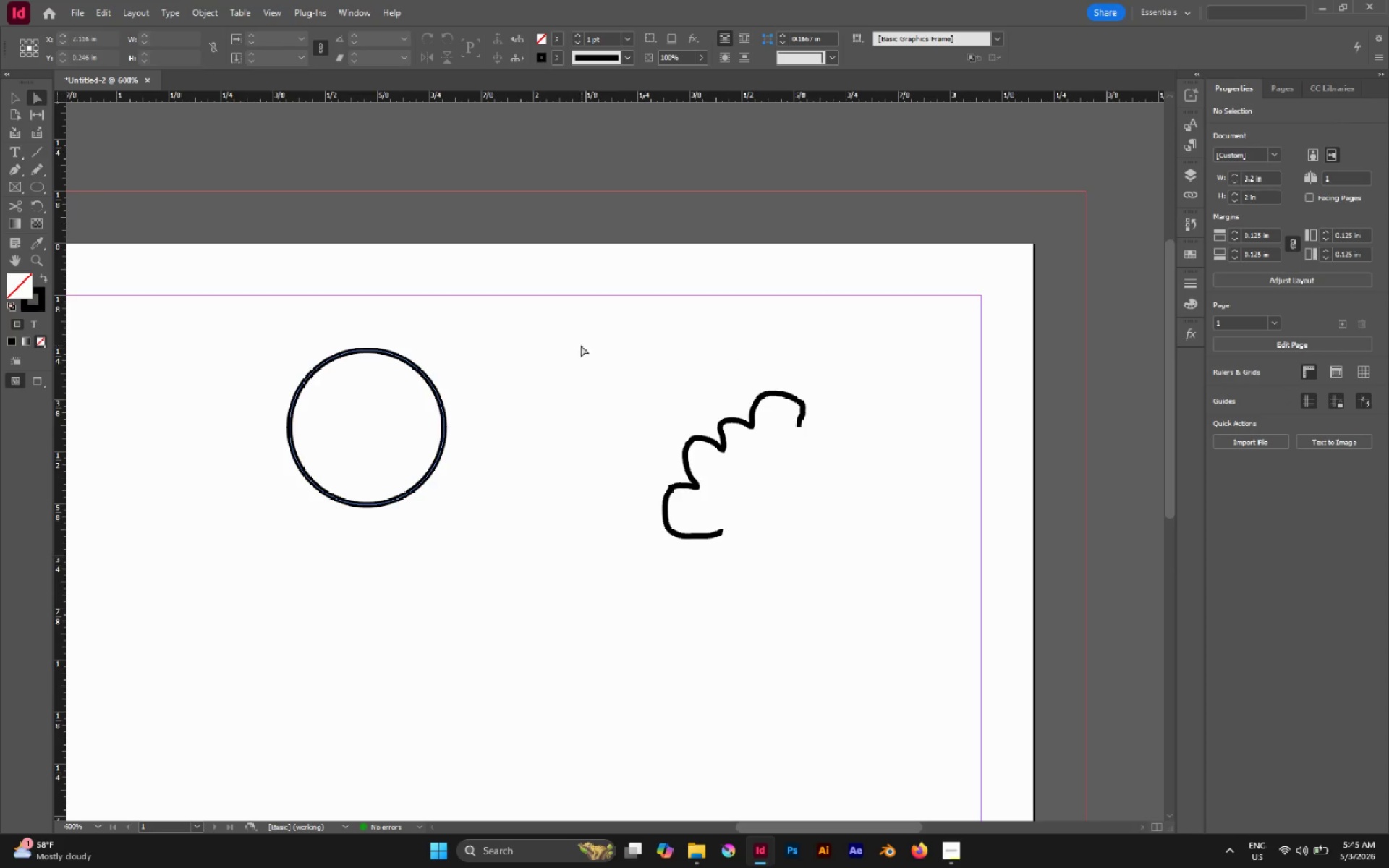 
left_click_drag(start_coordinate=[608, 349], to_coordinate=[853, 587])
 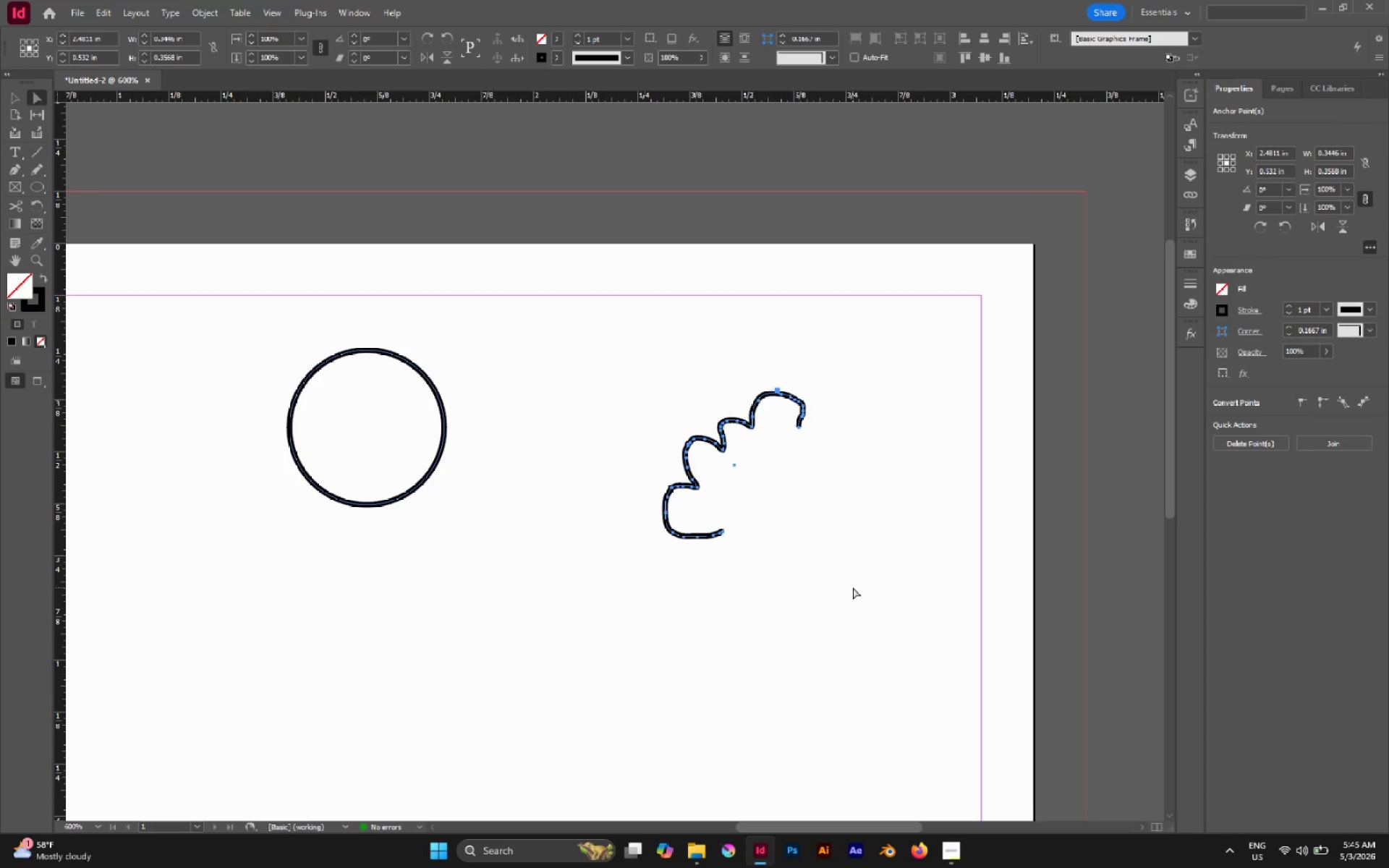 
key(Delete)
 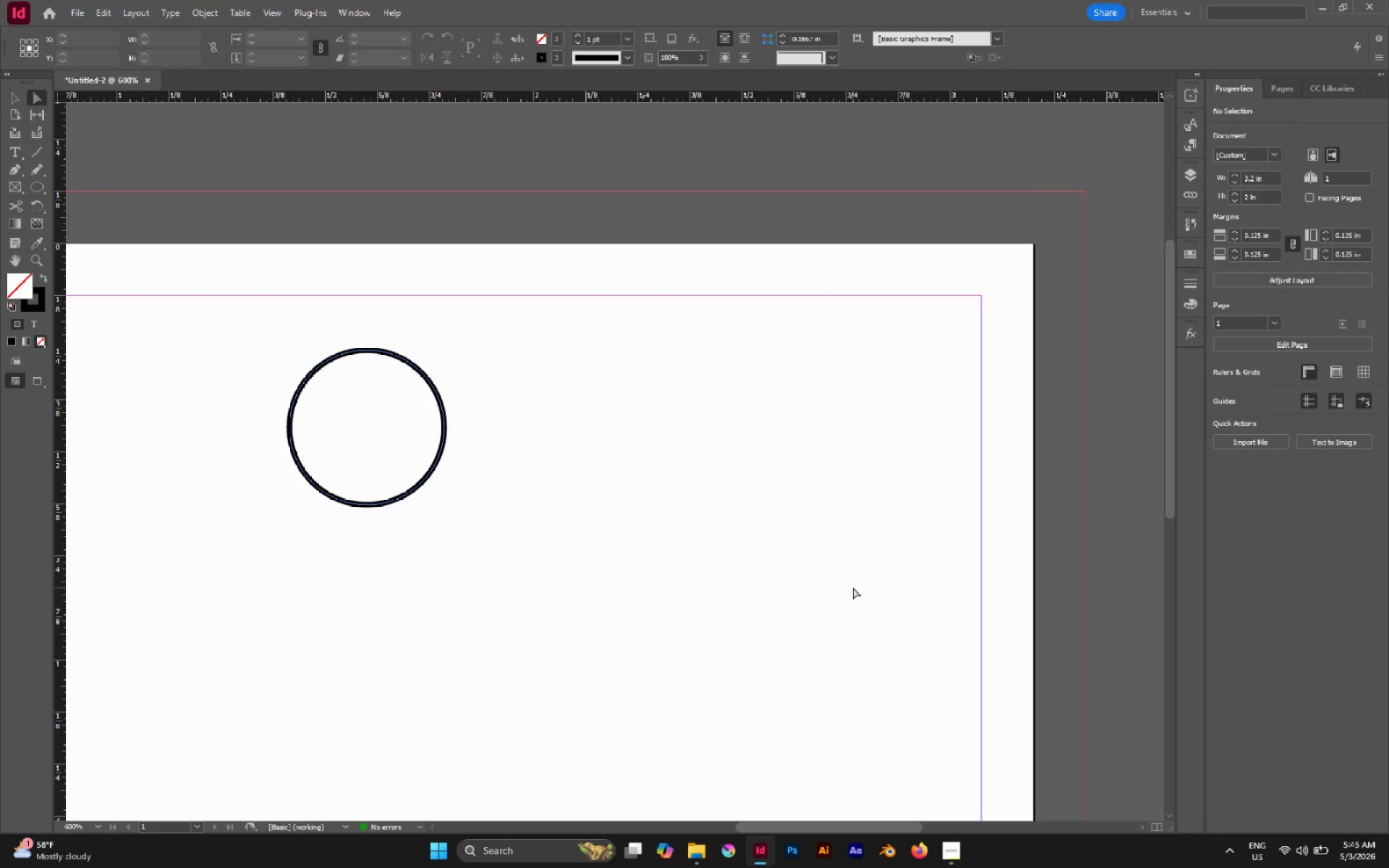 
key(P)
 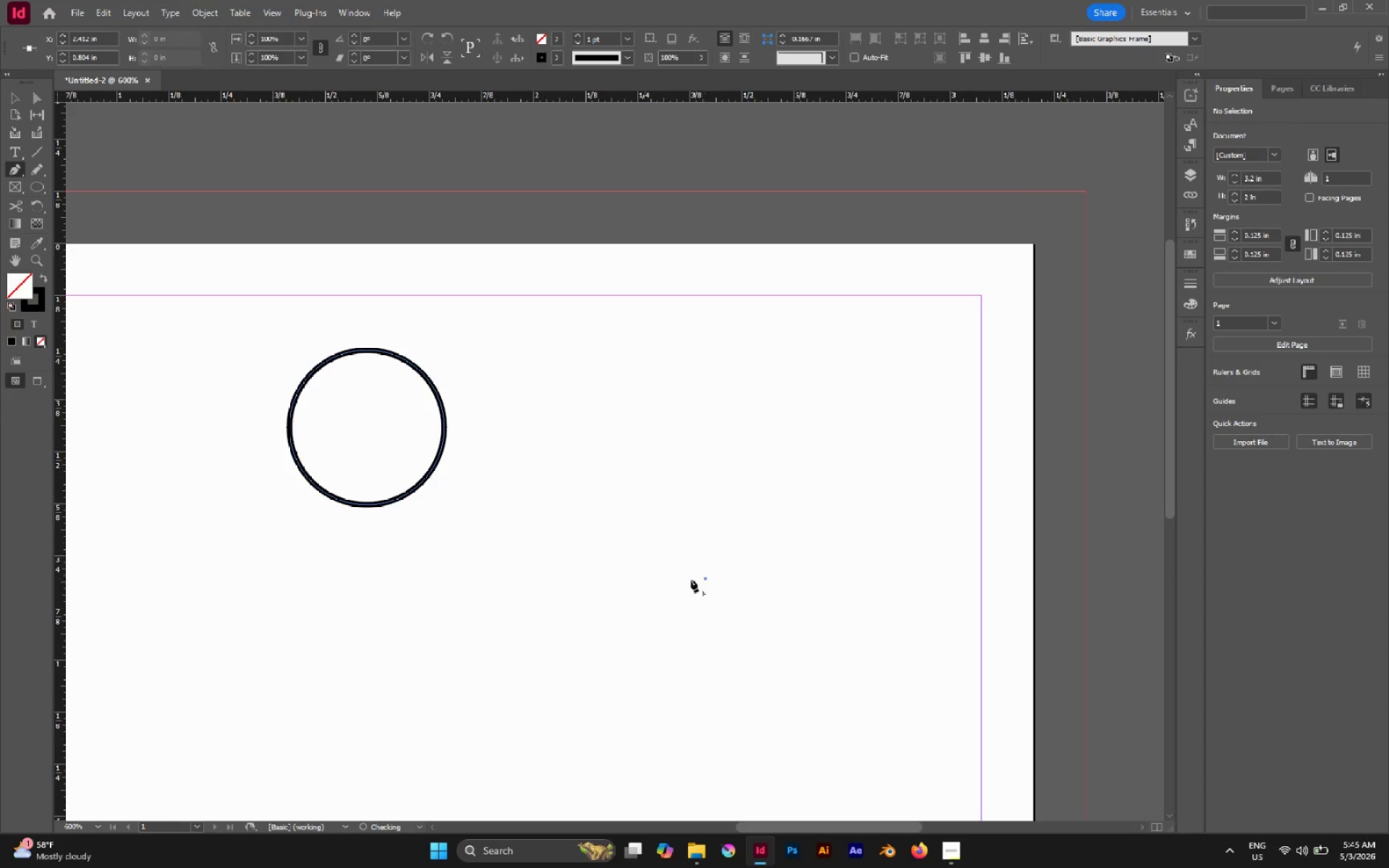 
left_click_drag(start_coordinate=[663, 582], to_coordinate=[643, 569])
 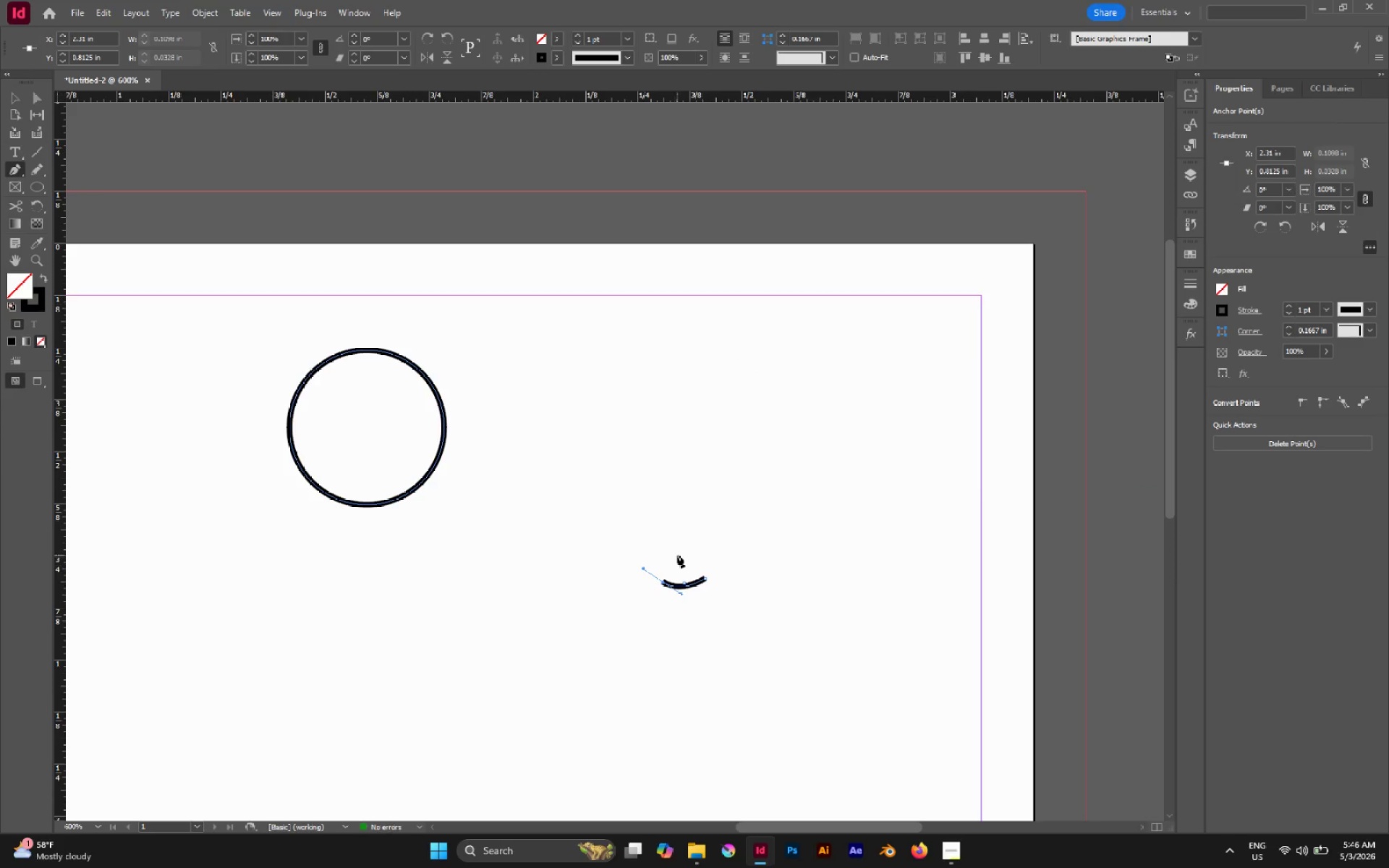 
left_click_drag(start_coordinate=[680, 553], to_coordinate=[666, 542])
 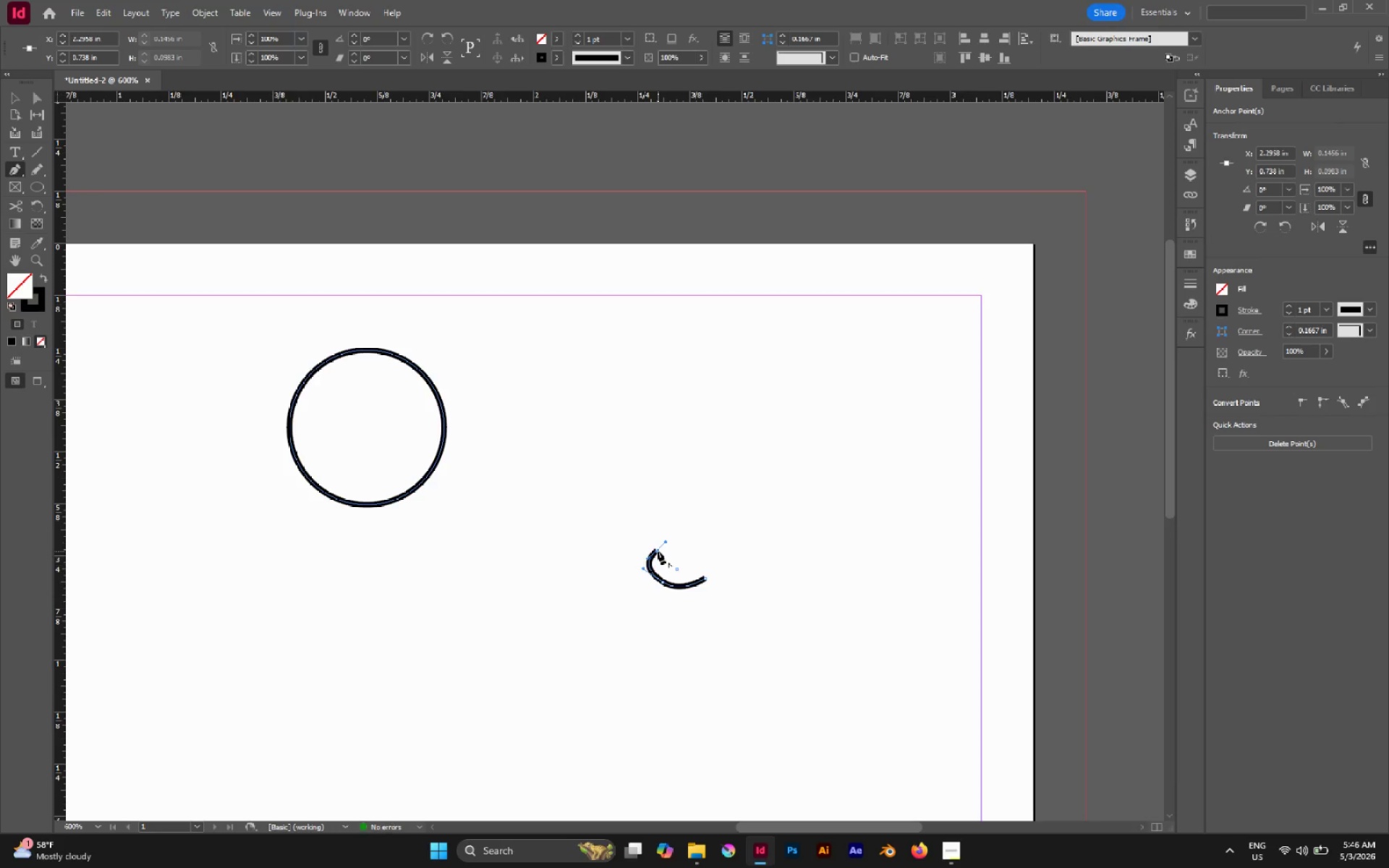 
hold_key(key=Space, duration=1.51)
 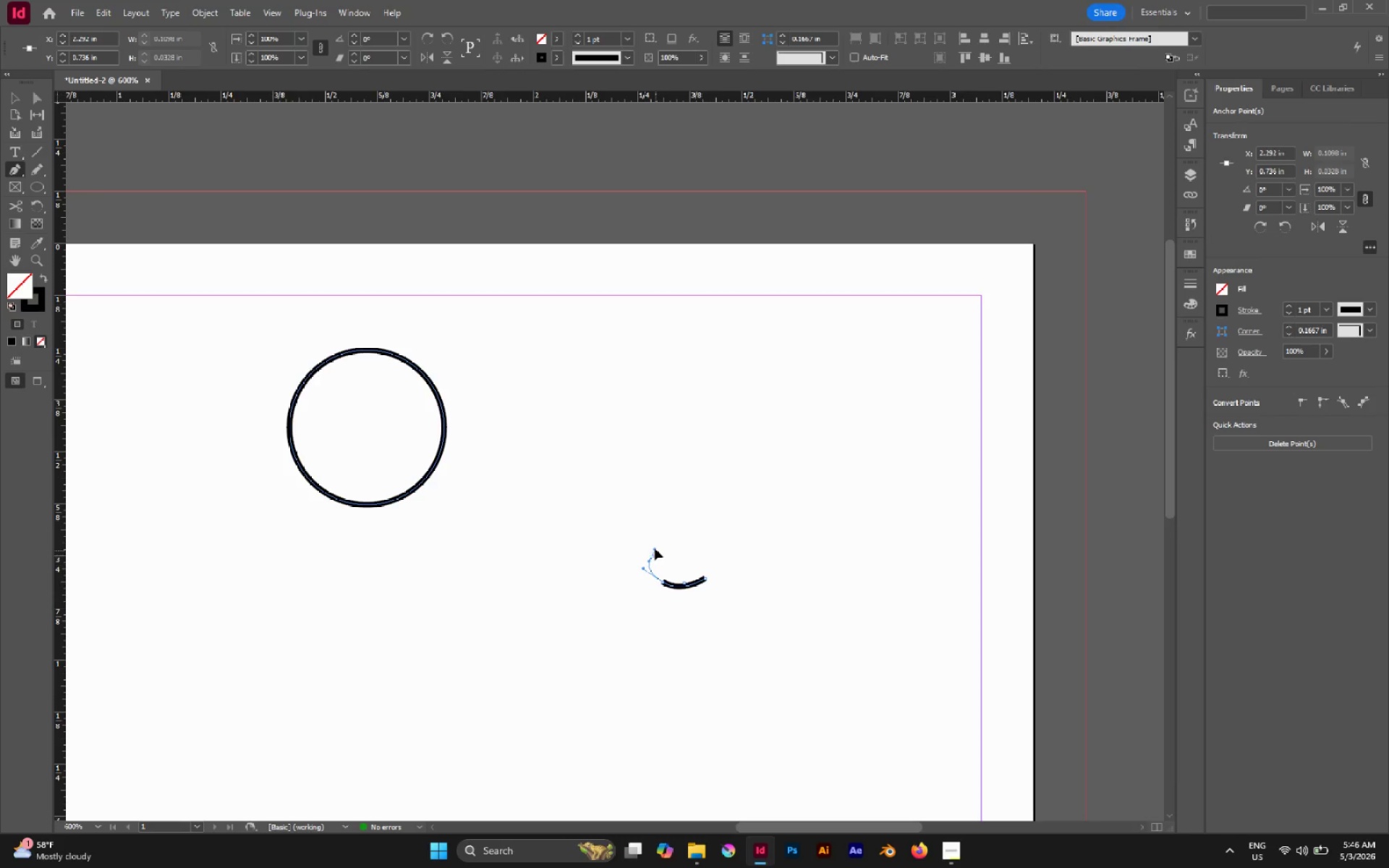 
hold_key(key=Space, duration=0.56)
 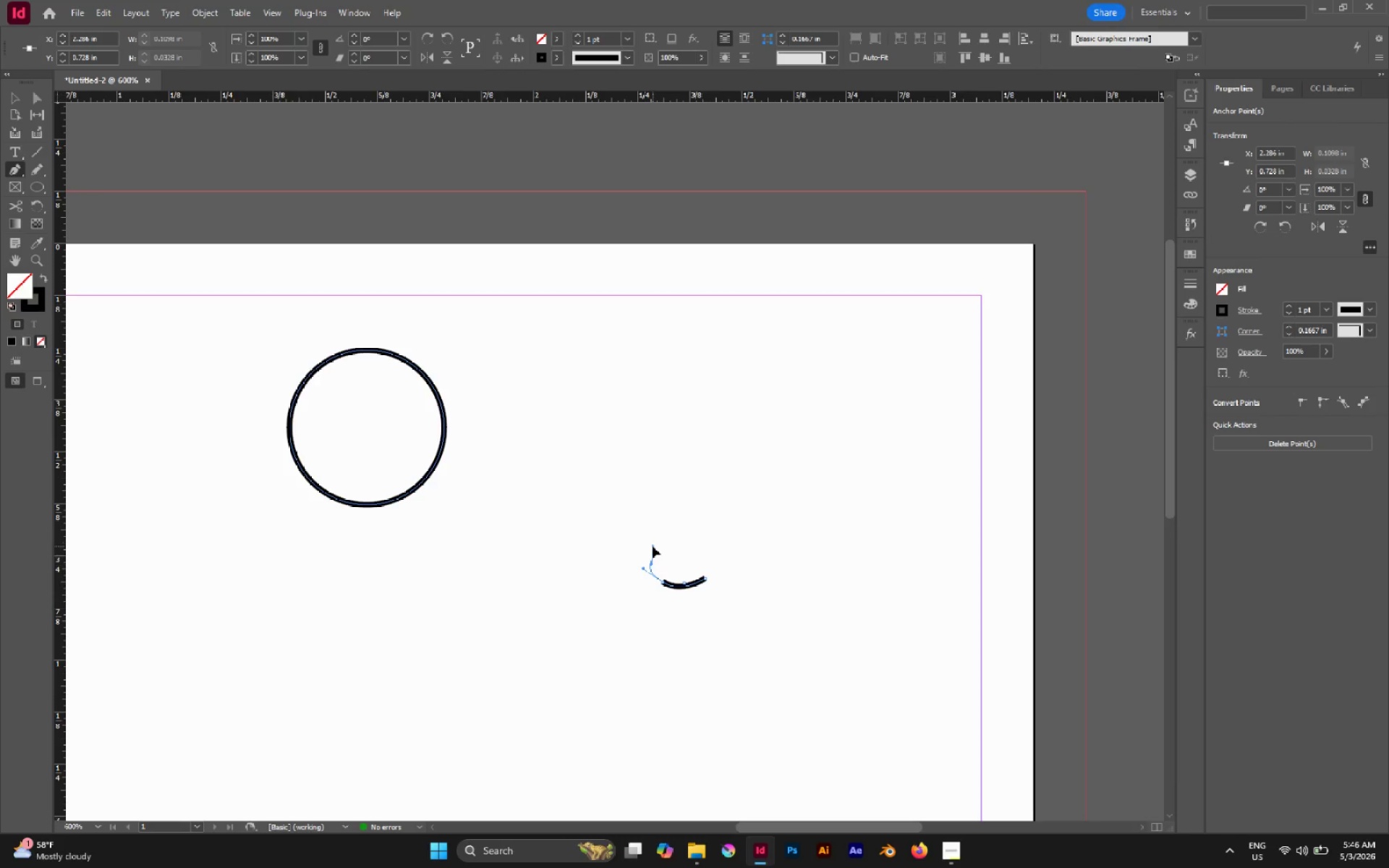 
hold_key(key=Space, duration=1.53)
 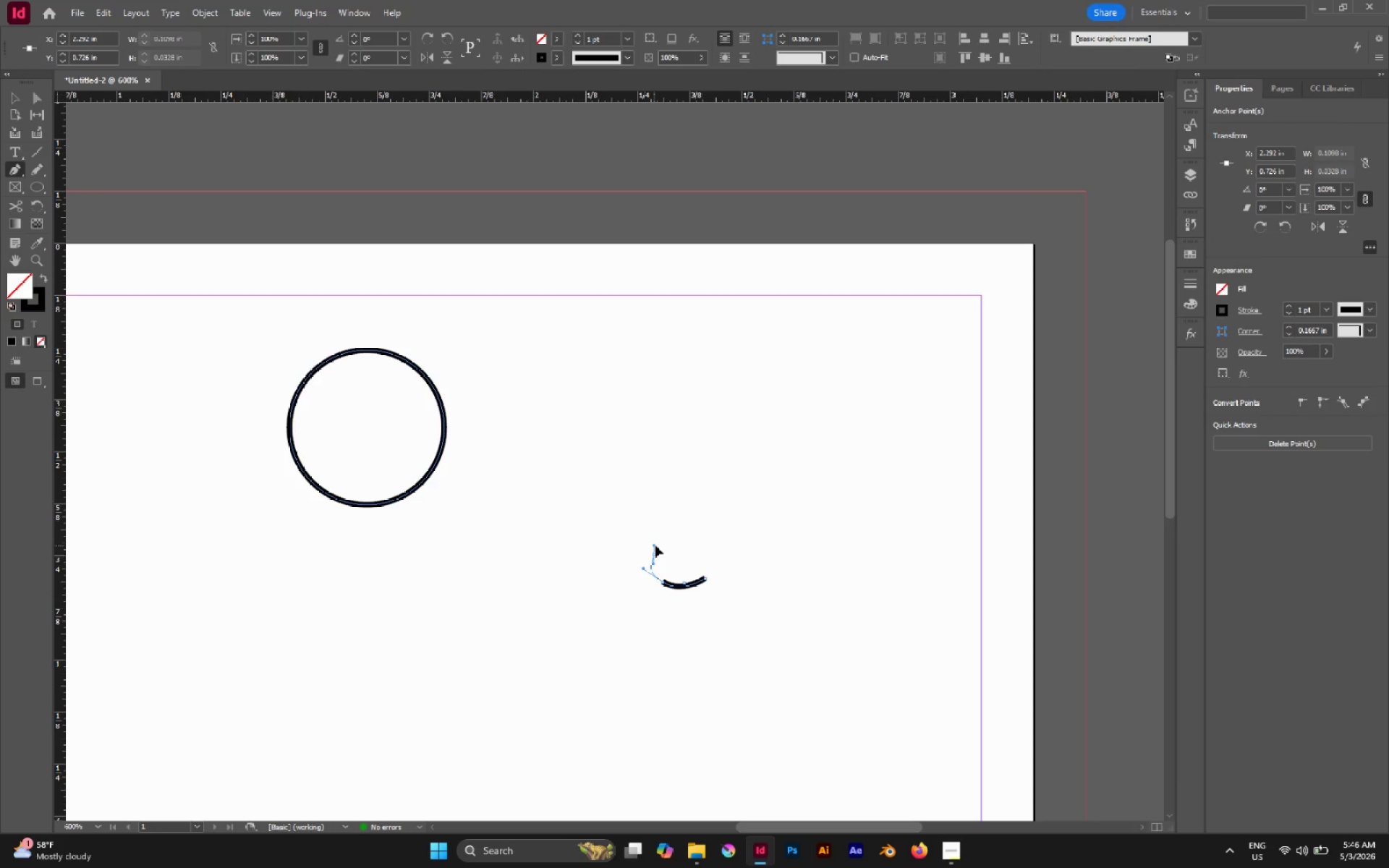 
hold_key(key=Space, duration=1.53)
 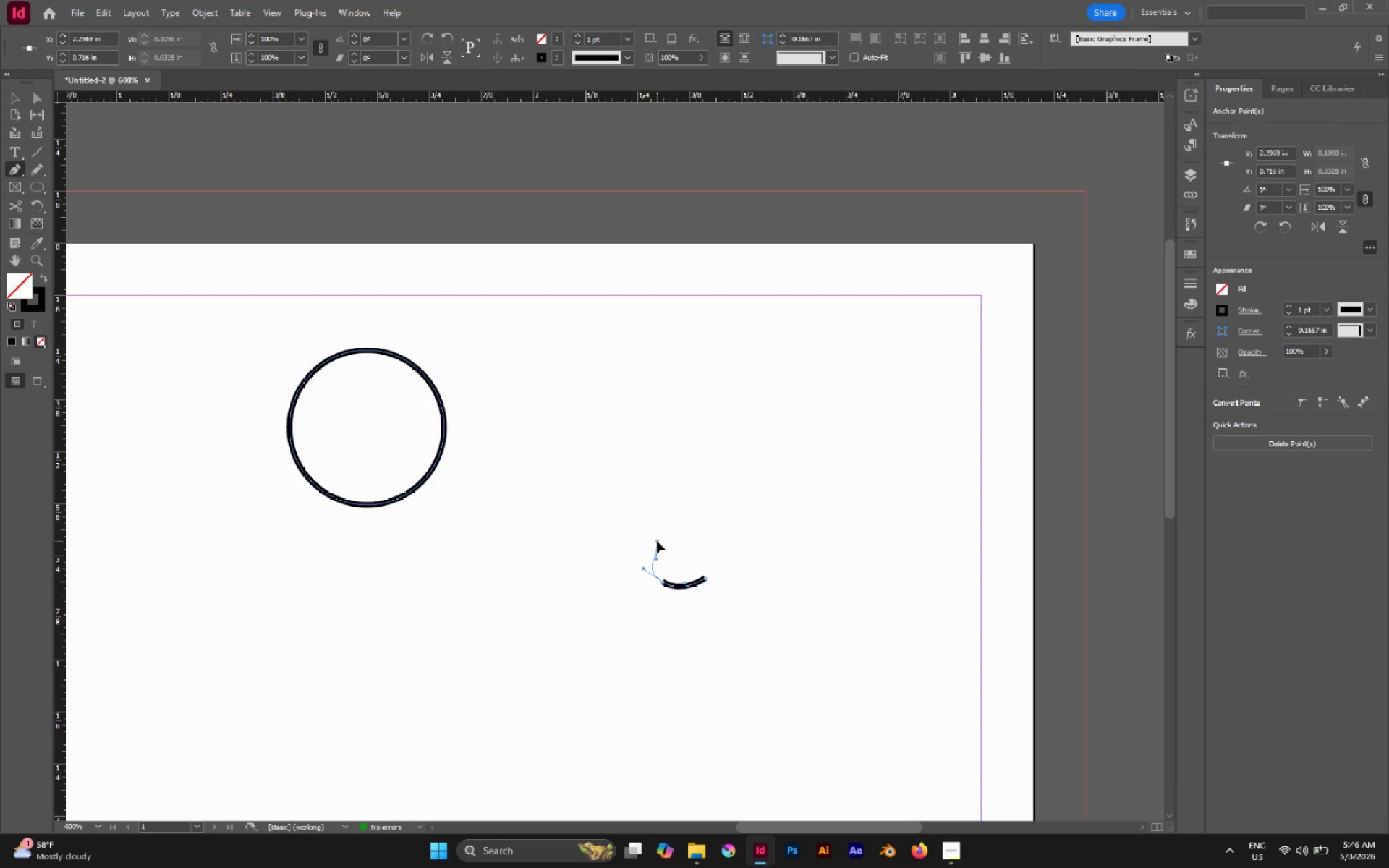 
hold_key(key=Space, duration=0.64)
 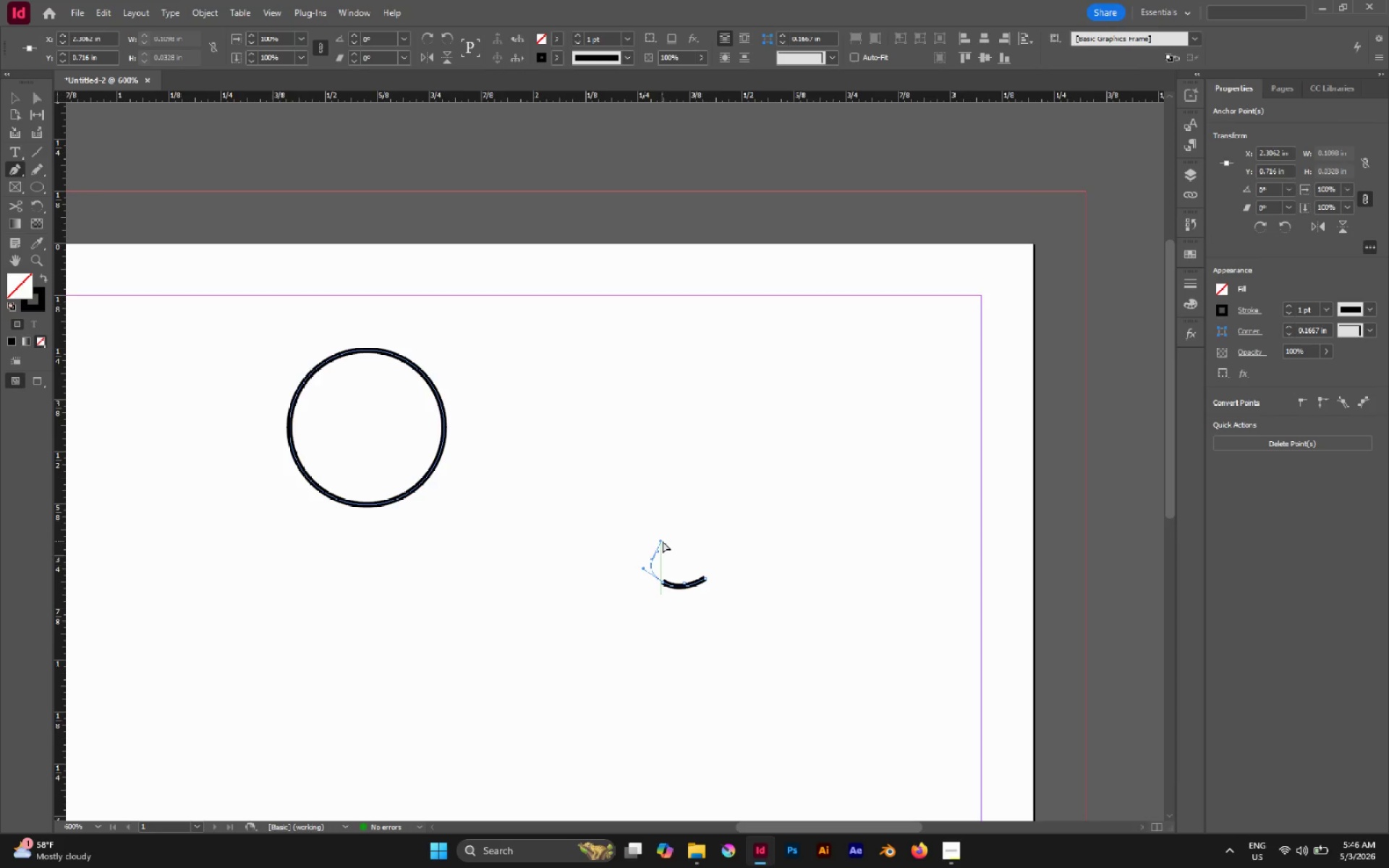 
hold_key(key=Space, duration=6.73)
 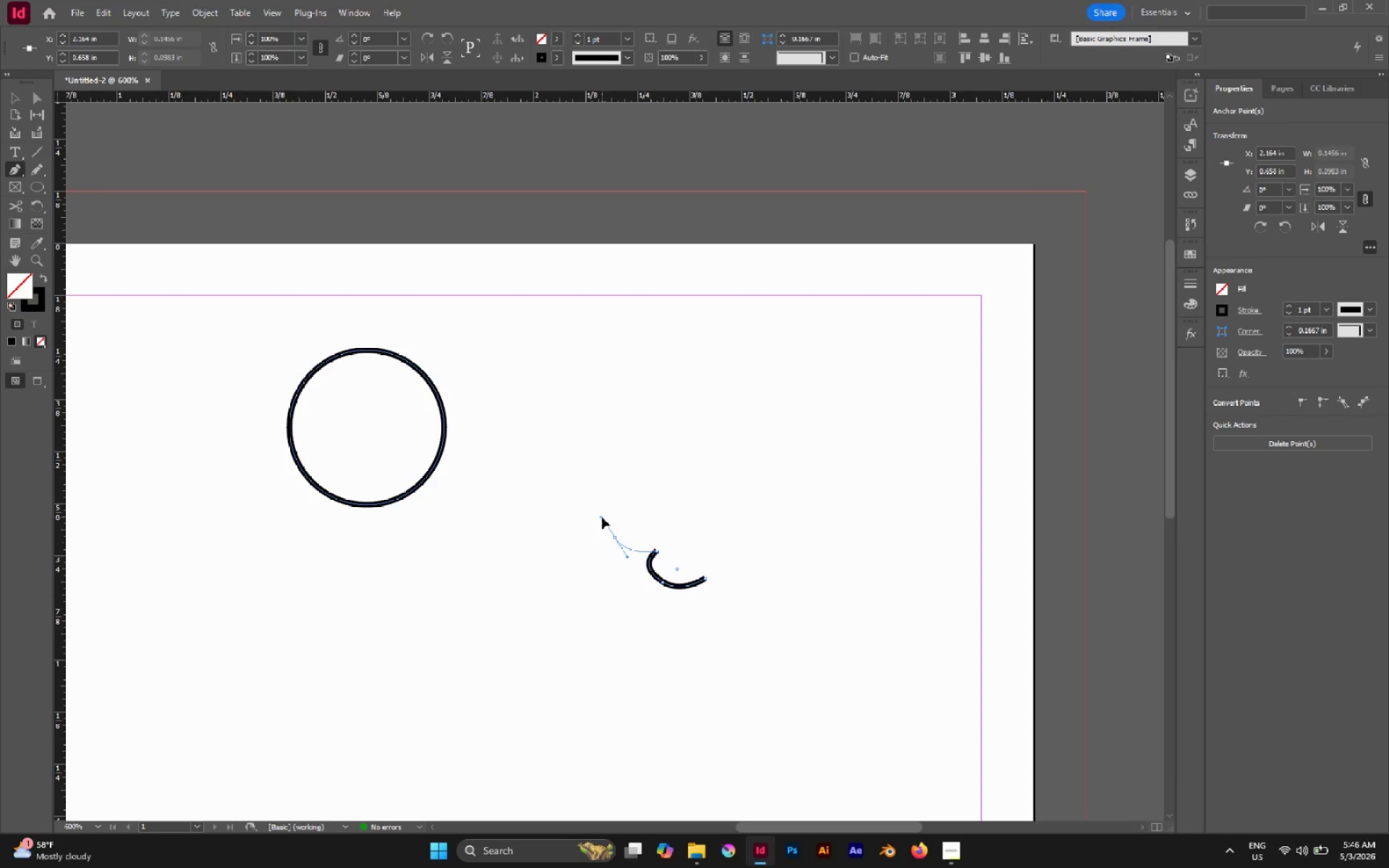 
left_click([656, 550])
 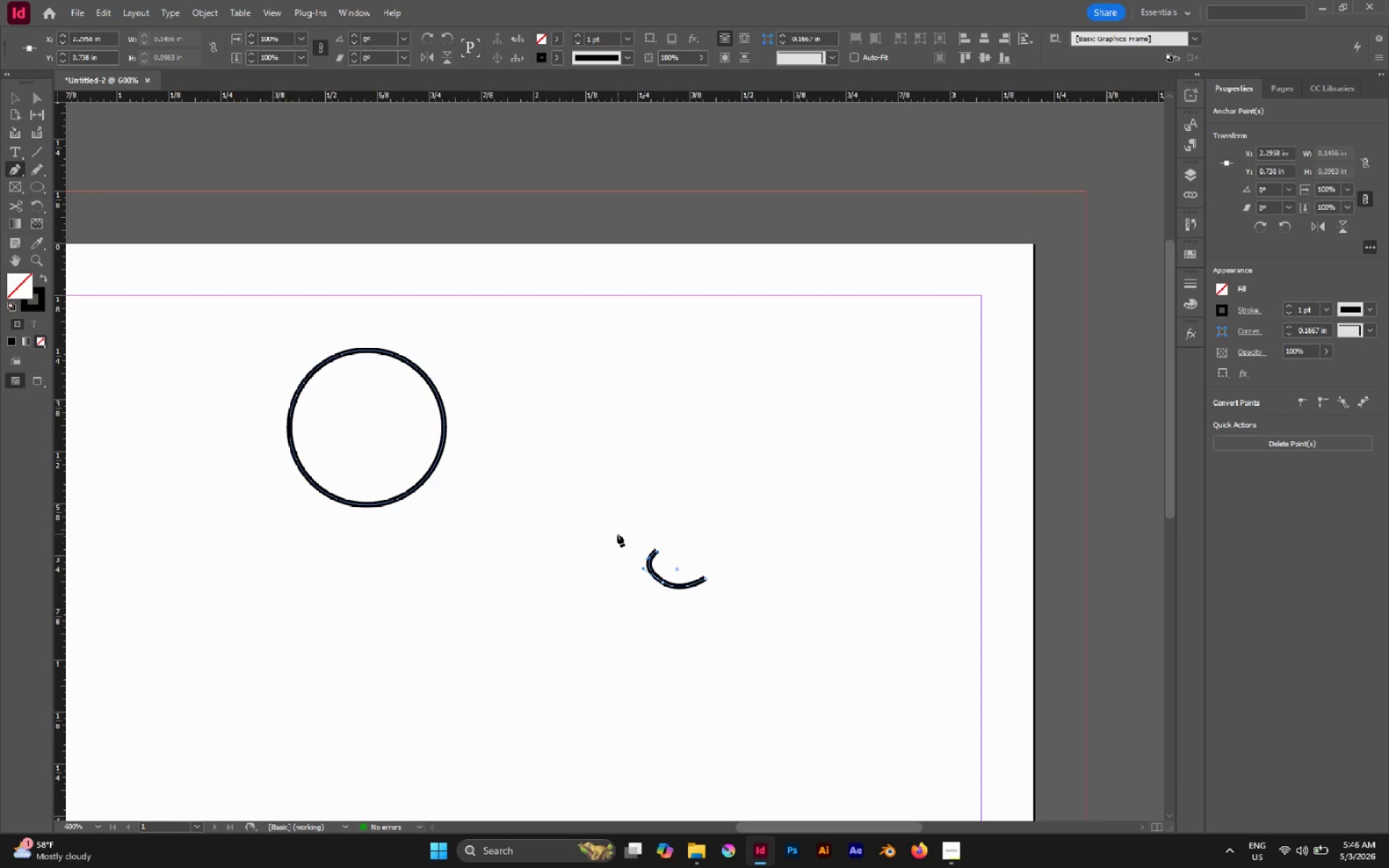 
left_click_drag(start_coordinate=[618, 537], to_coordinate=[602, 517])
 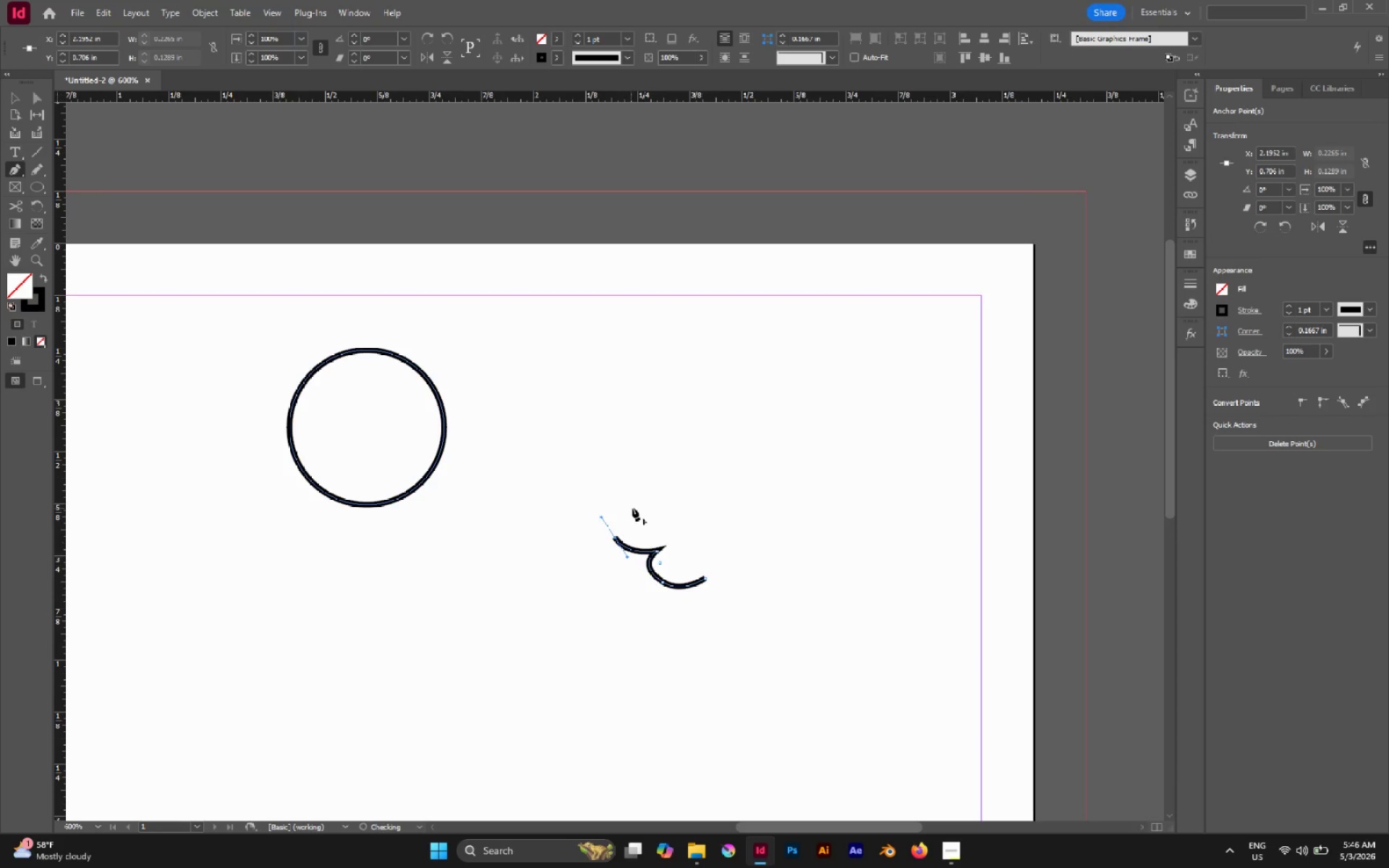 
hold_key(key=Space, duration=0.89)
 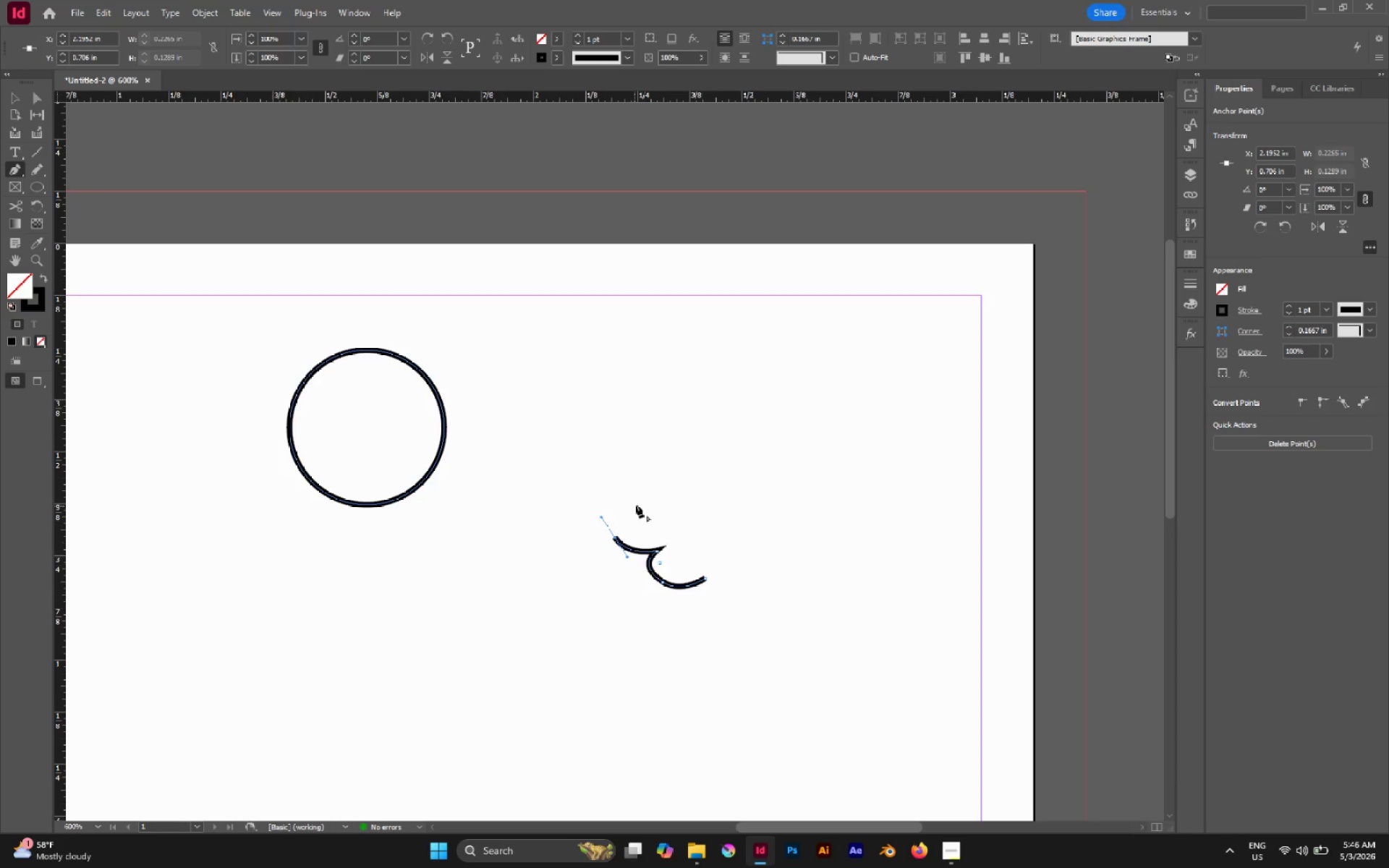 
left_click_drag(start_coordinate=[637, 504], to_coordinate=[640, 498])
 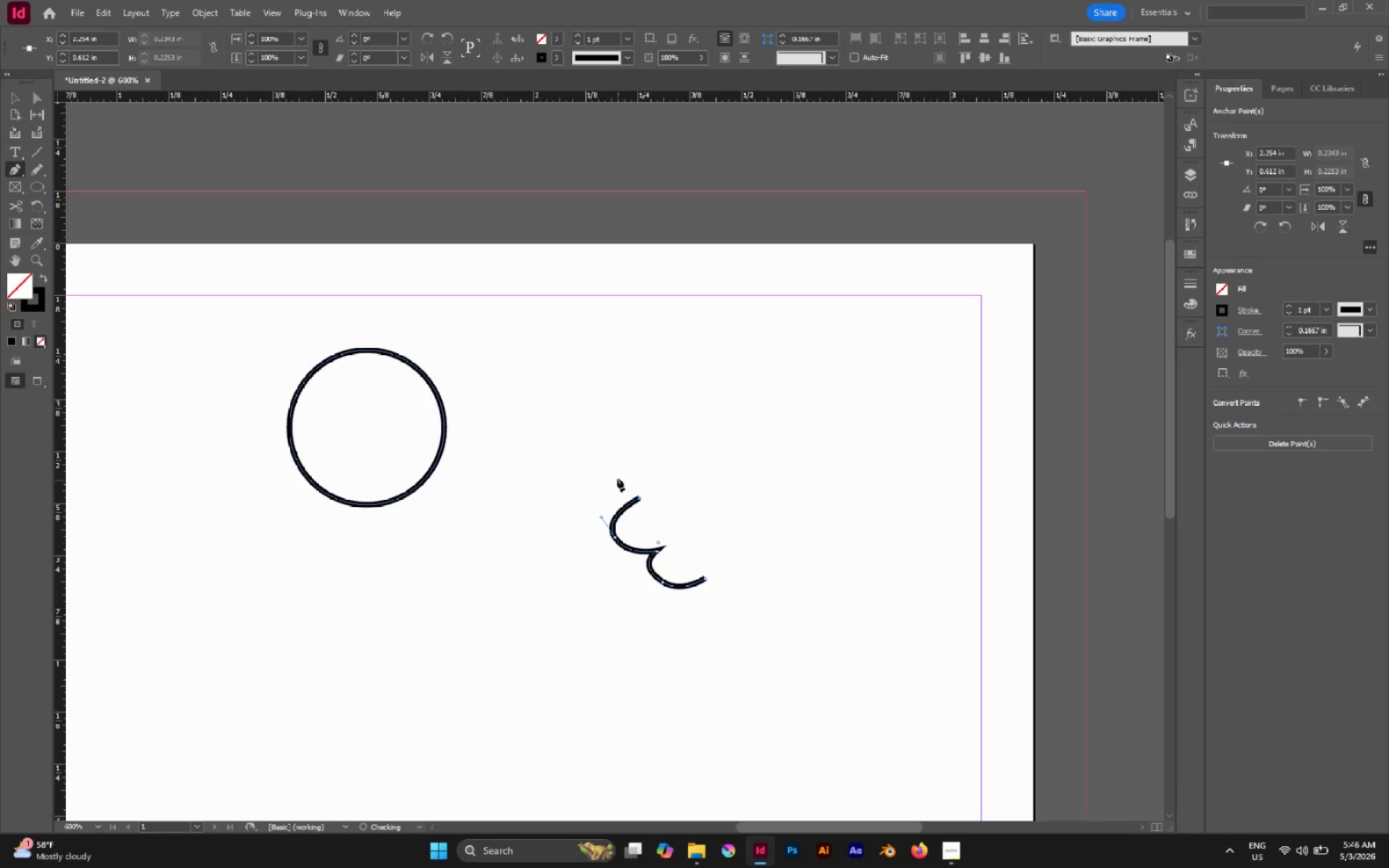 
hold_key(key=Space, duration=1.53)
 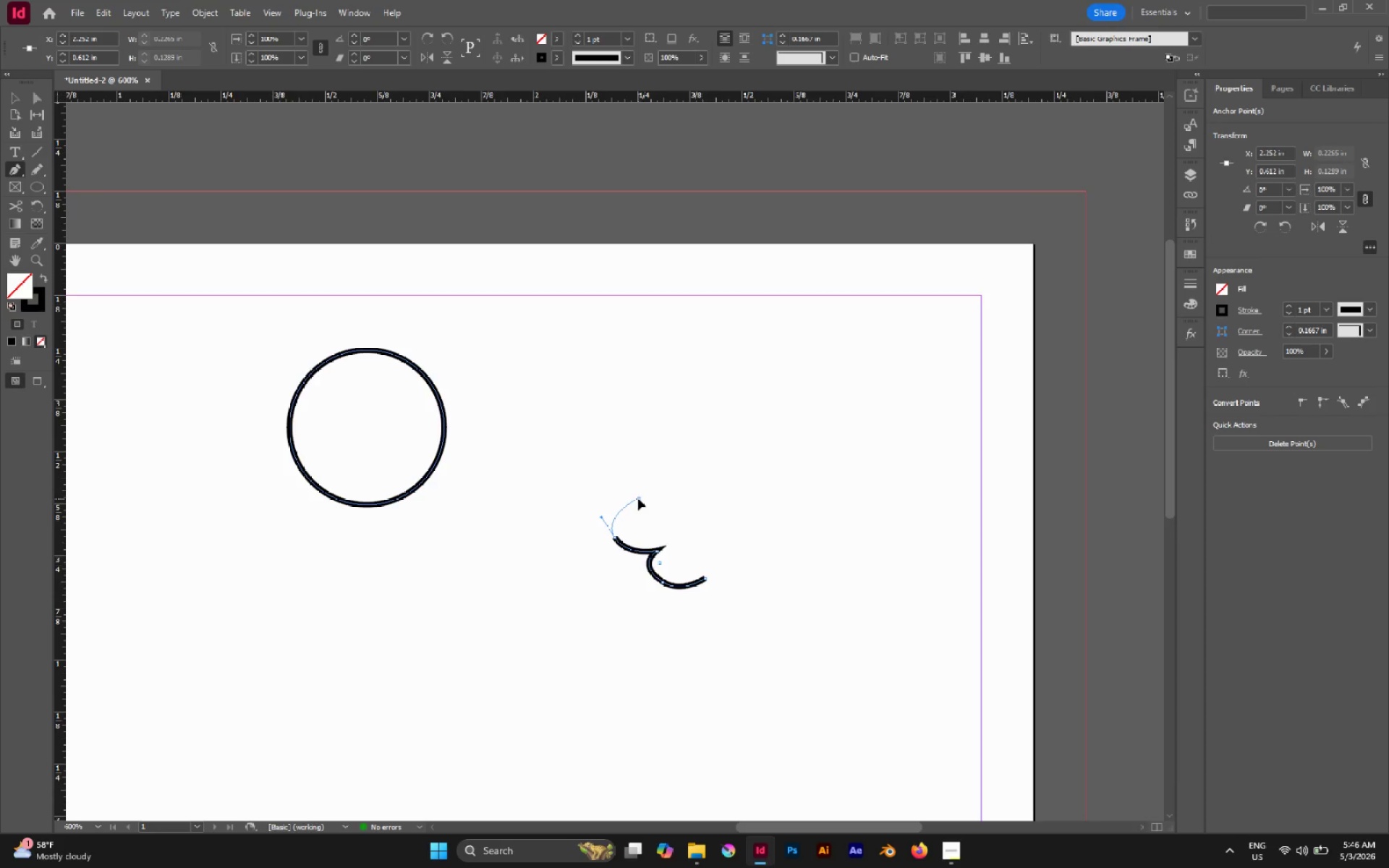 
hold_key(key=Space, duration=1.36)
 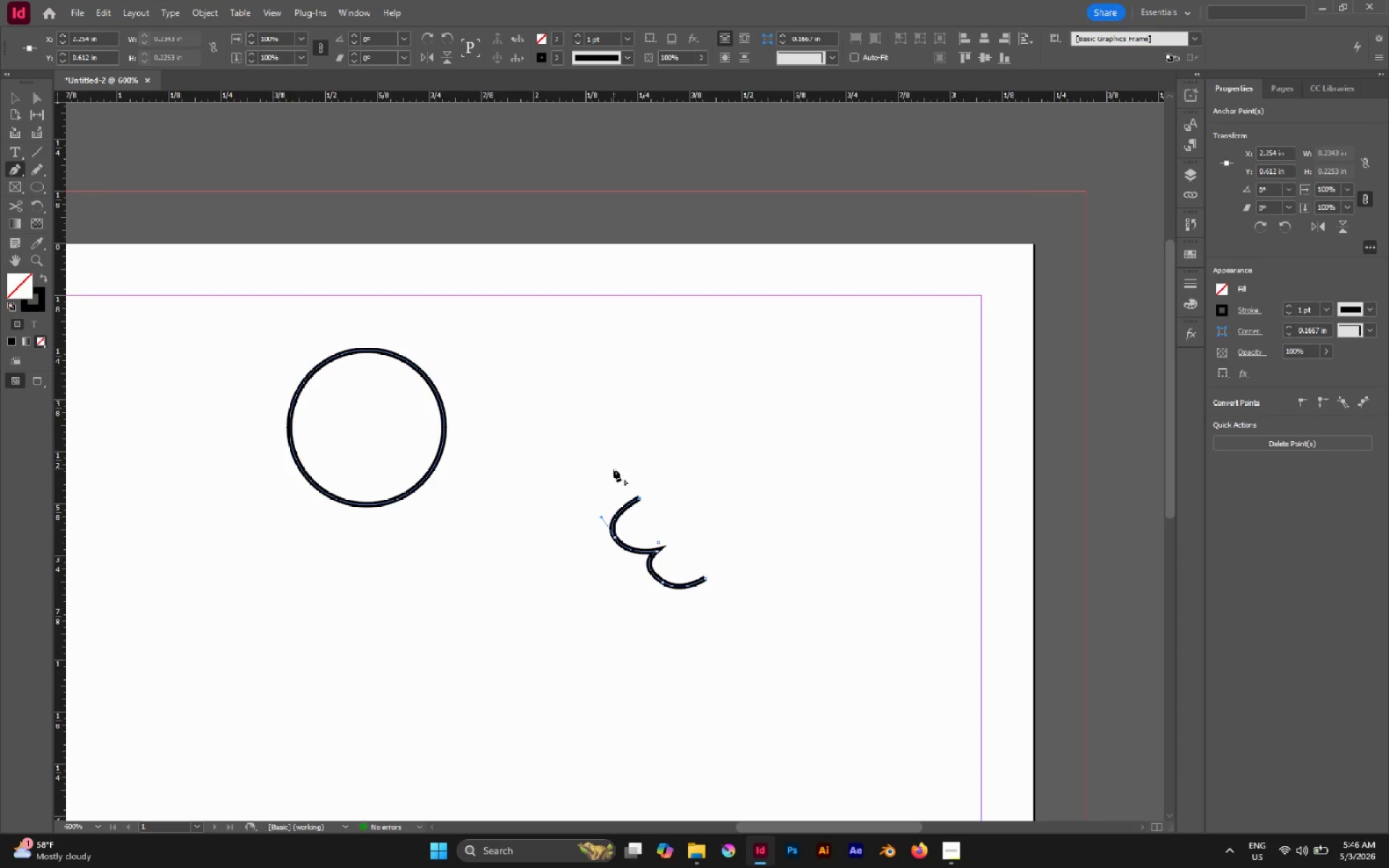 
left_click_drag(start_coordinate=[613, 469], to_coordinate=[614, 444])
 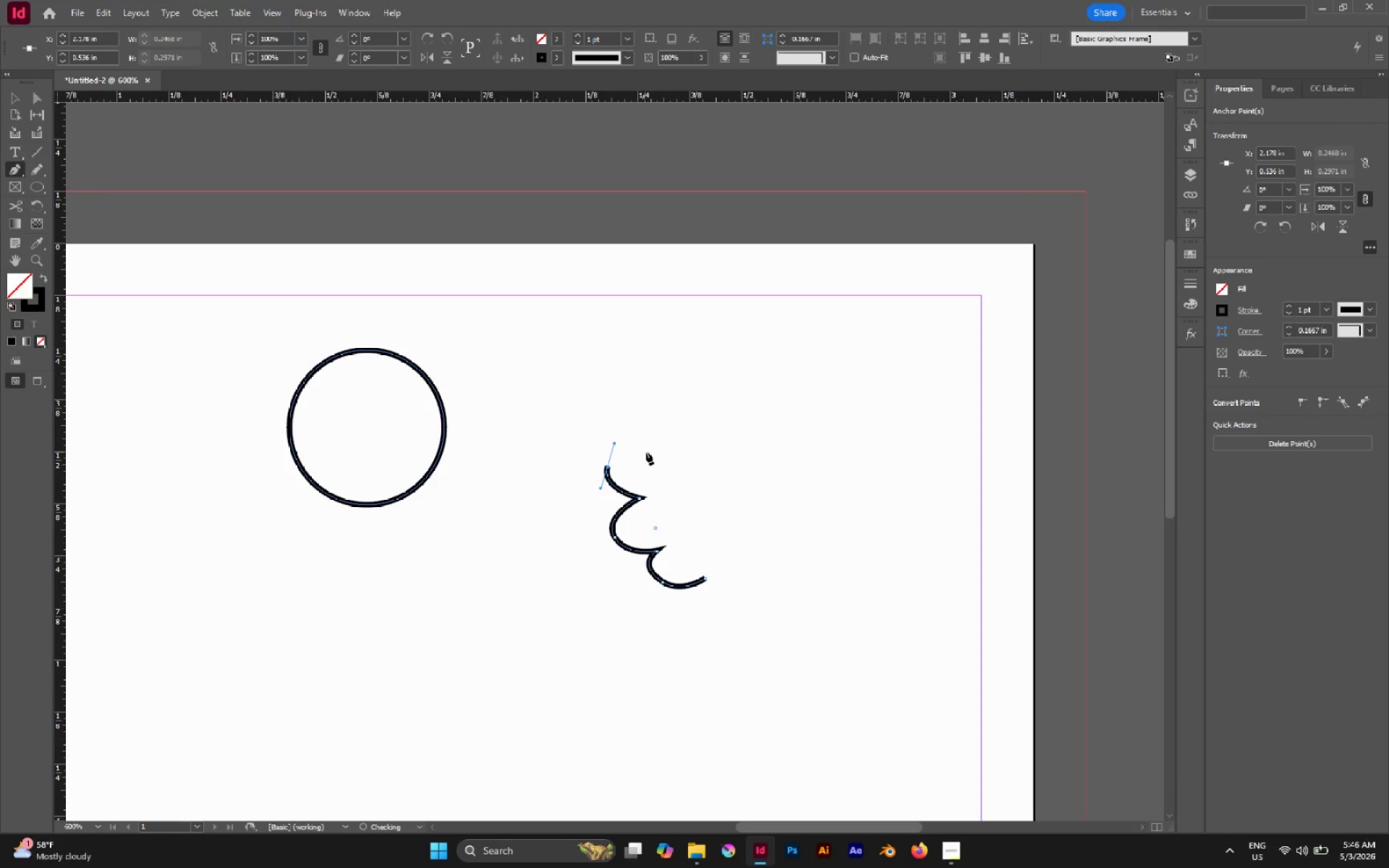 
hold_key(key=Space, duration=1.38)
 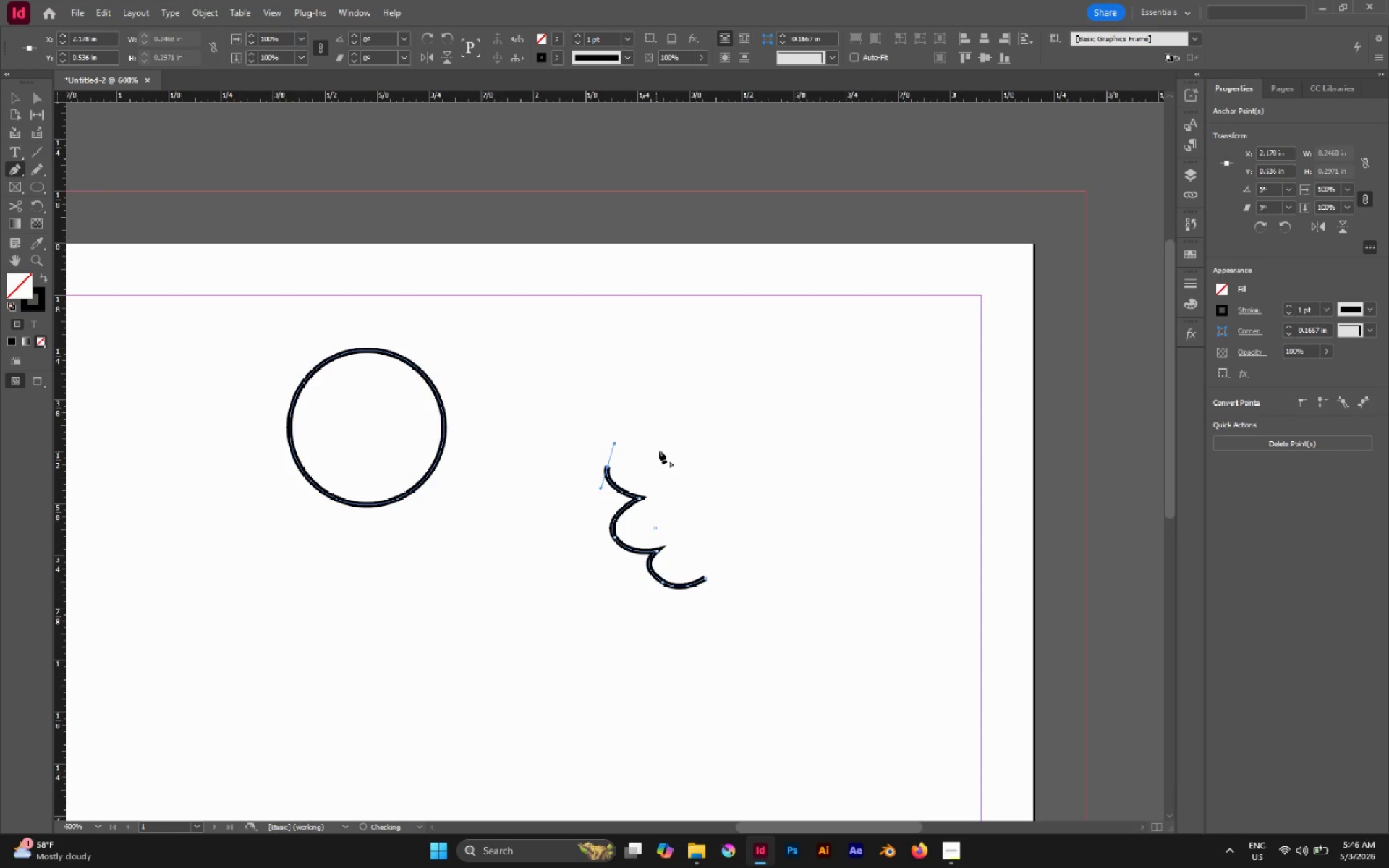 
left_click_drag(start_coordinate=[660, 451], to_coordinate=[692, 474])
 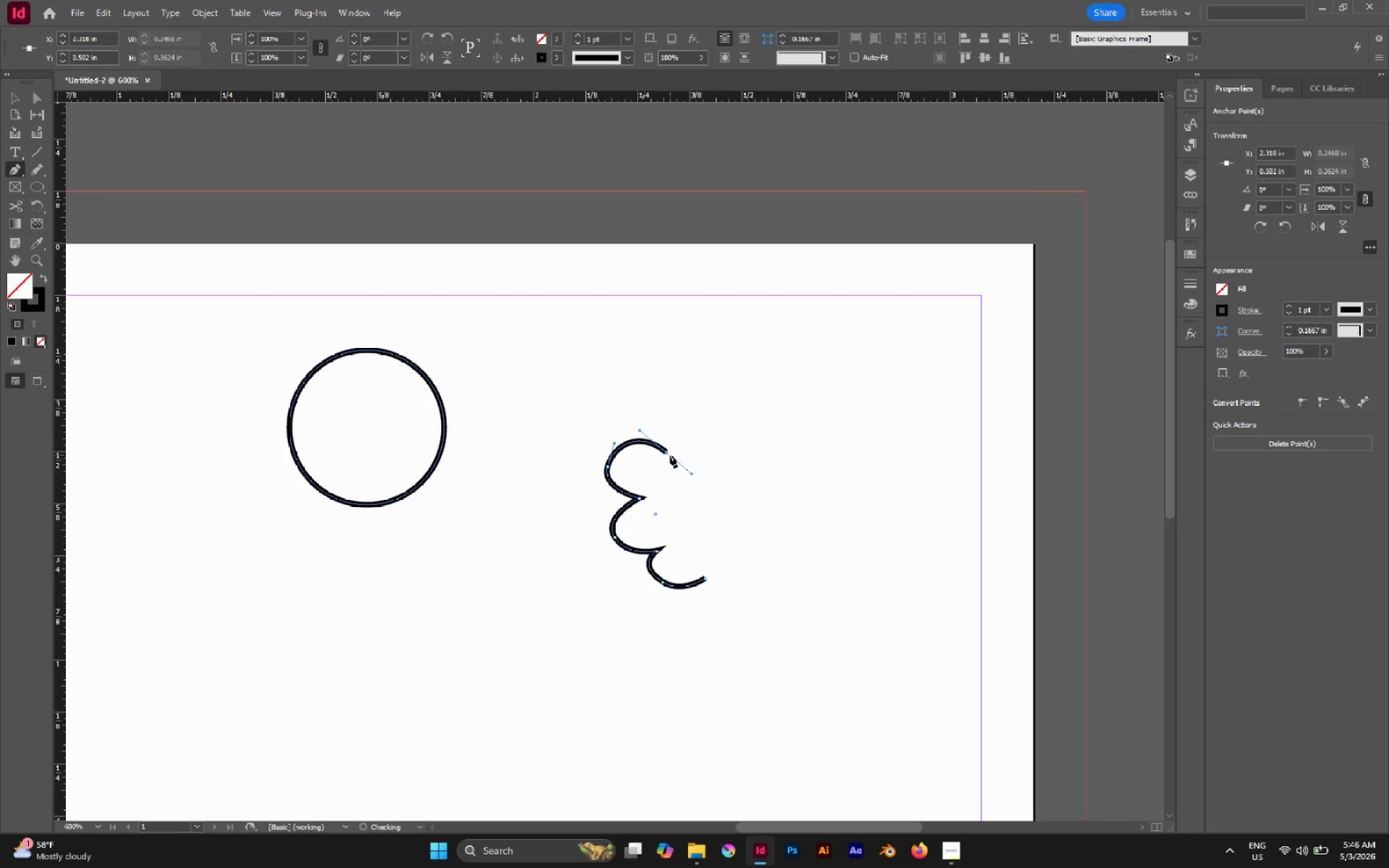 
hold_key(key=Space, duration=1.52)
 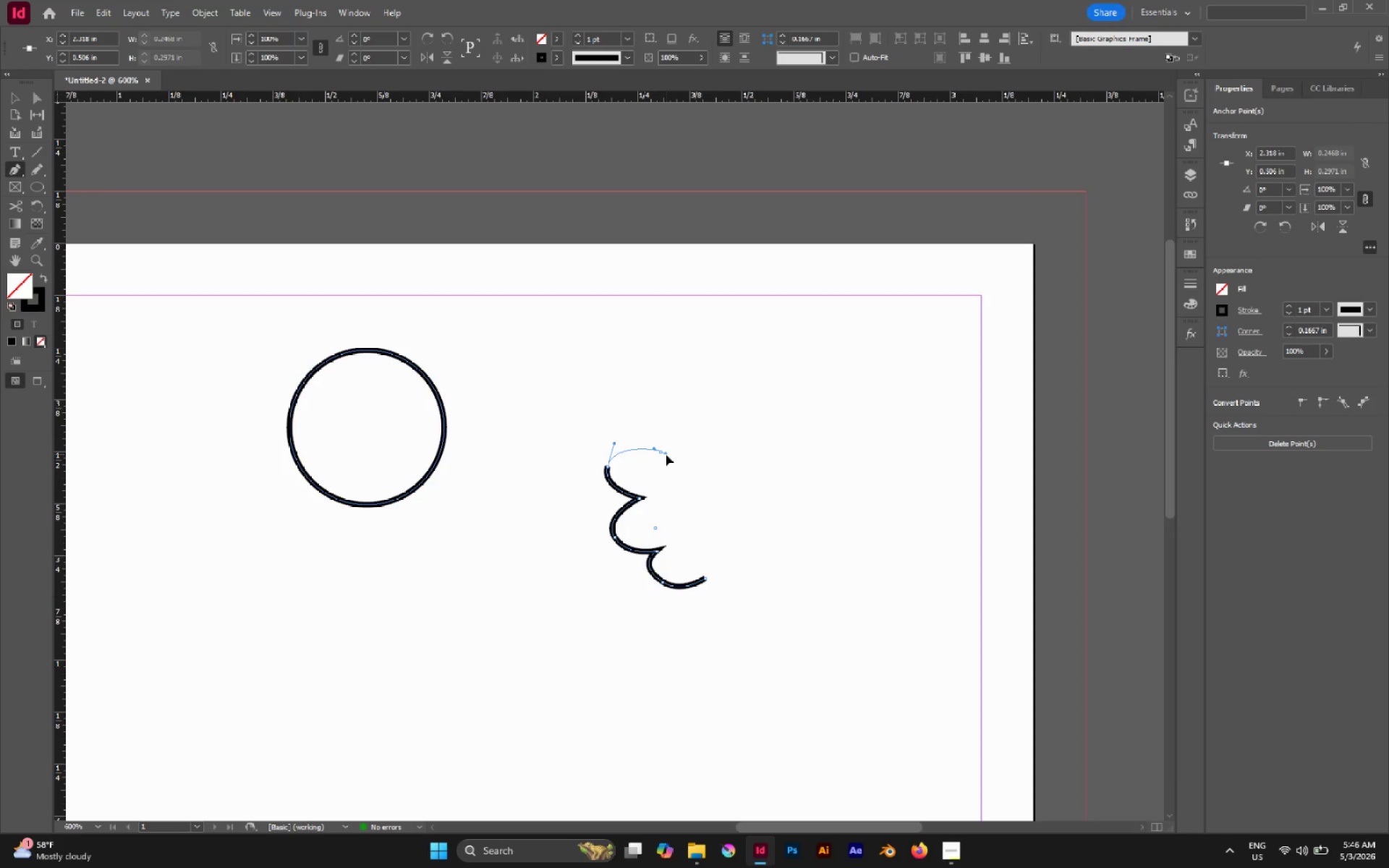 
hold_key(key=Space, duration=0.44)
 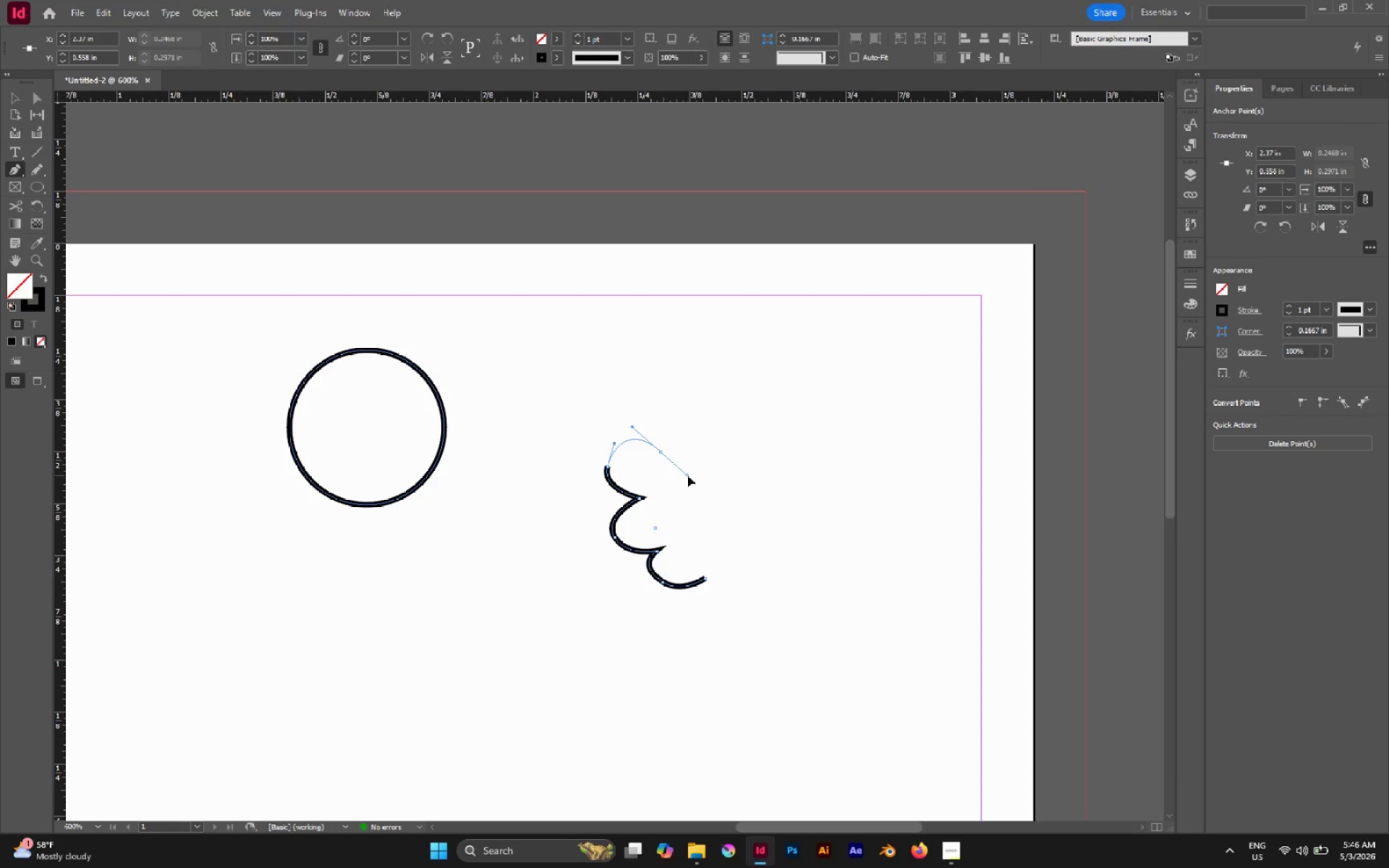 
hold_key(key=Space, duration=1.2)
 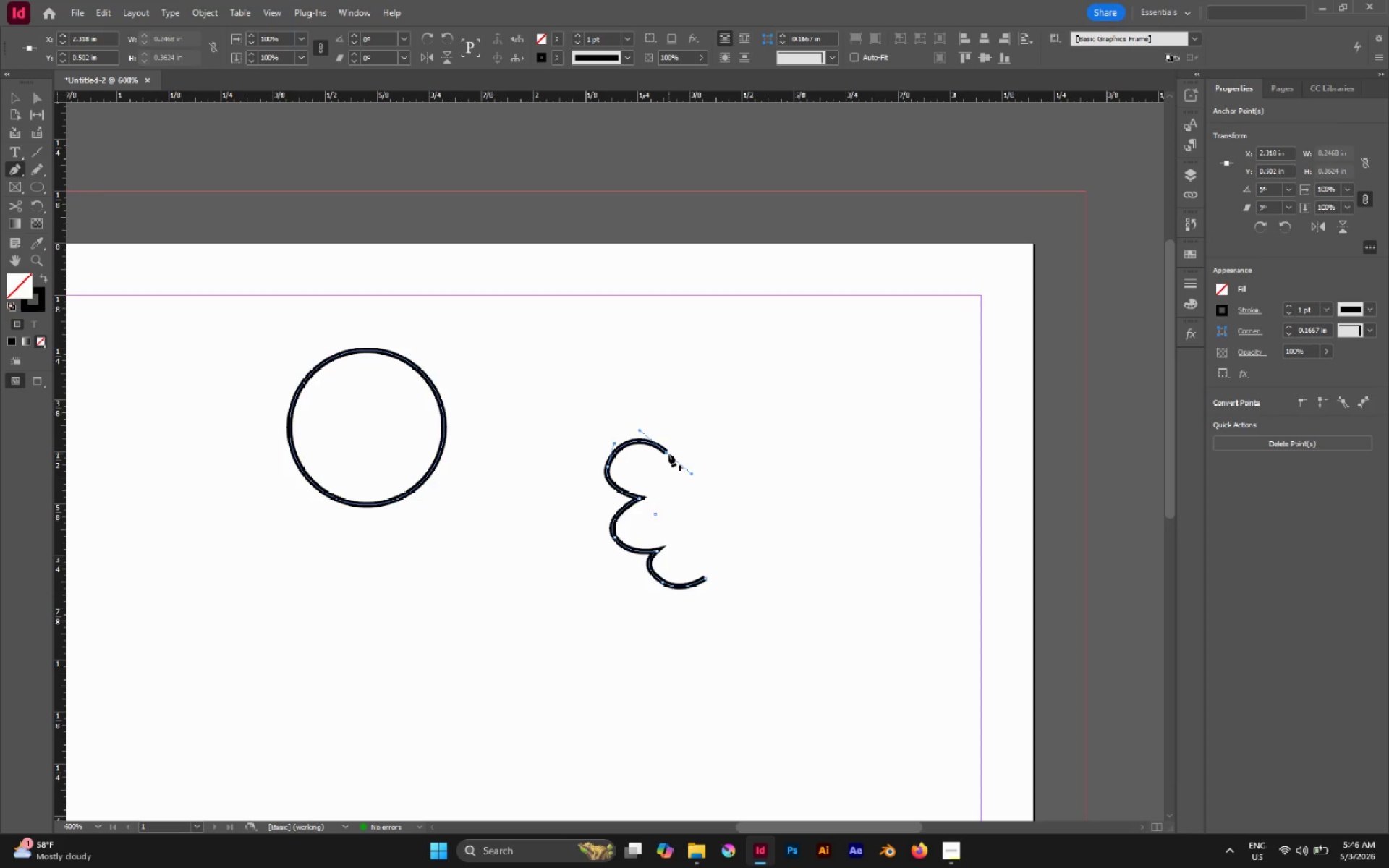 
hold_key(key=Space, duration=4.69)
 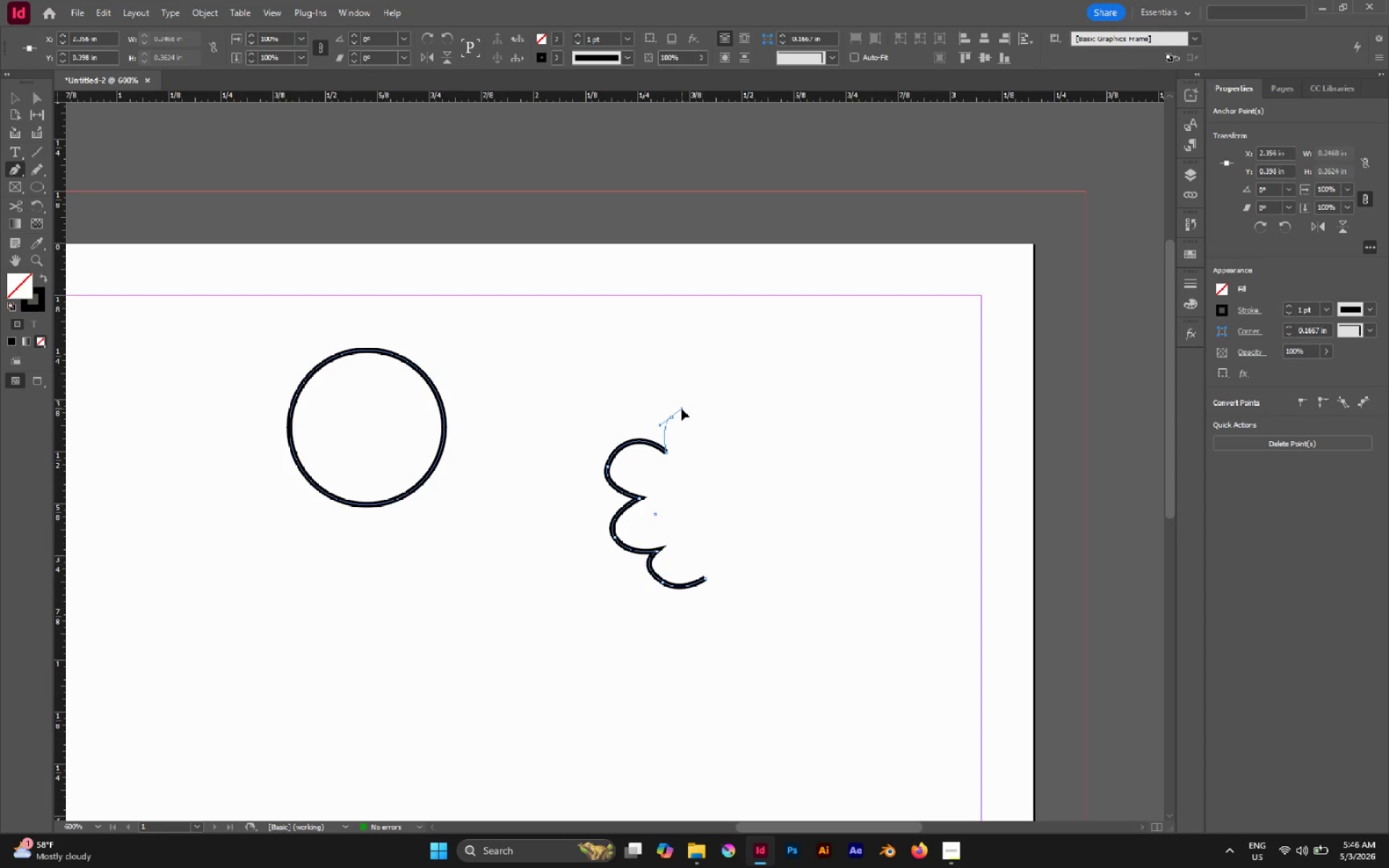 
left_click([667, 452])
 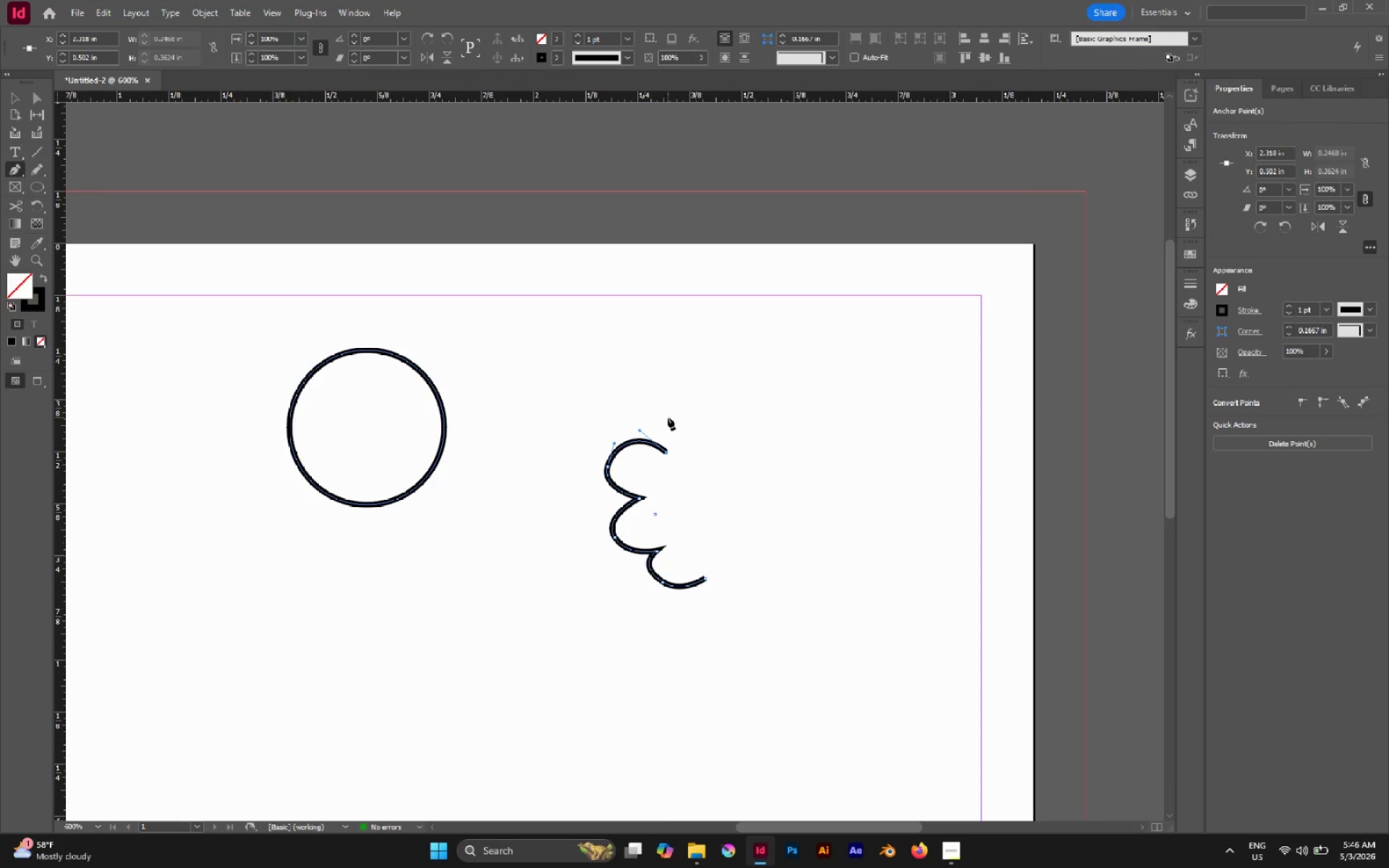 
left_click_drag(start_coordinate=[673, 422], to_coordinate=[679, 404])
 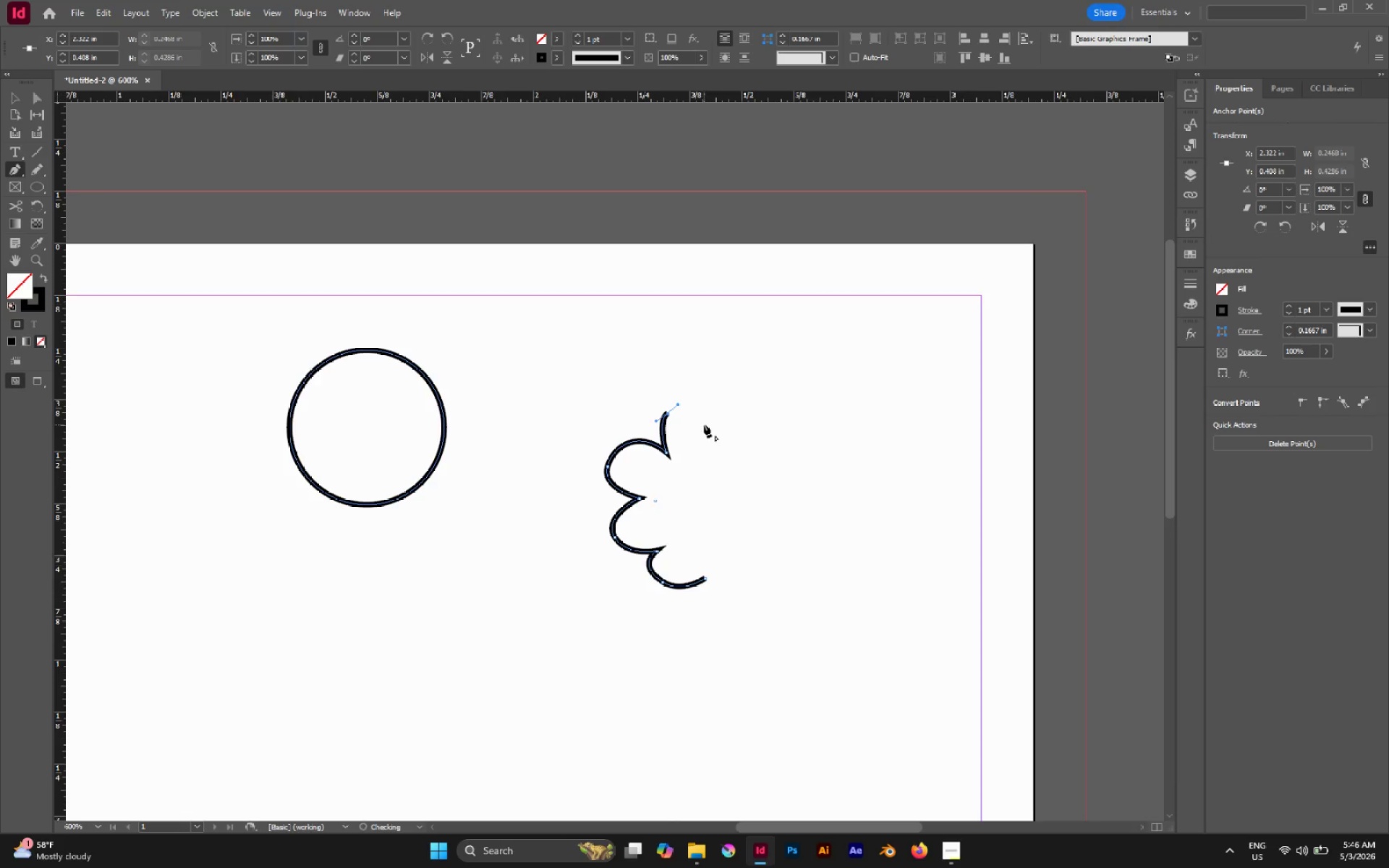 
hold_key(key=Space, duration=1.5)
 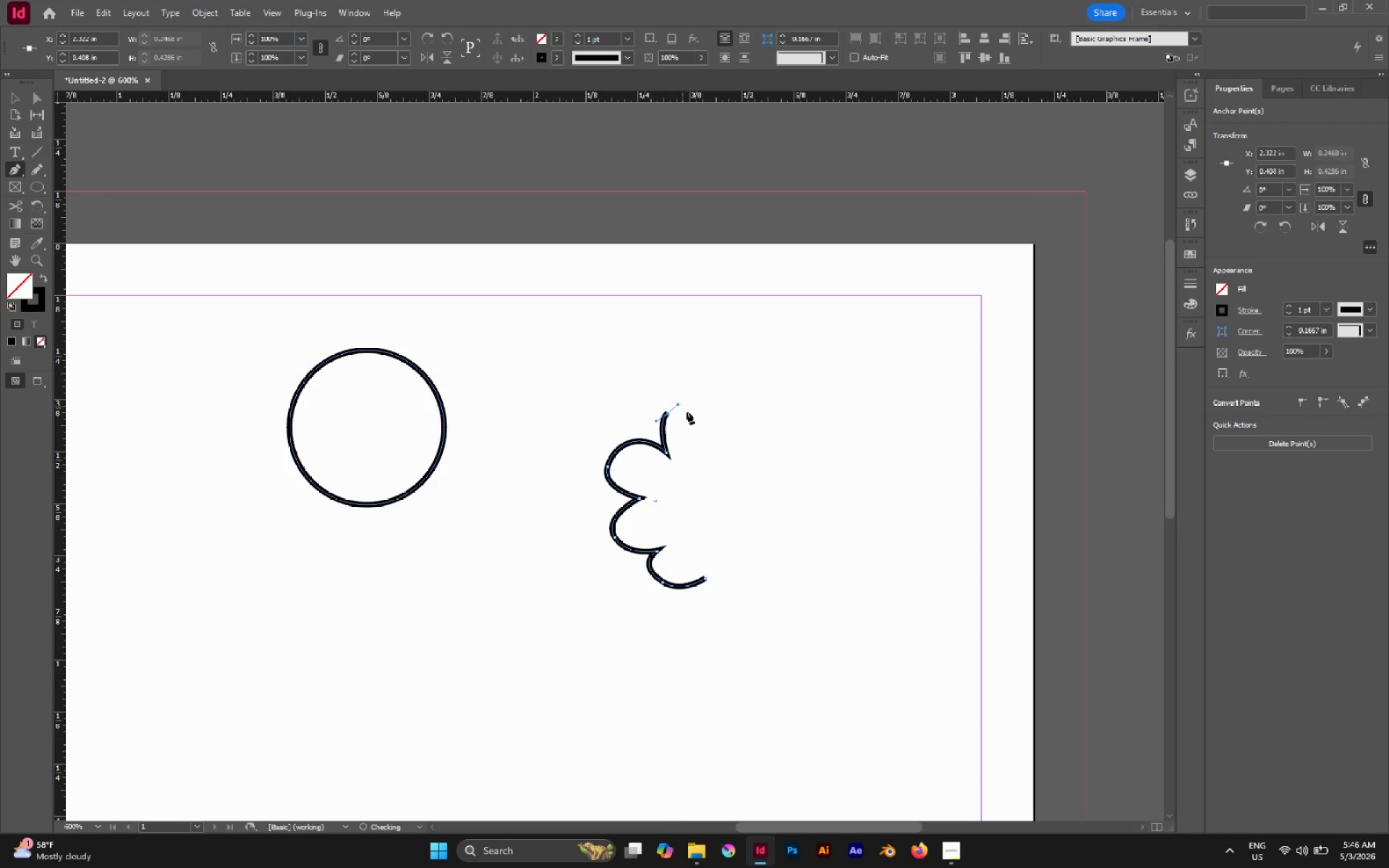 
hold_key(key=Space, duration=0.56)
 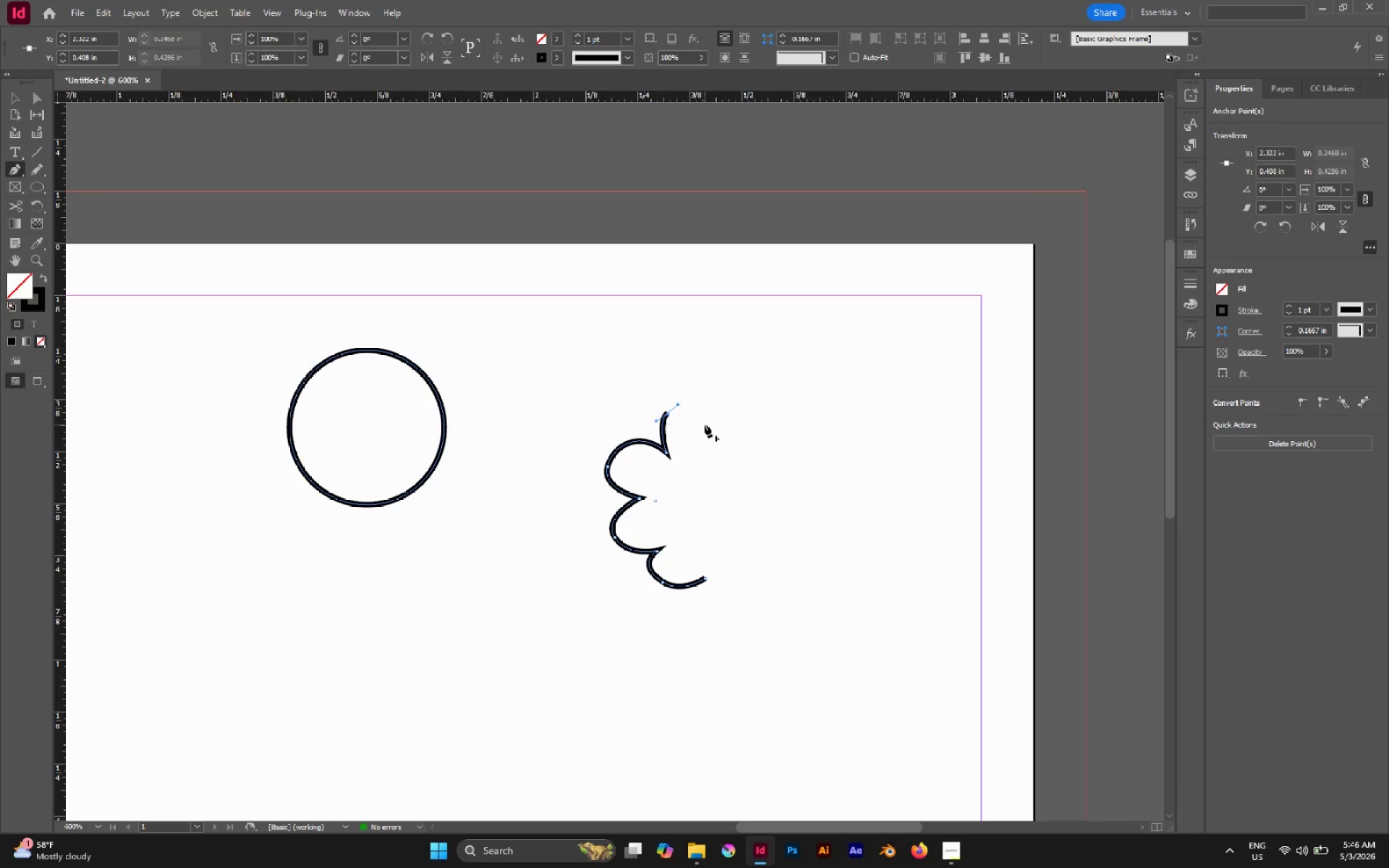 
hold_key(key=Space, duration=1.5)
 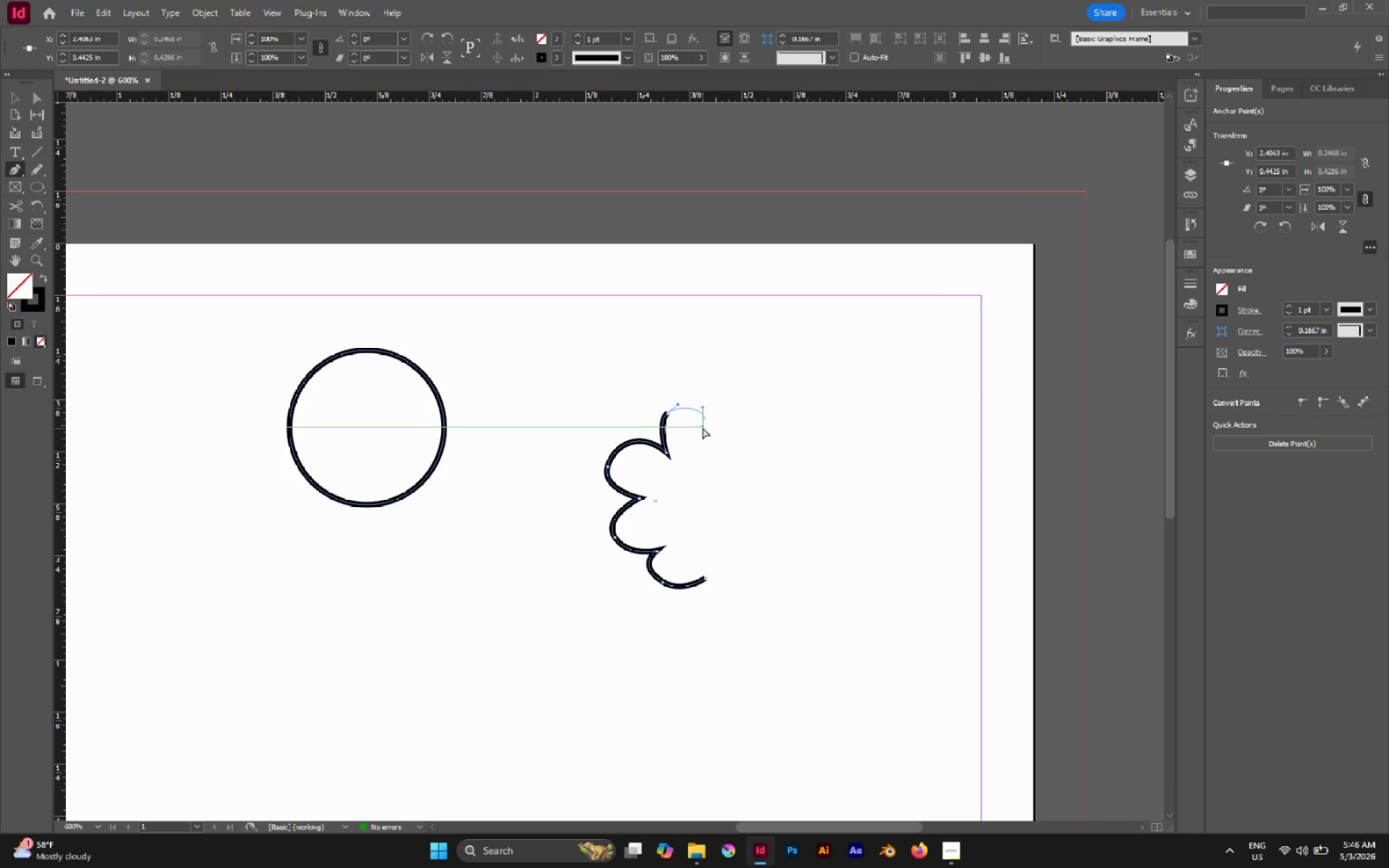 
left_click_drag(start_coordinate=[705, 425], to_coordinate=[710, 432])
 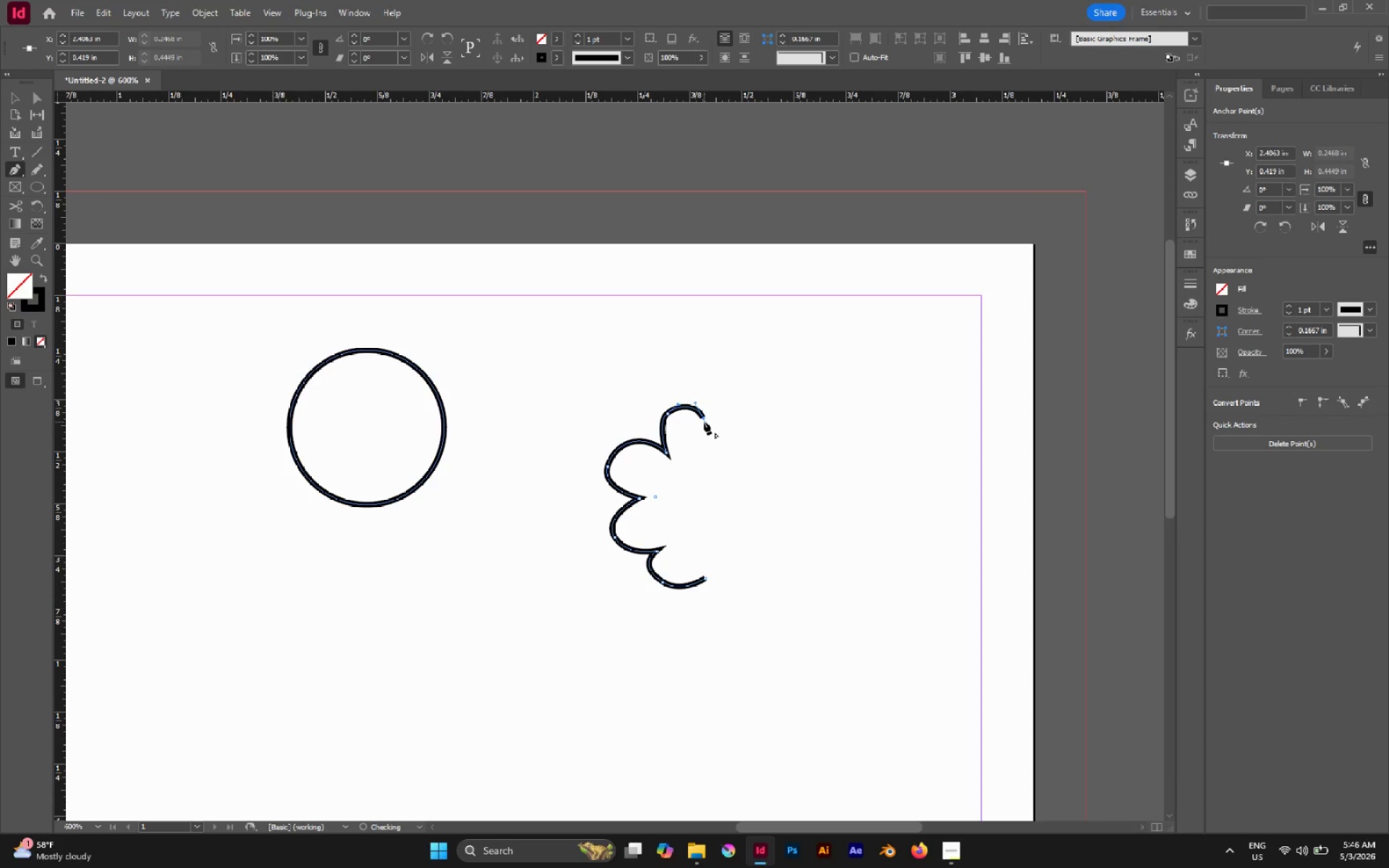 
hold_key(key=Space, duration=0.52)
 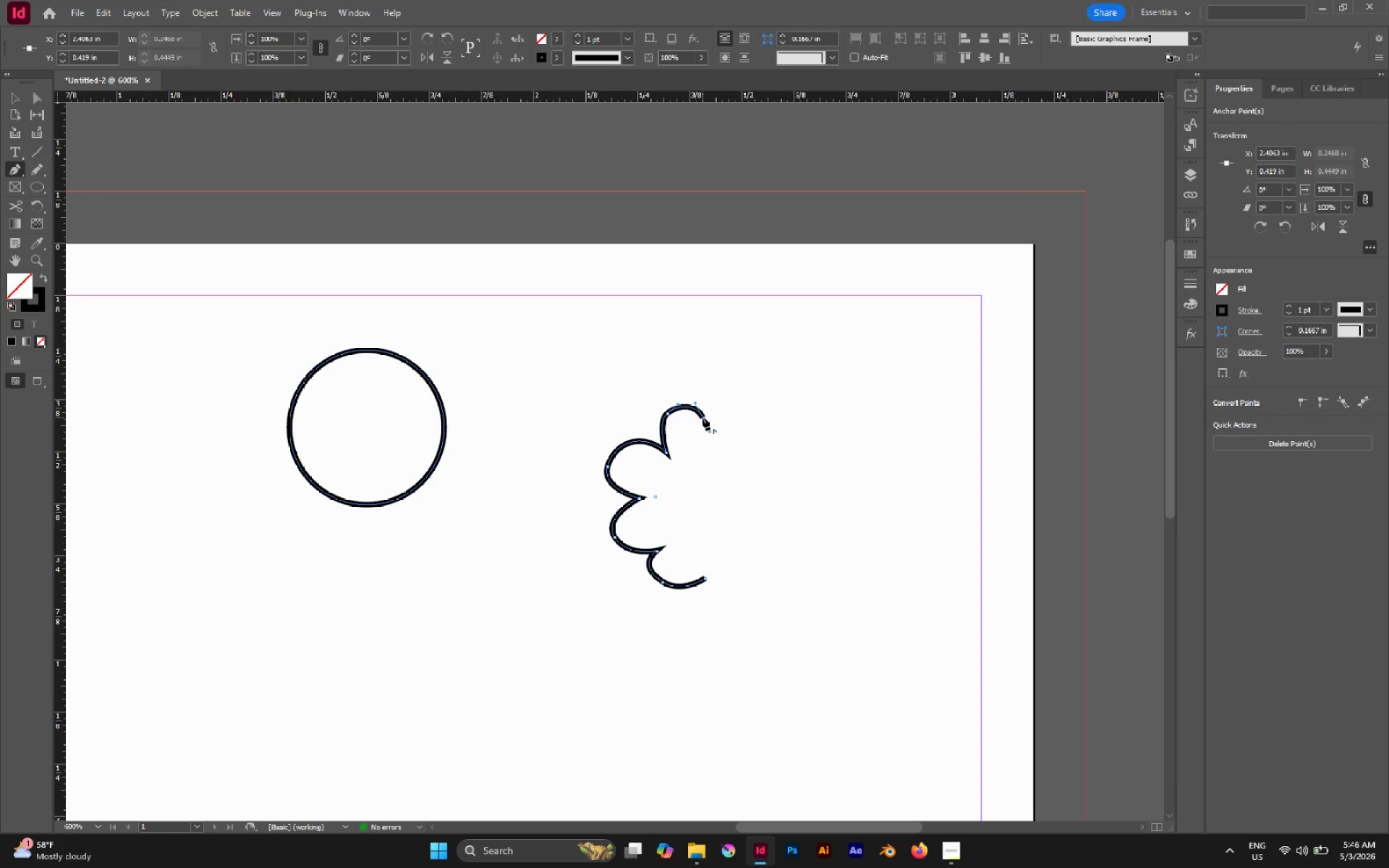 
left_click([702, 417])
 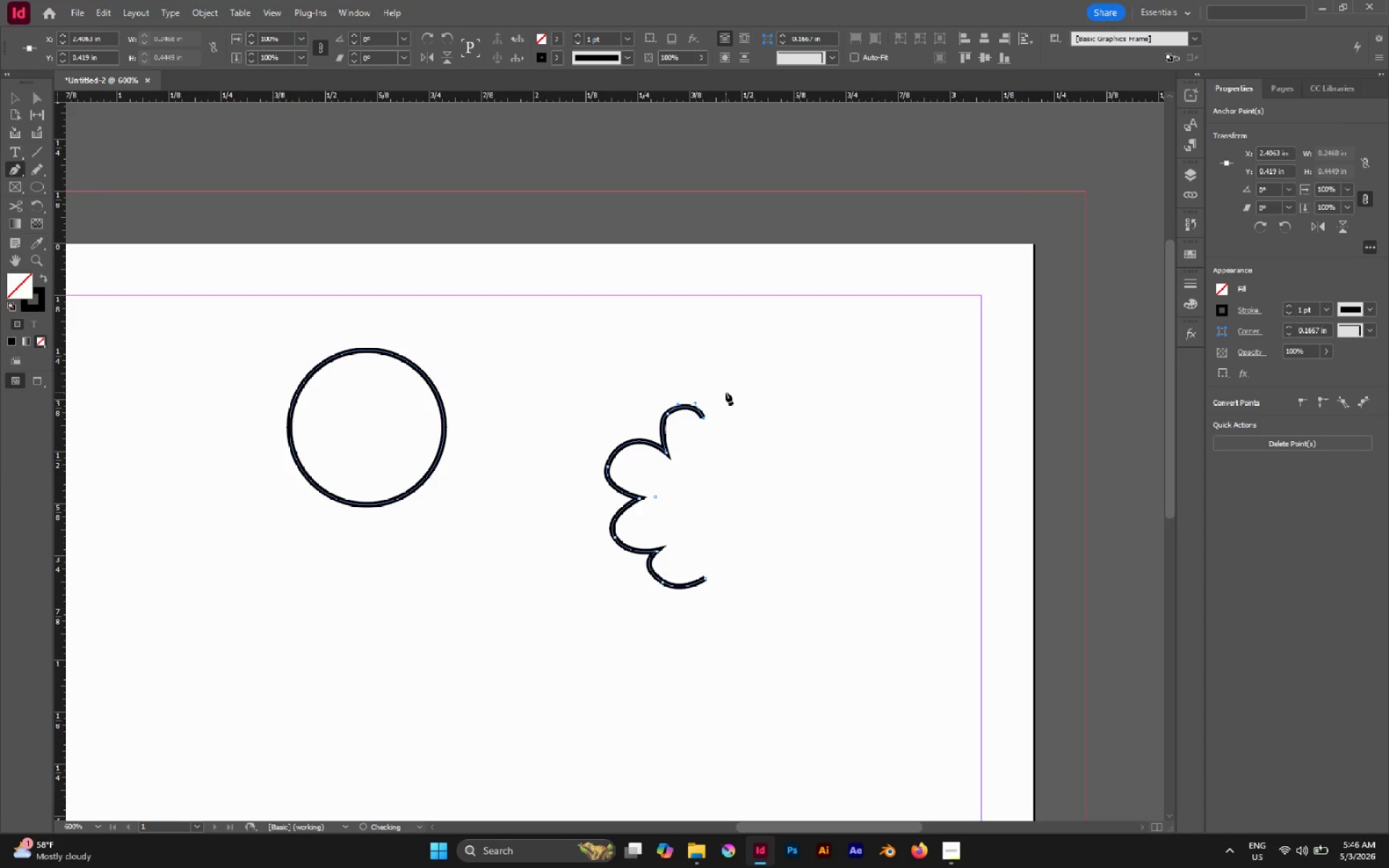 
left_click_drag(start_coordinate=[726, 392], to_coordinate=[768, 380])
 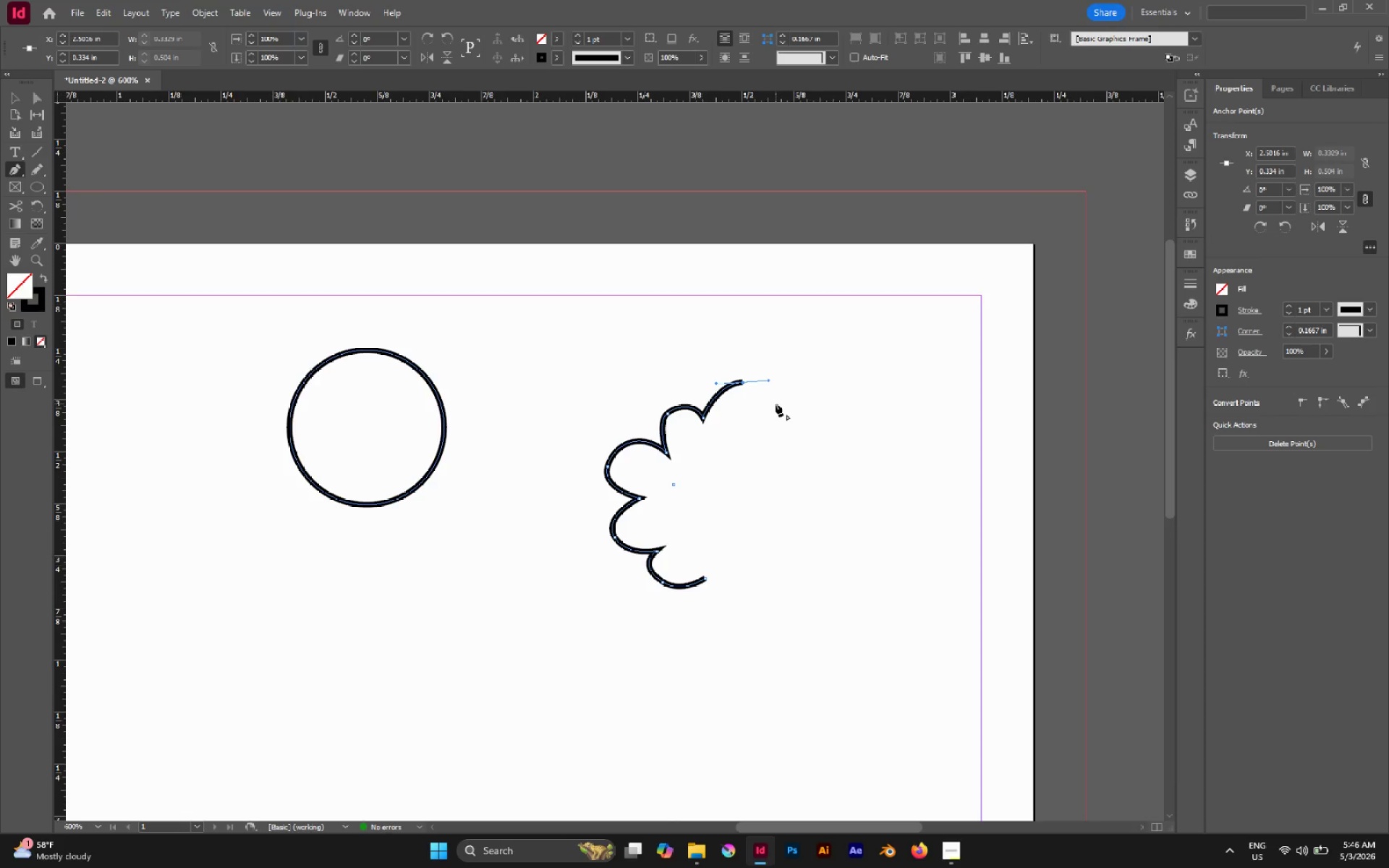 
hold_key(key=Space, duration=1.5)
 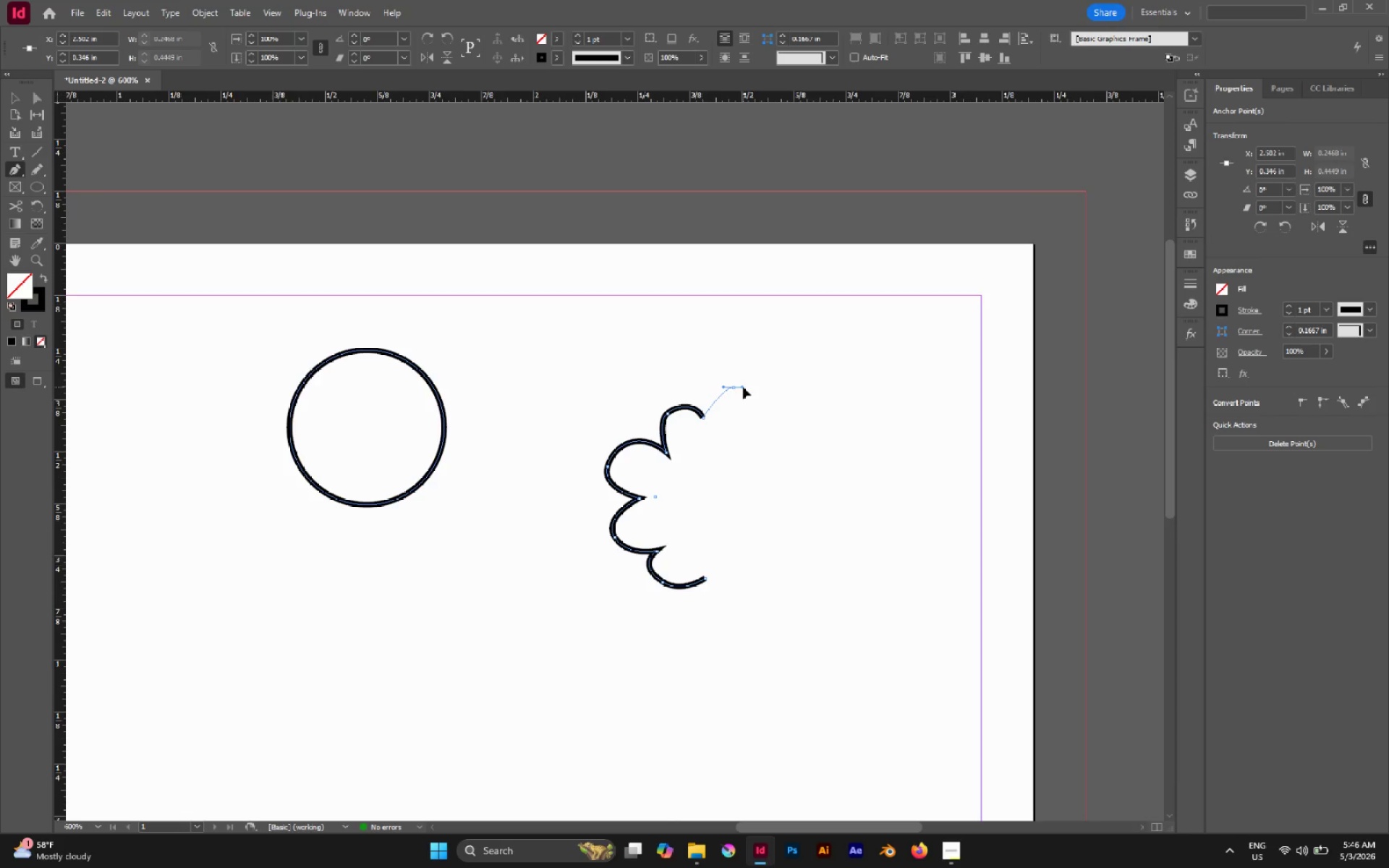 
key(Space)
 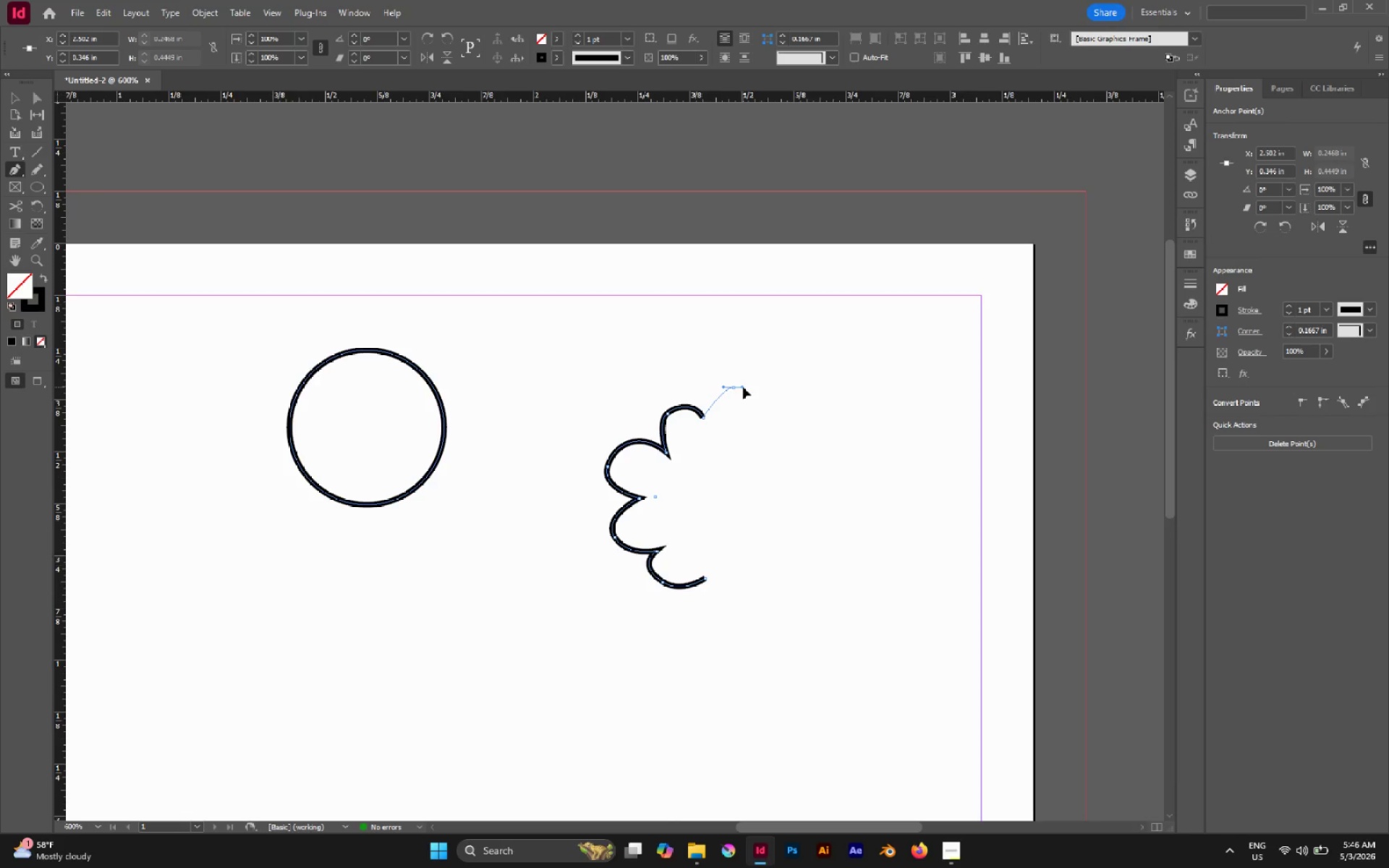 
key(Space)
 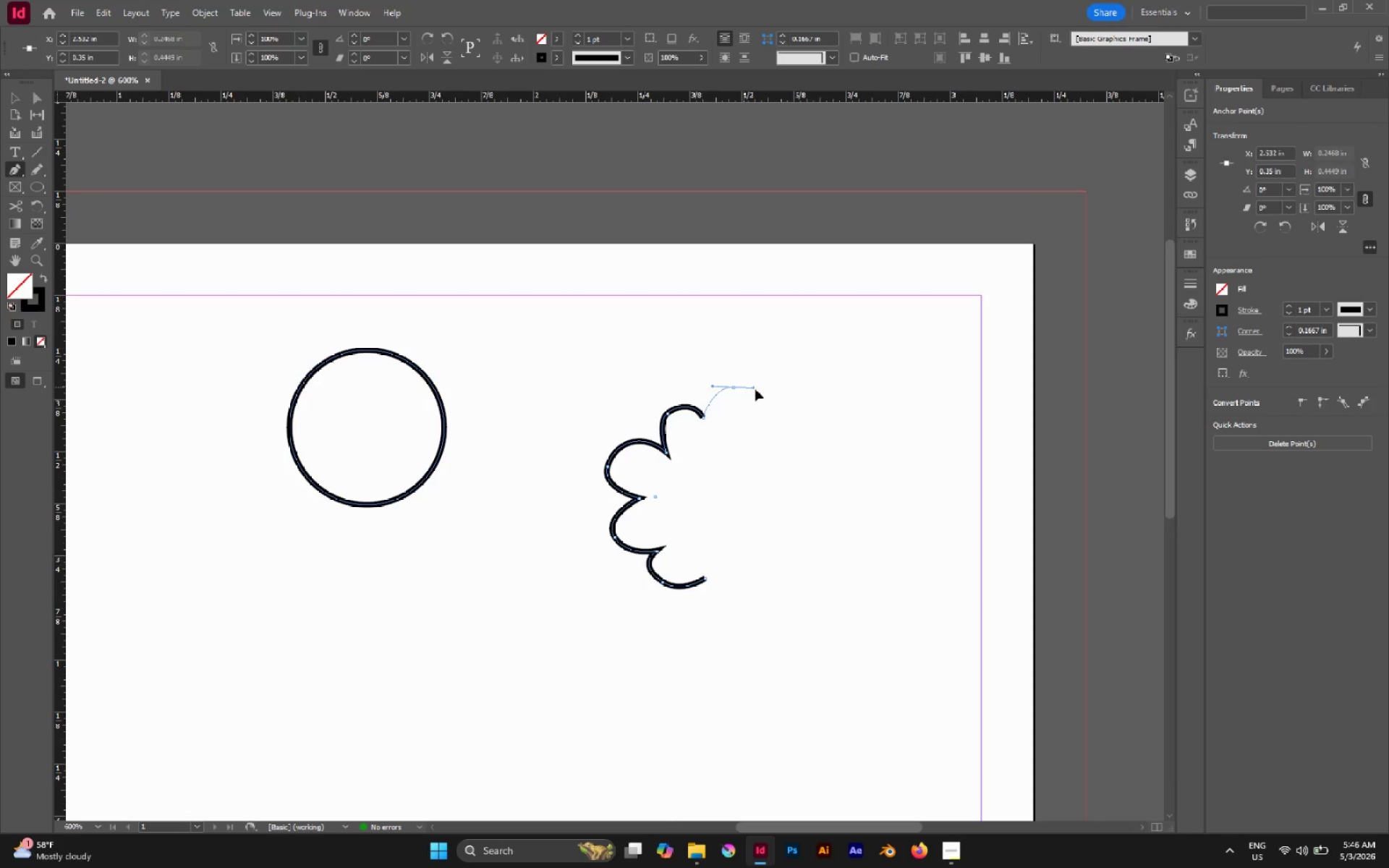 
hold_key(key=Space, duration=1.47)
 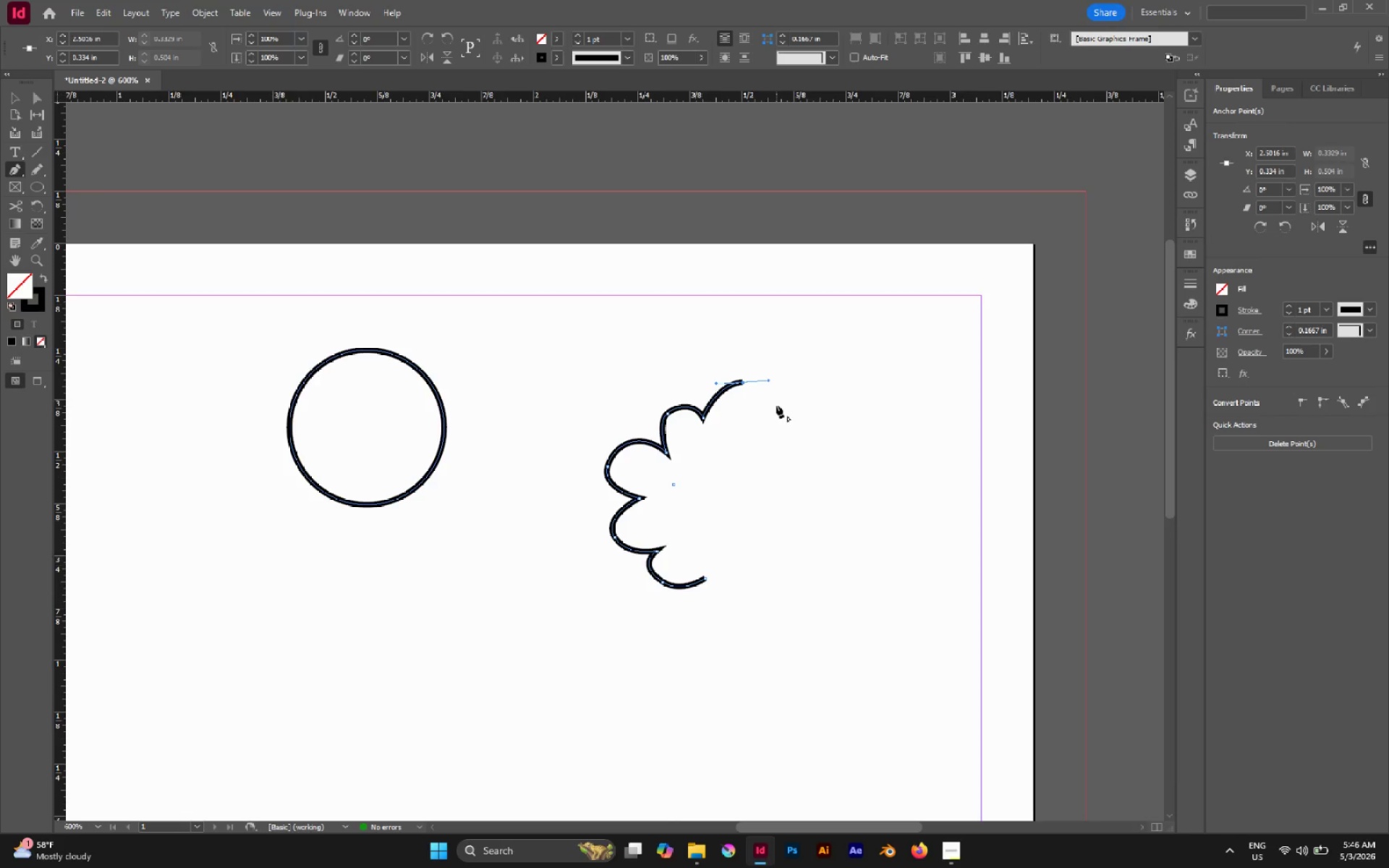 
left_click_drag(start_coordinate=[778, 408], to_coordinate=[780, 415])
 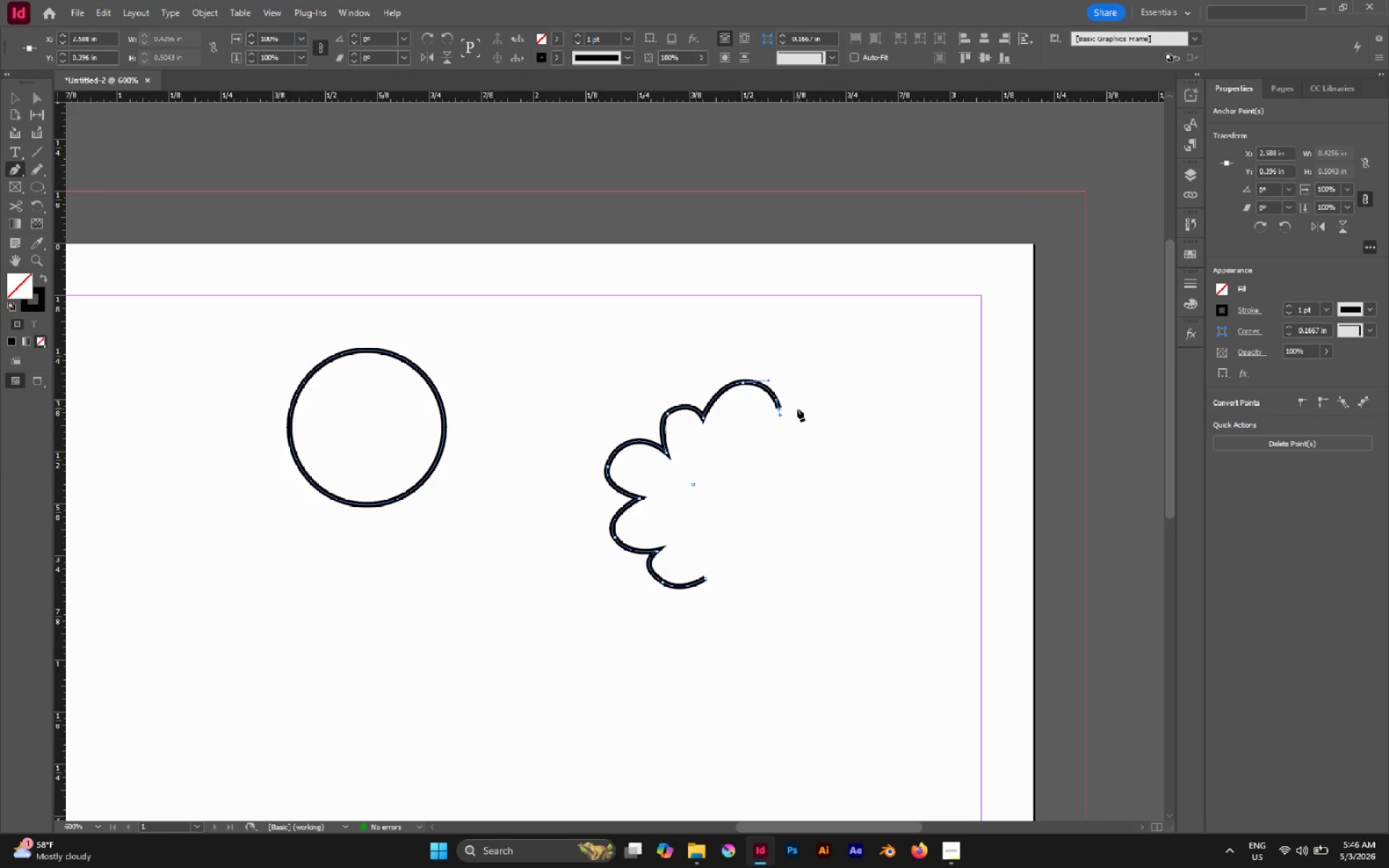 
left_click([778, 409])
 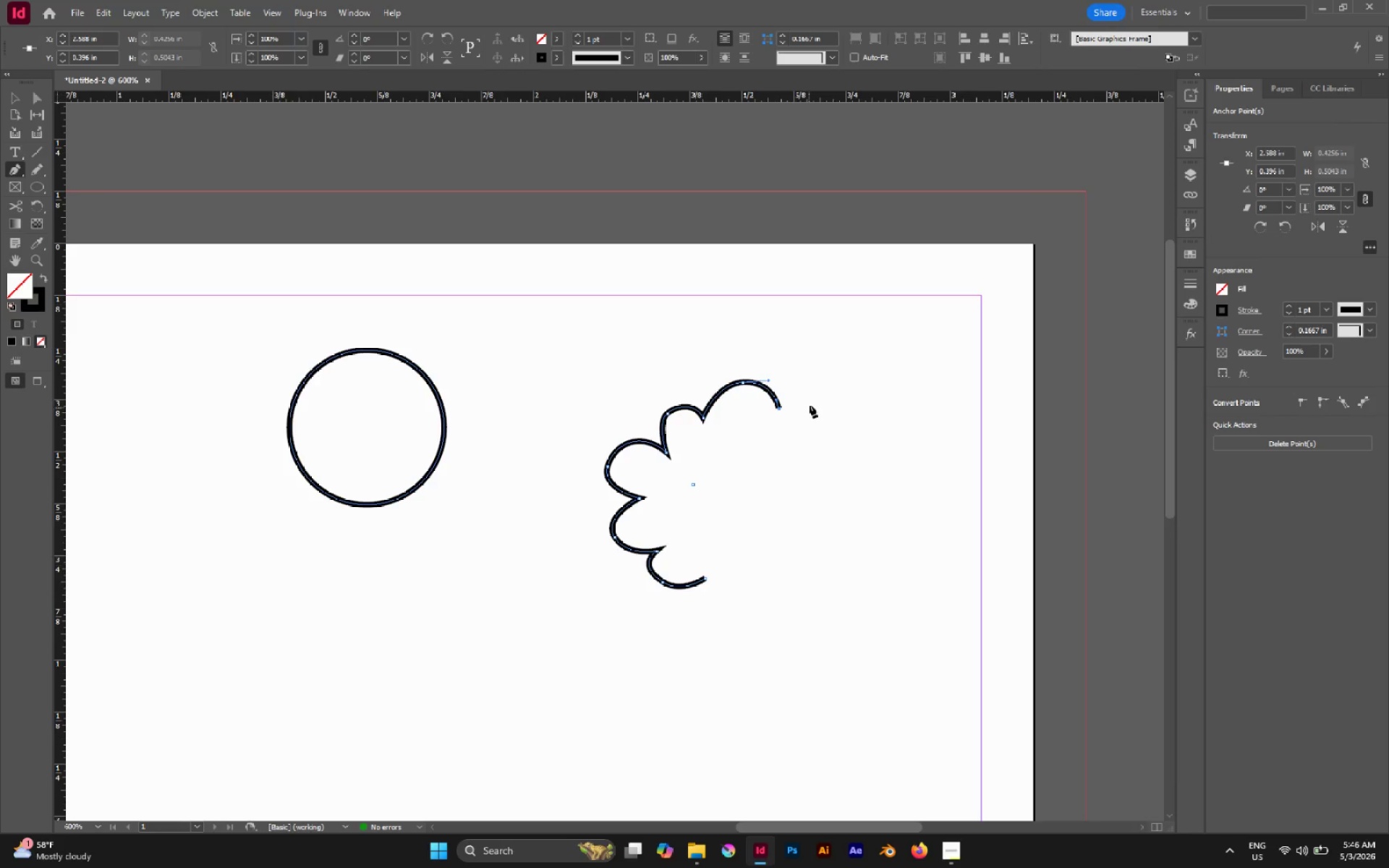 
left_click_drag(start_coordinate=[811, 401], to_coordinate=[823, 407])
 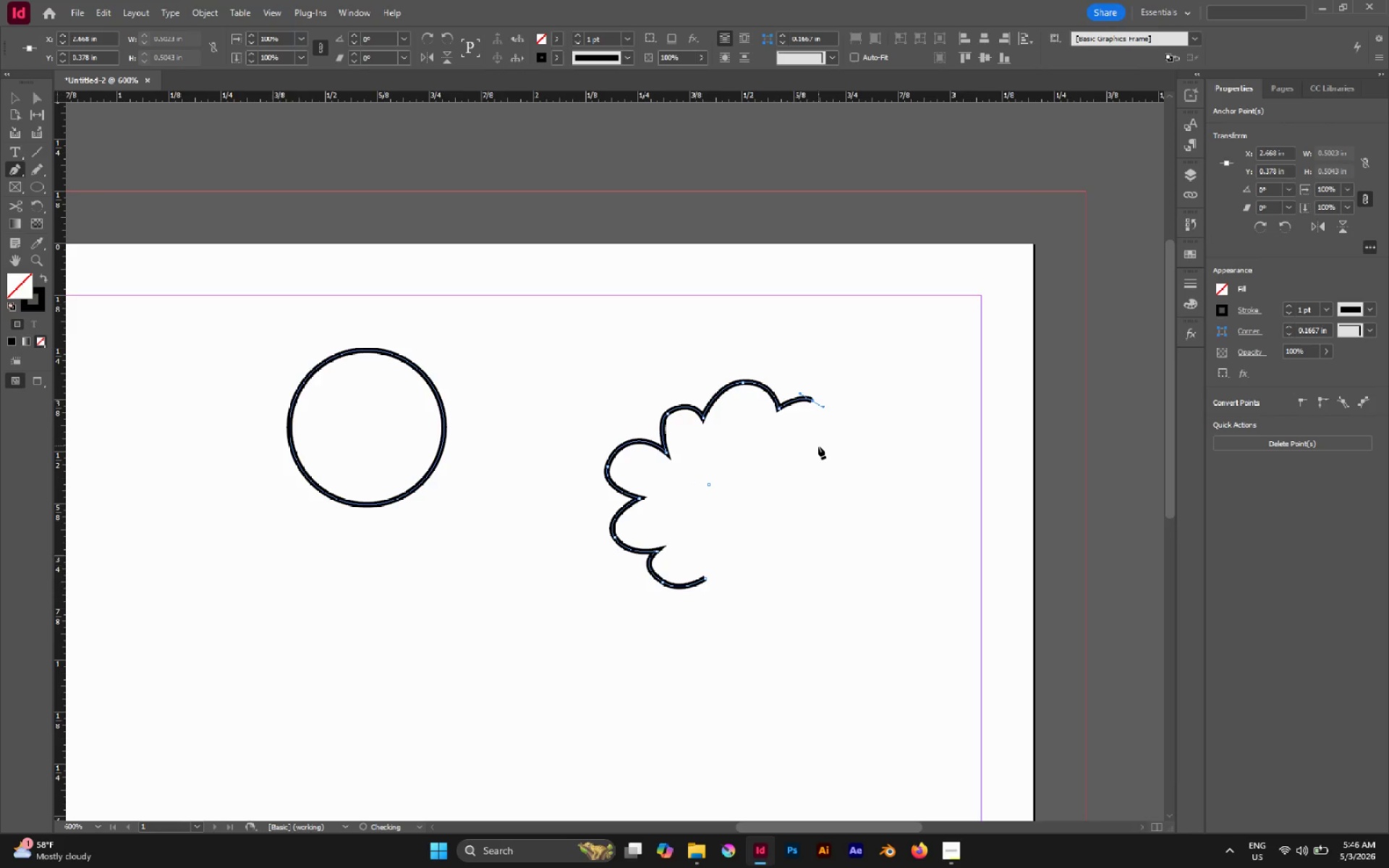 
hold_key(key=Space, duration=1.34)
 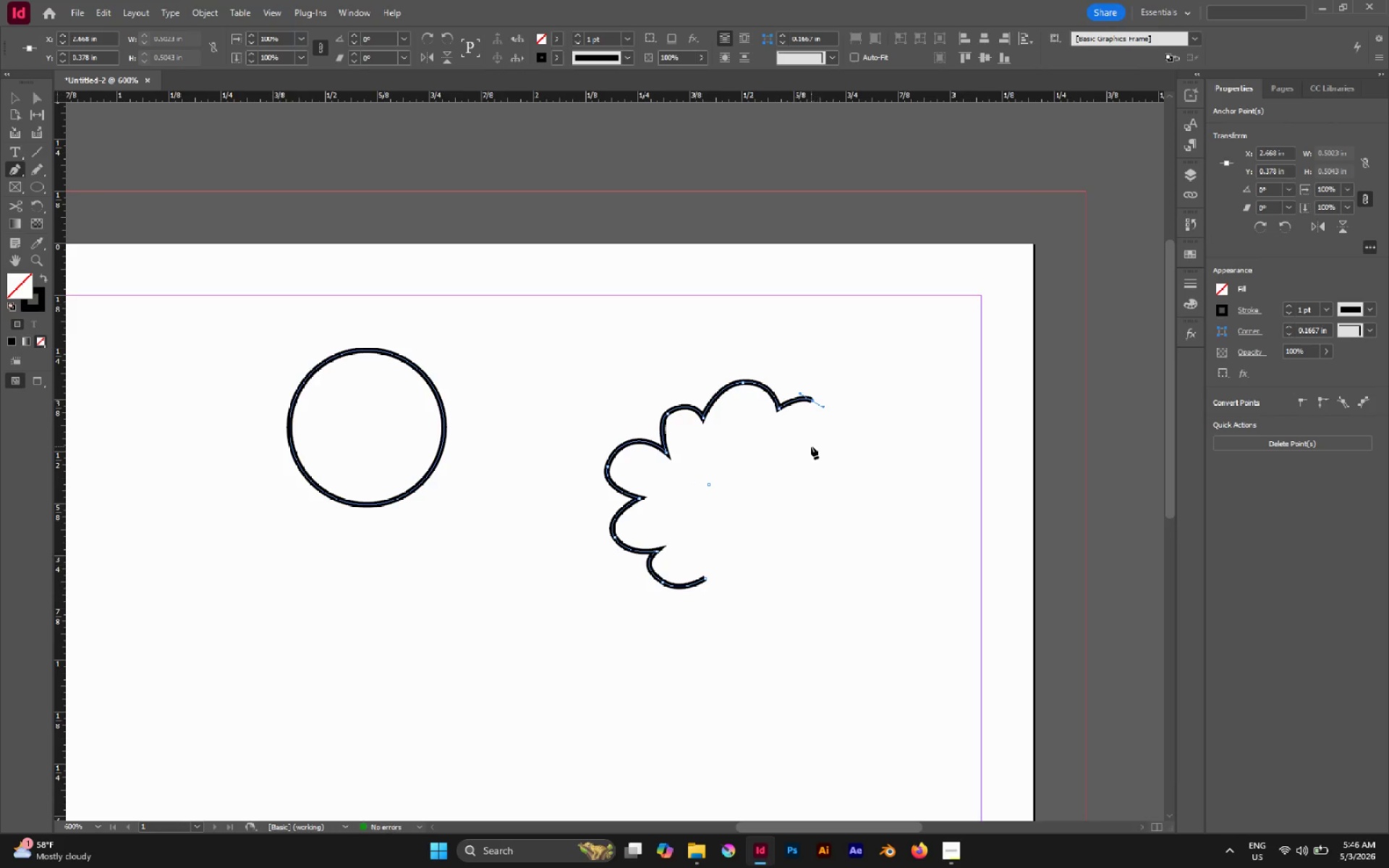 
left_click_drag(start_coordinate=[811, 446], to_coordinate=[806, 456])
 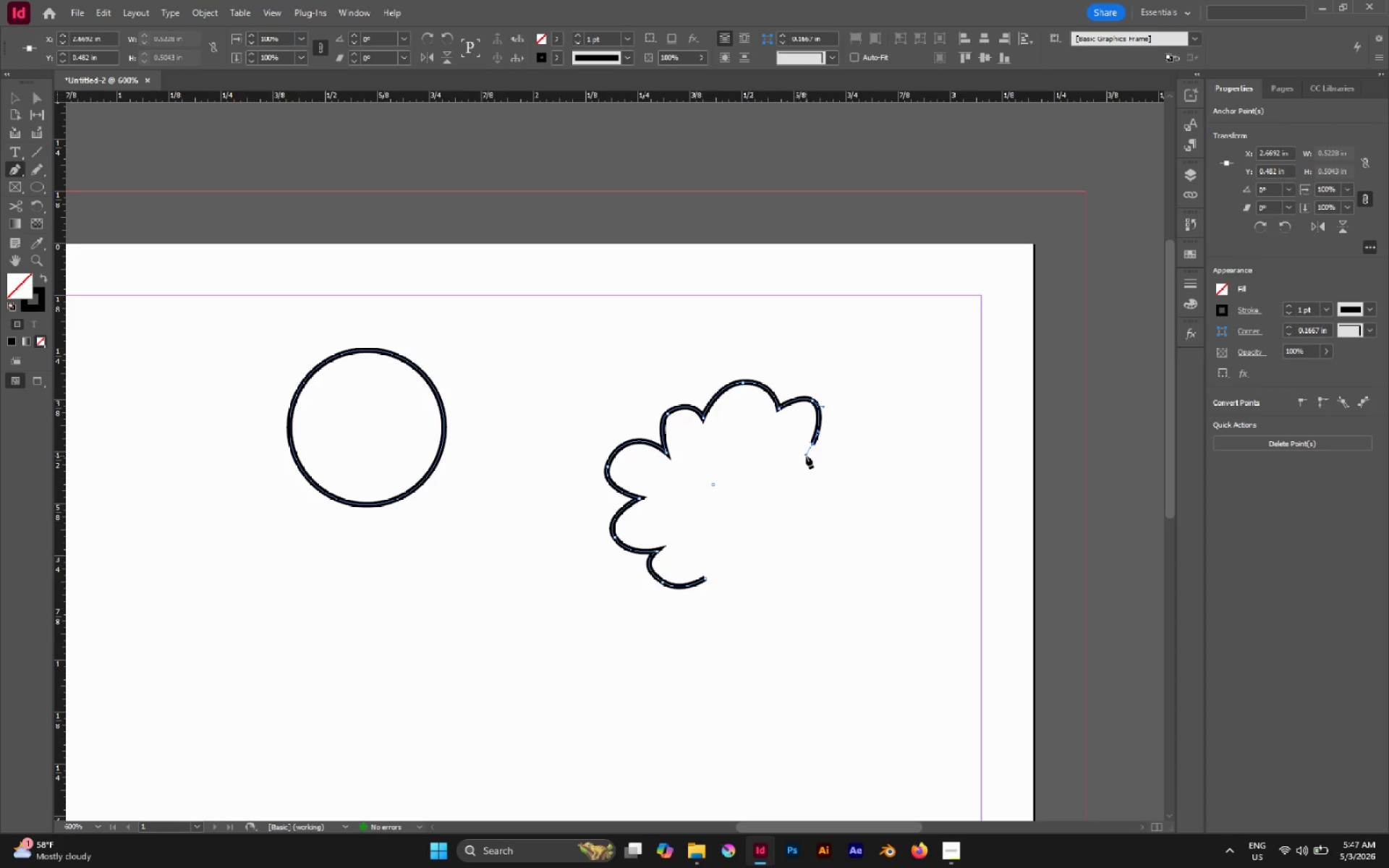 
hold_key(key=Space, duration=1.5)
 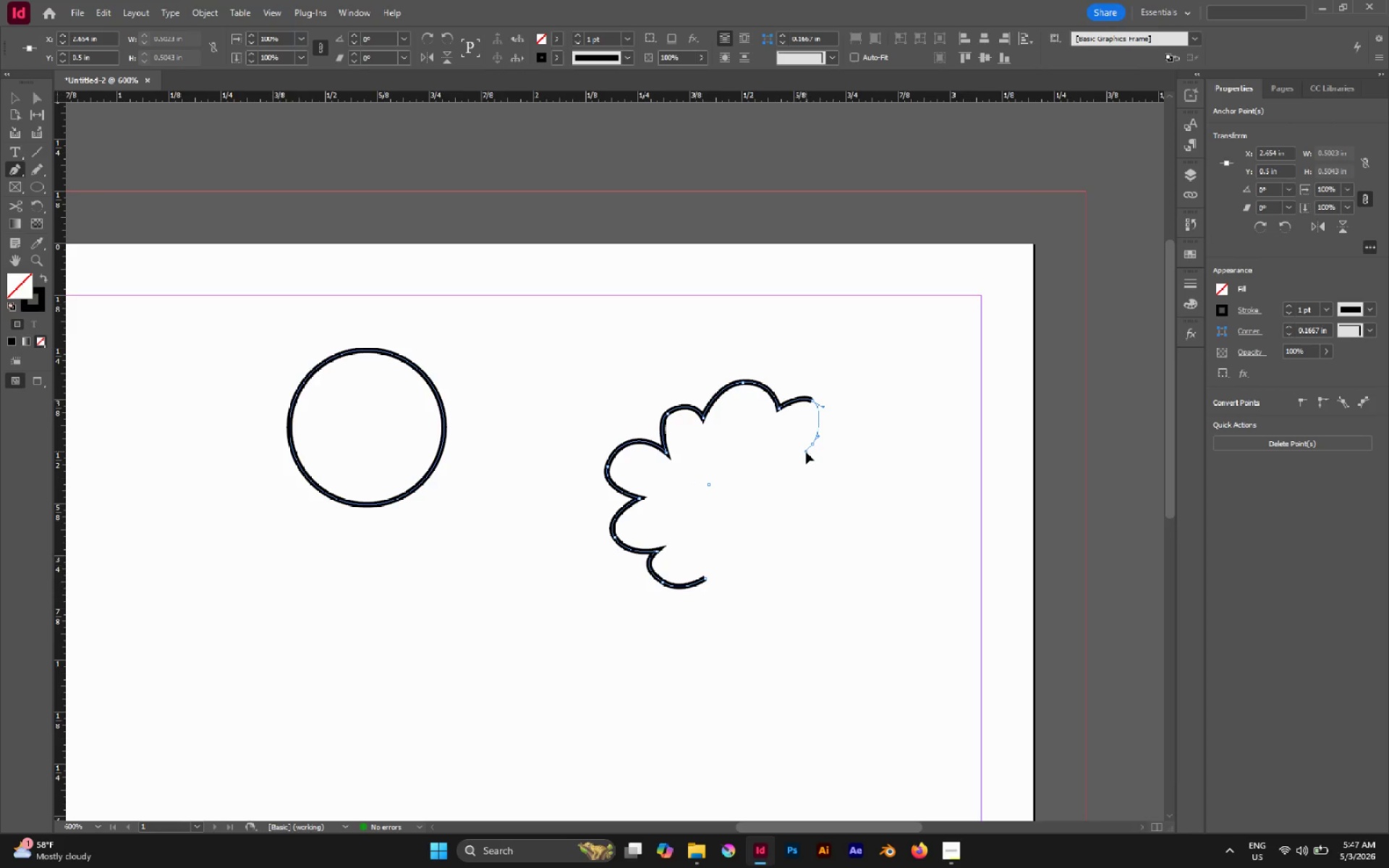 
hold_key(key=Space, duration=0.41)
 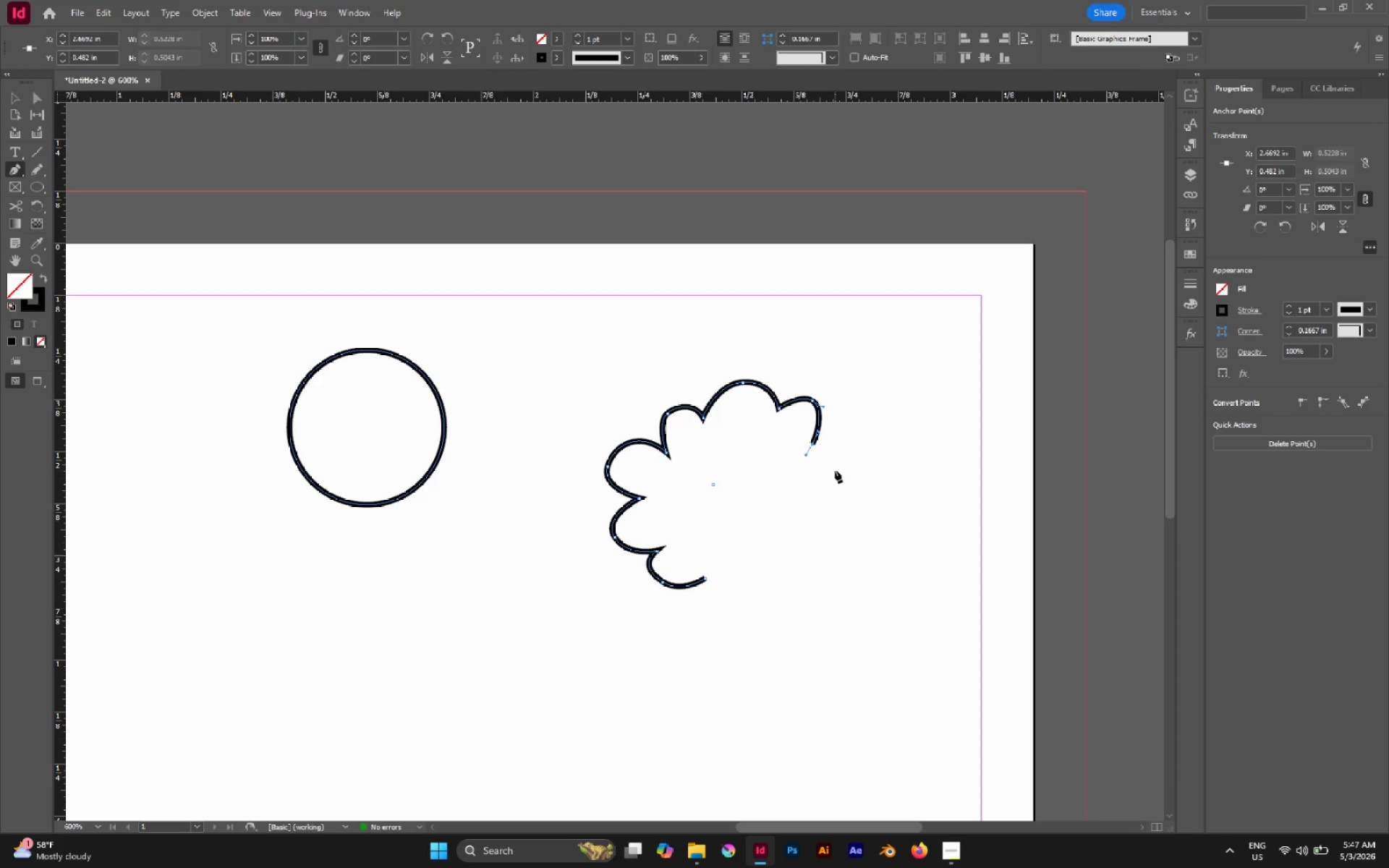 
wait(7.75)
 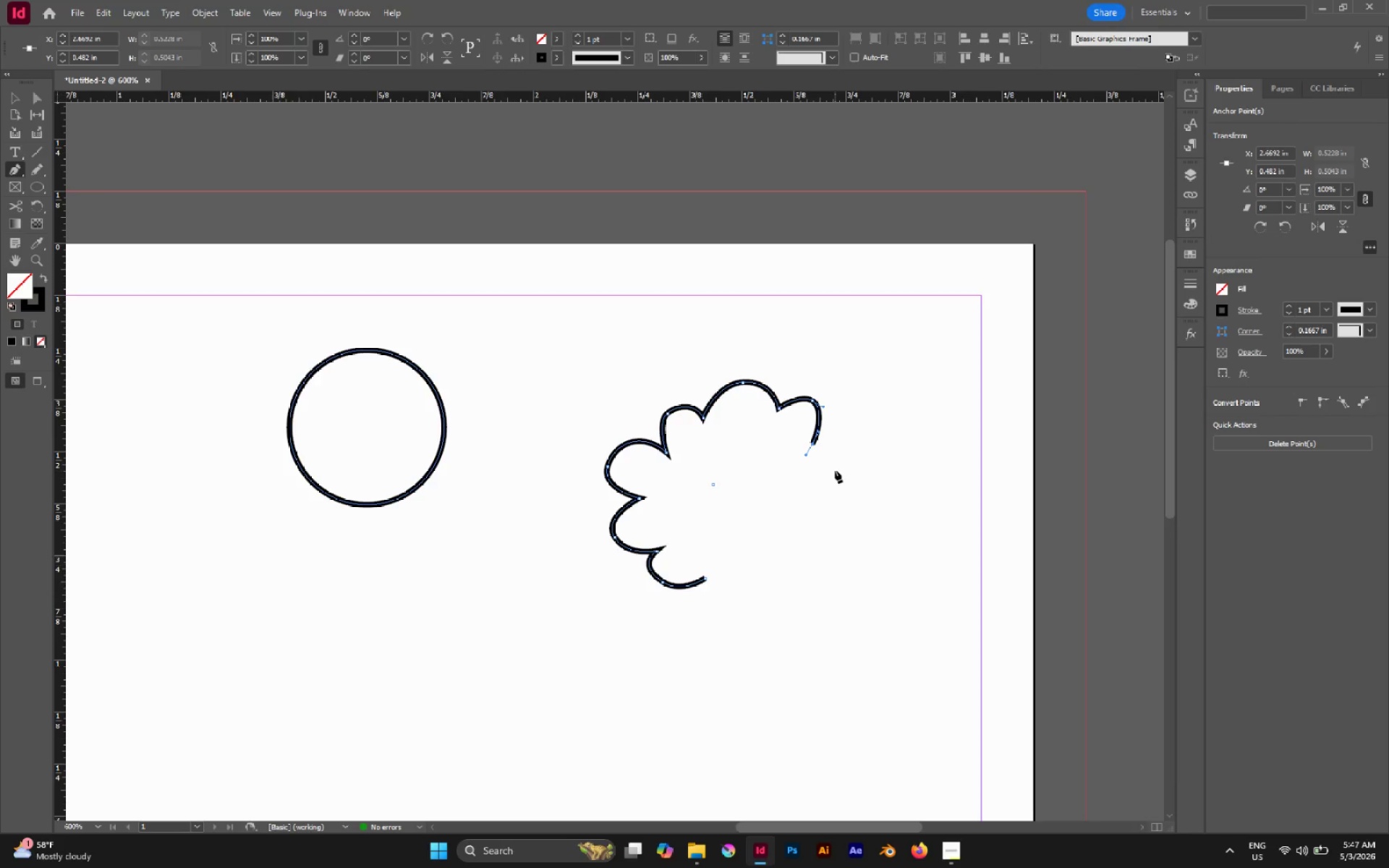 
left_click([812, 439])
 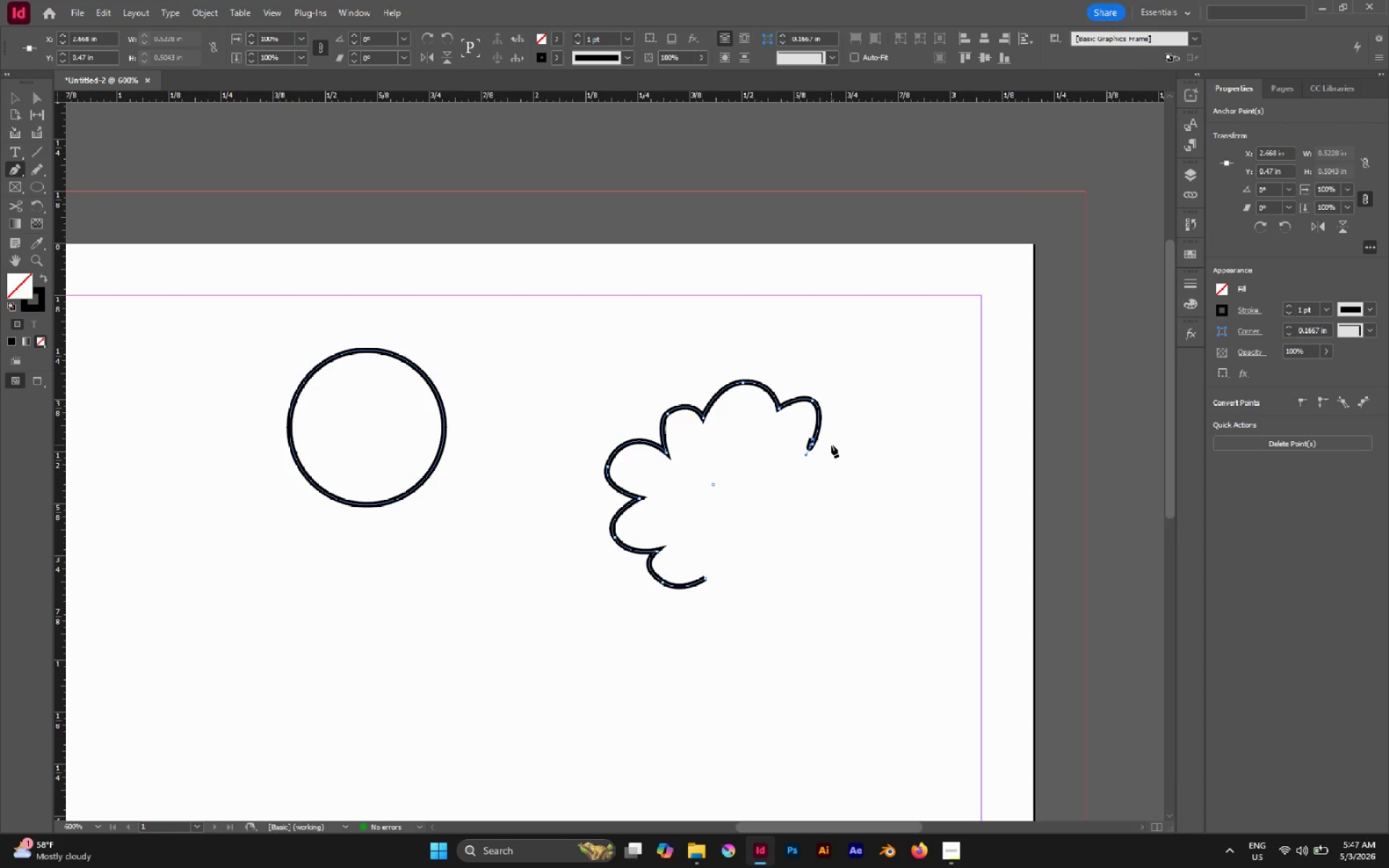 
key(Control+Z)
 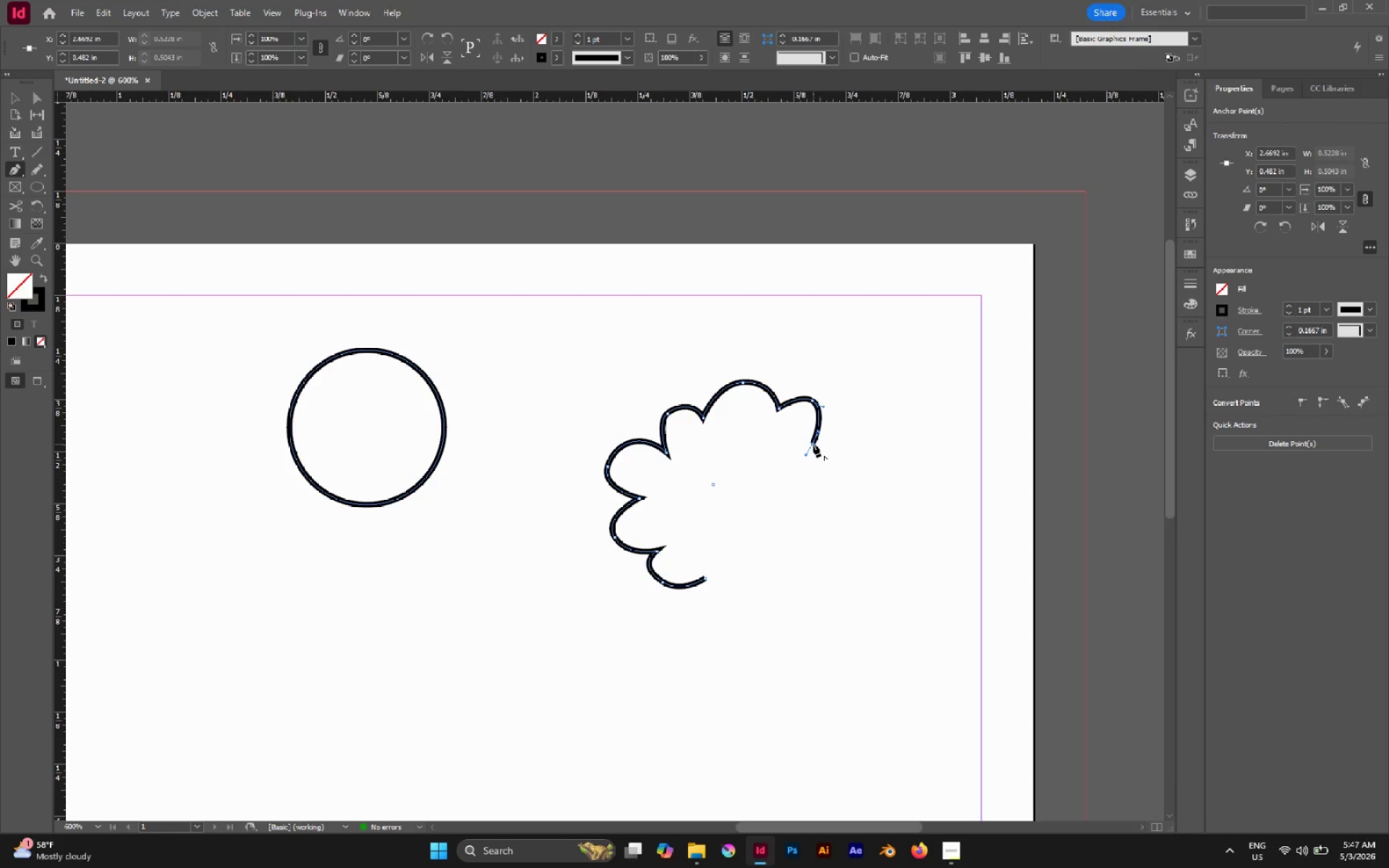 
left_click([812, 443])
 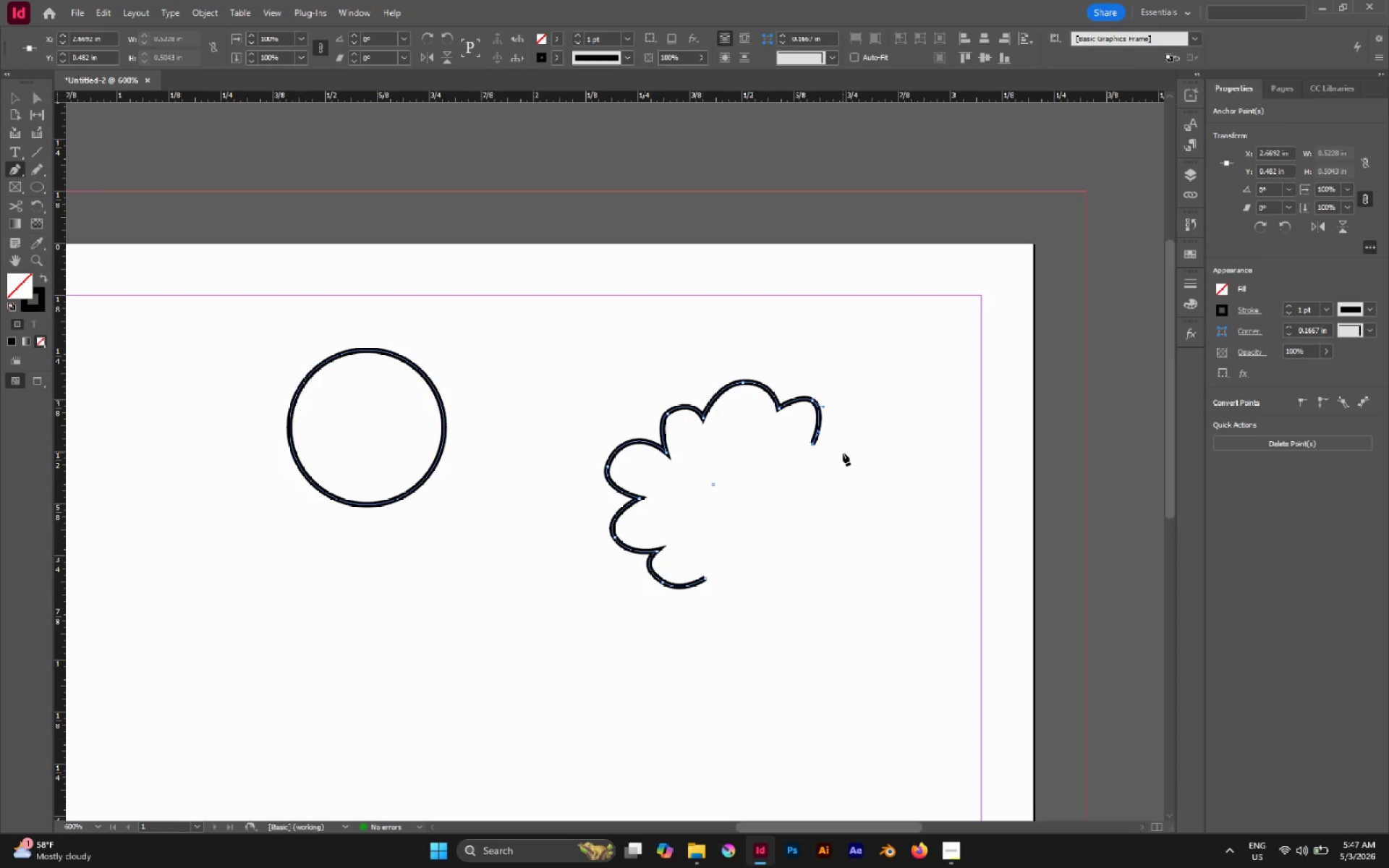 
left_click_drag(start_coordinate=[848, 459], to_coordinate=[862, 480])
 